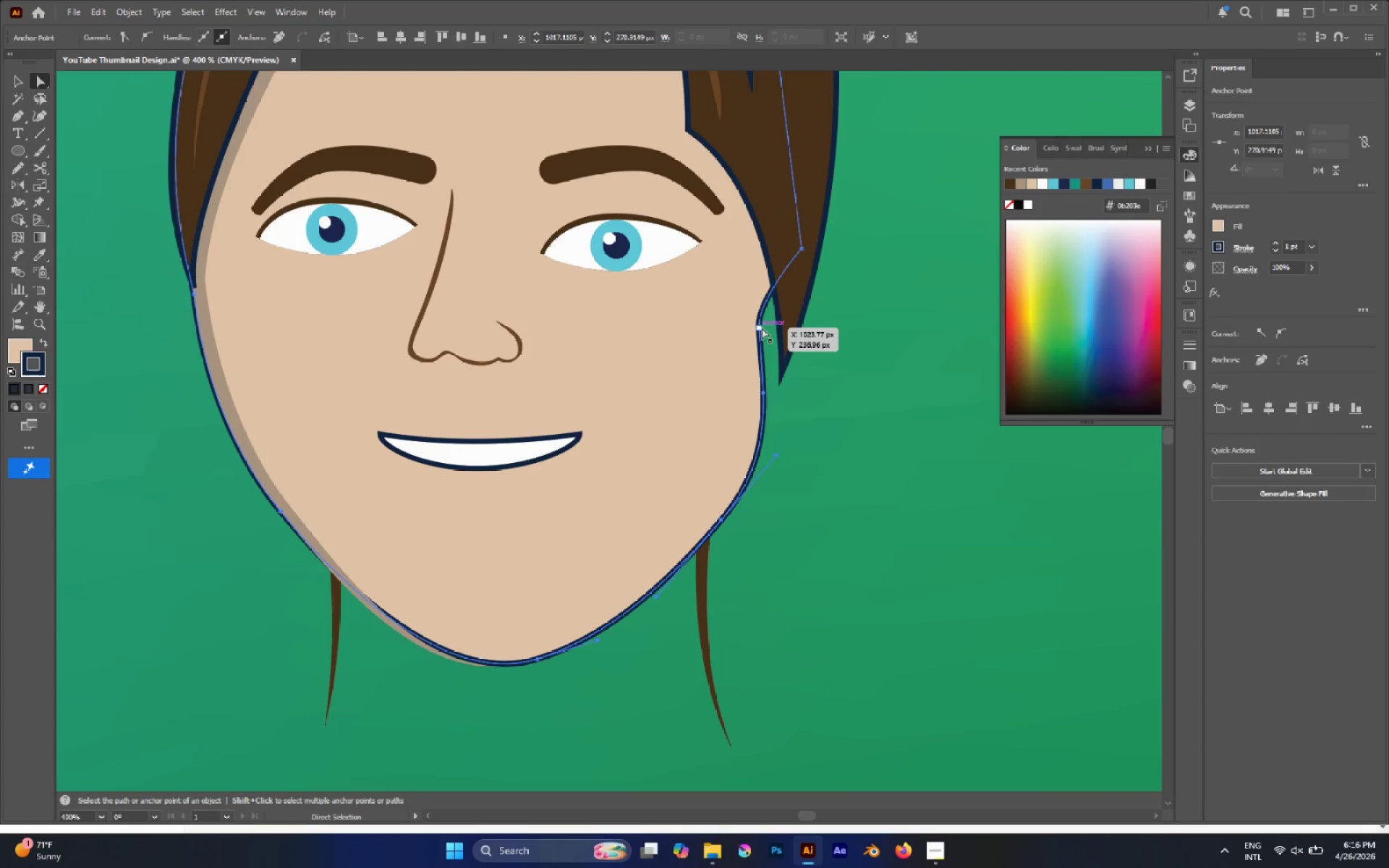 
left_click_drag(start_coordinate=[760, 328], to_coordinate=[766, 302])
 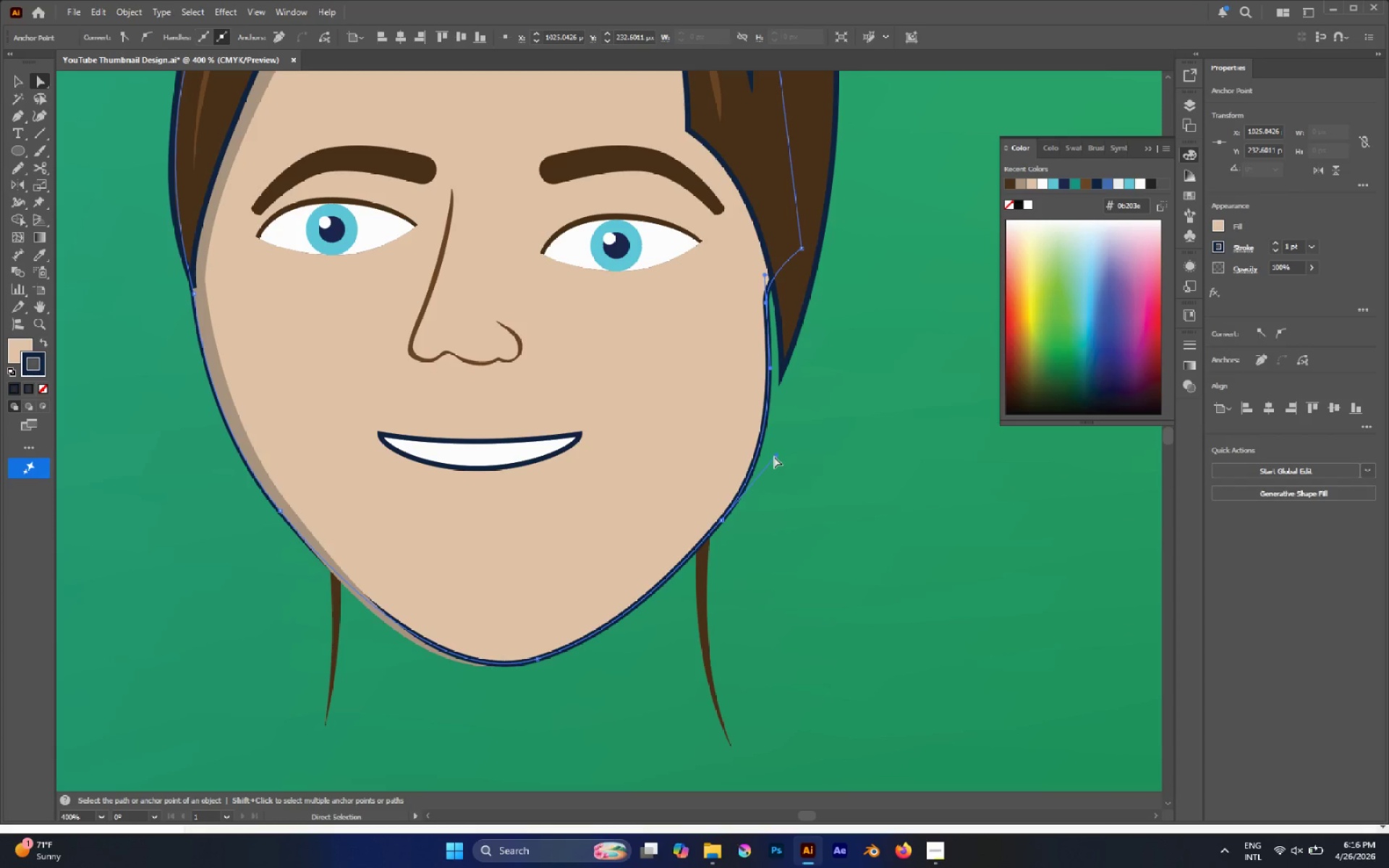 
left_click_drag(start_coordinate=[776, 457], to_coordinate=[726, 502])
 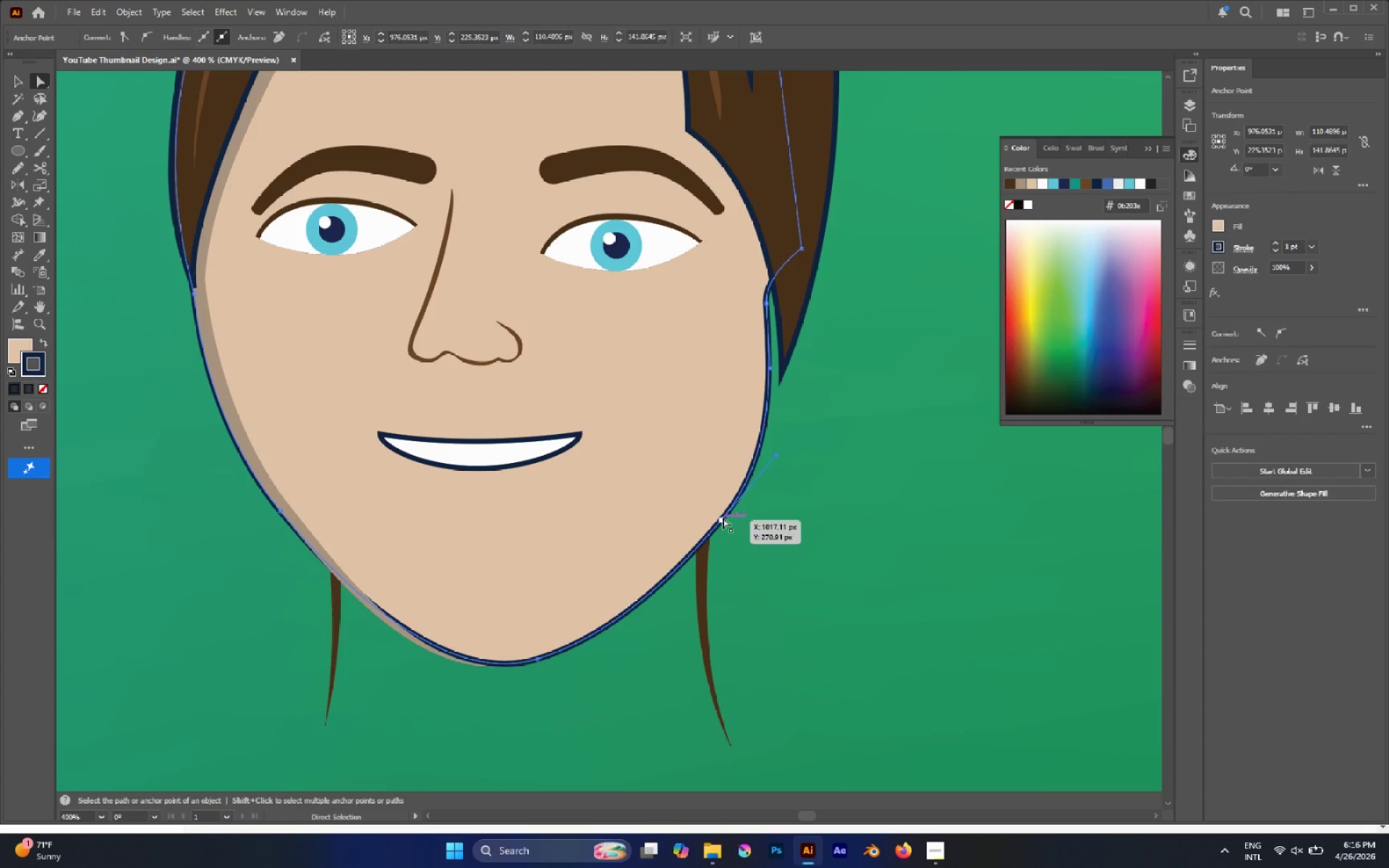 
left_click([723, 517])
 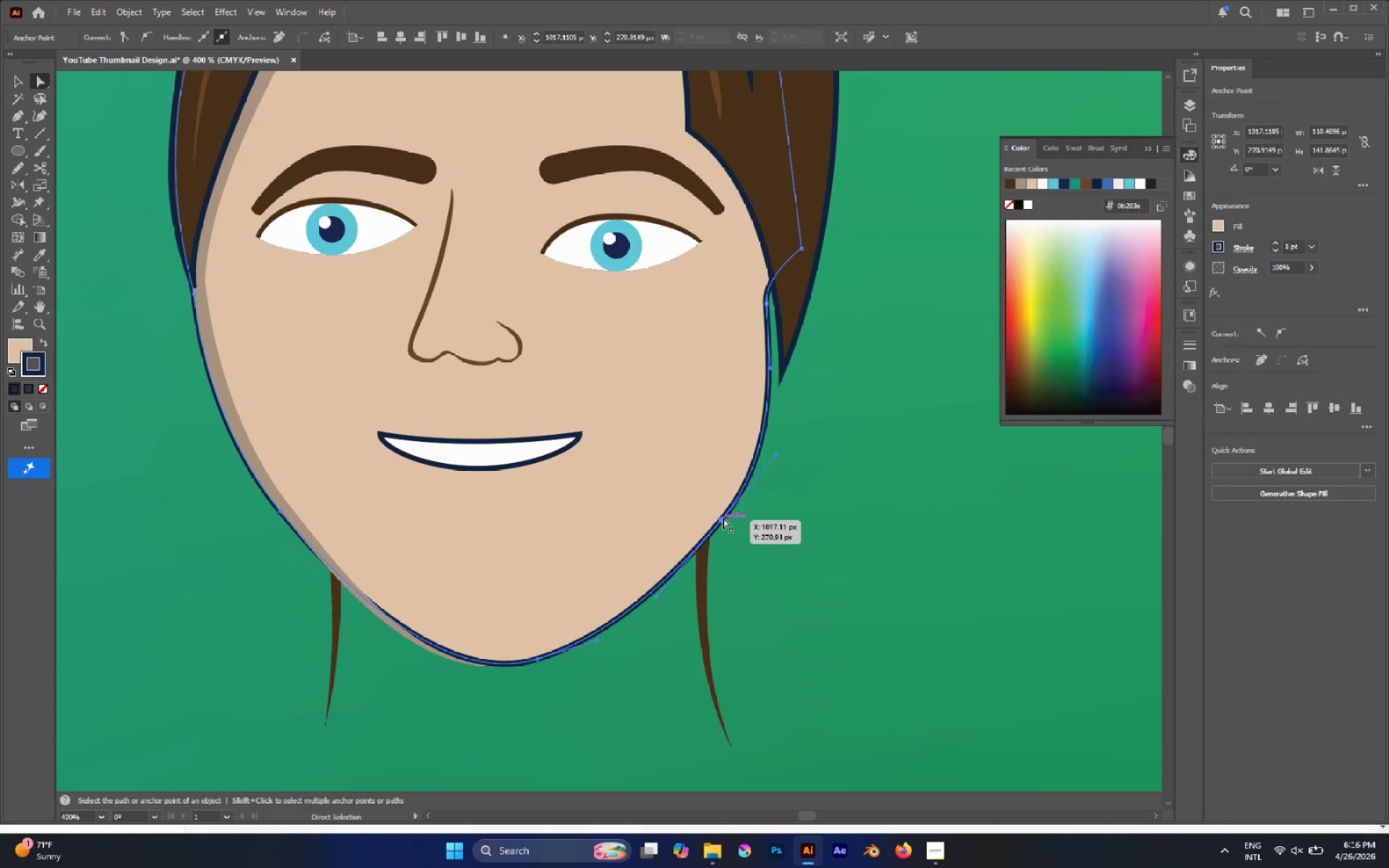 
left_click_drag(start_coordinate=[723, 517], to_coordinate=[705, 533])
 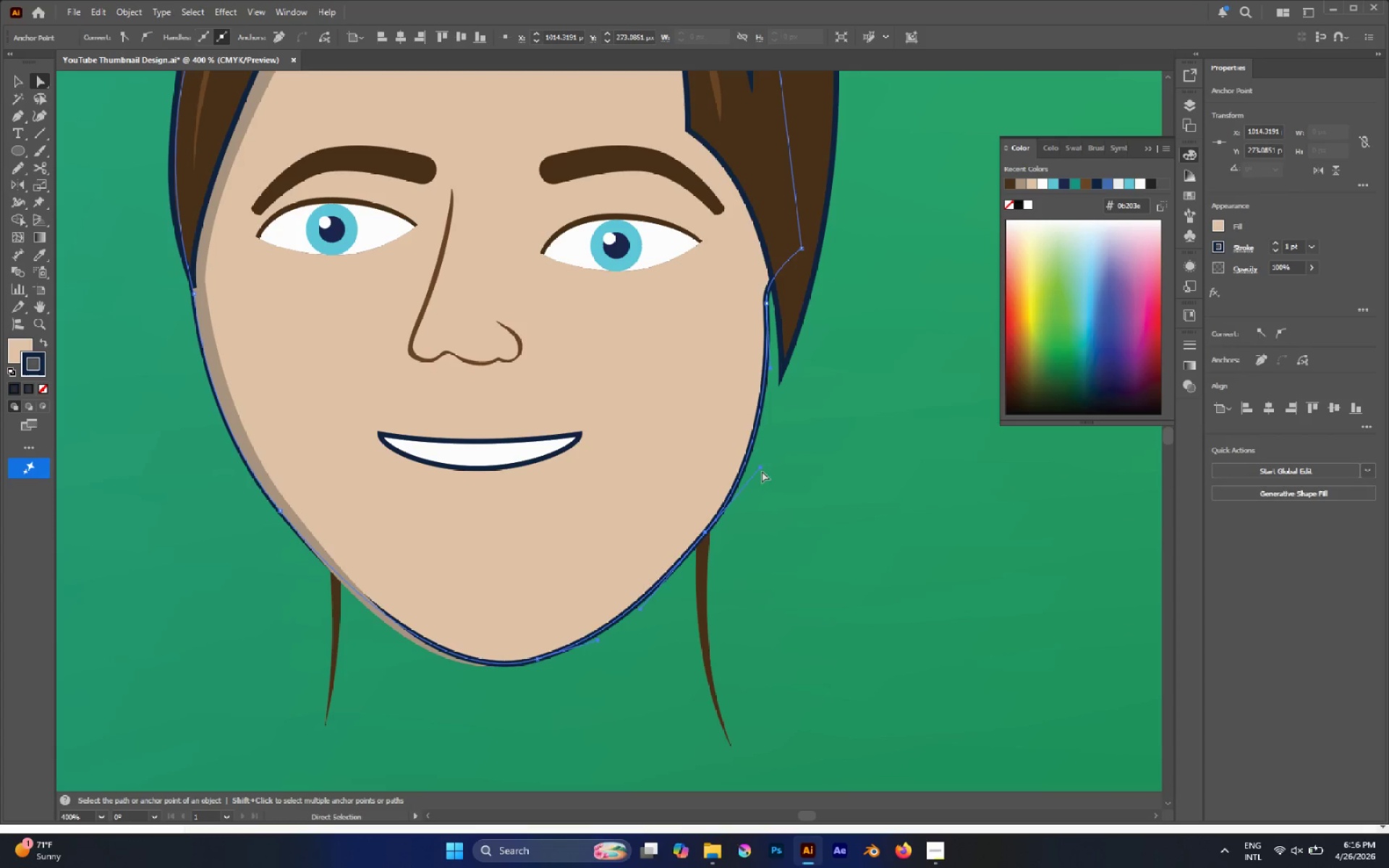 
left_click_drag(start_coordinate=[760, 467], to_coordinate=[791, 478])
 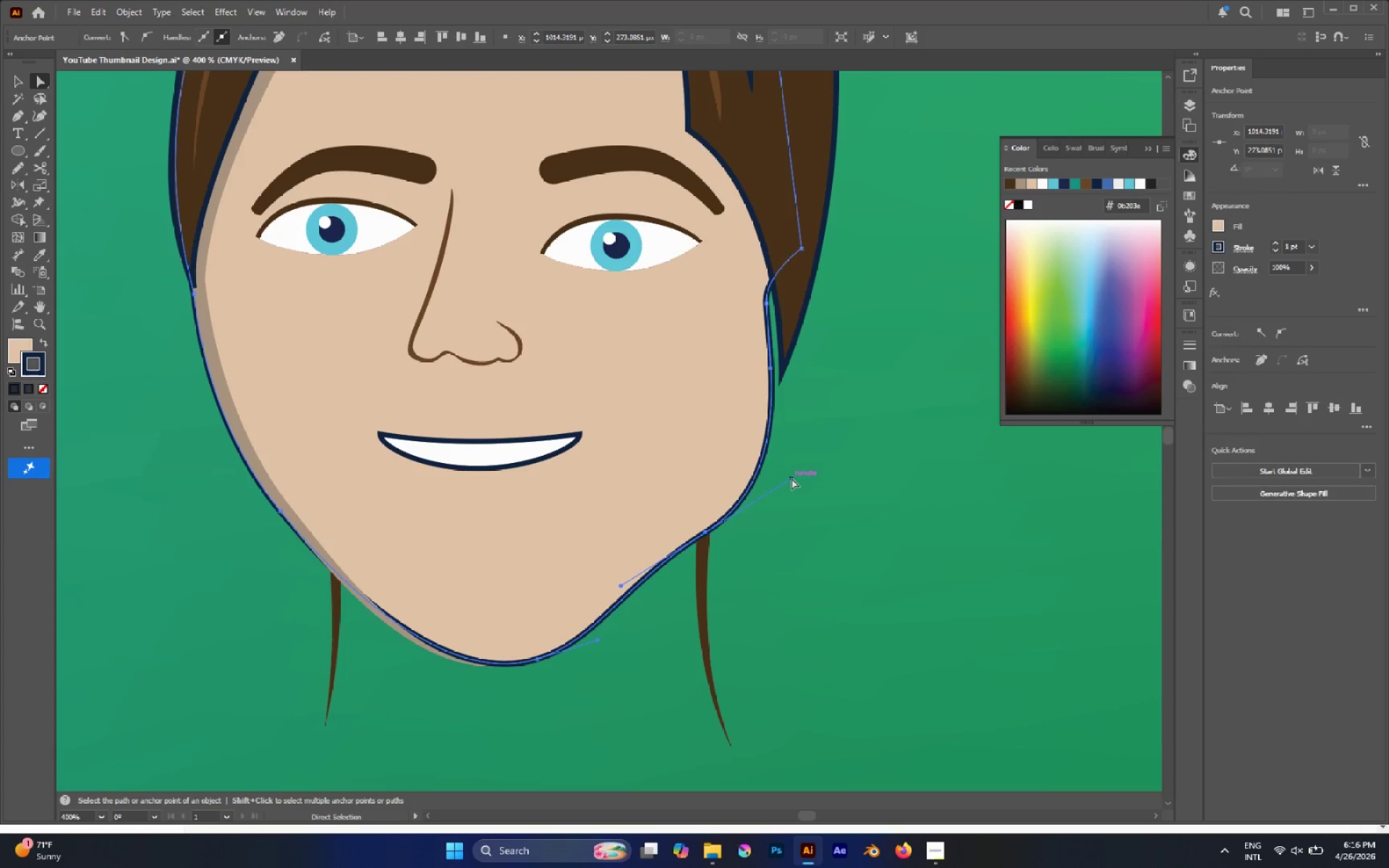 
key(A)
 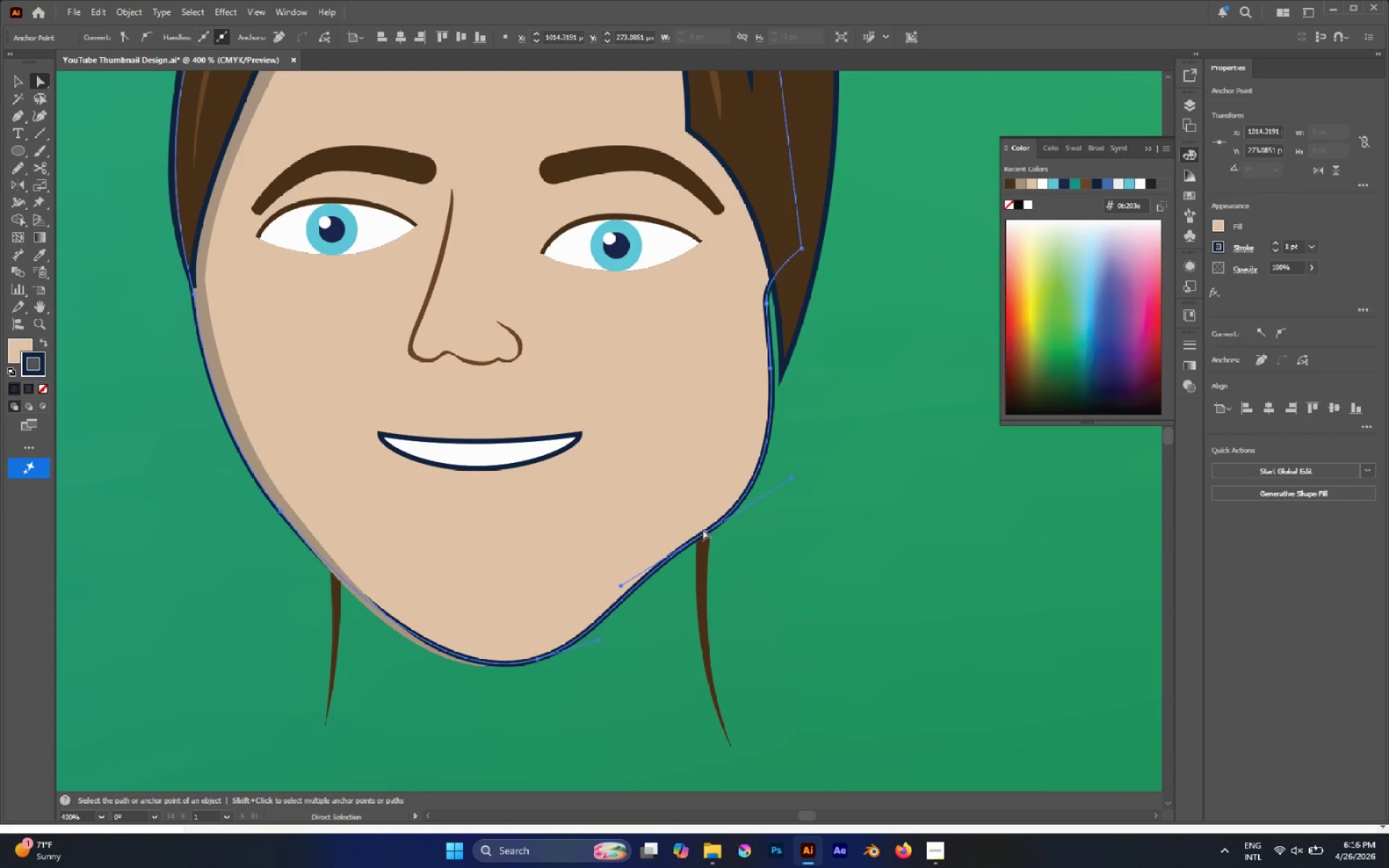 
left_click([702, 529])
 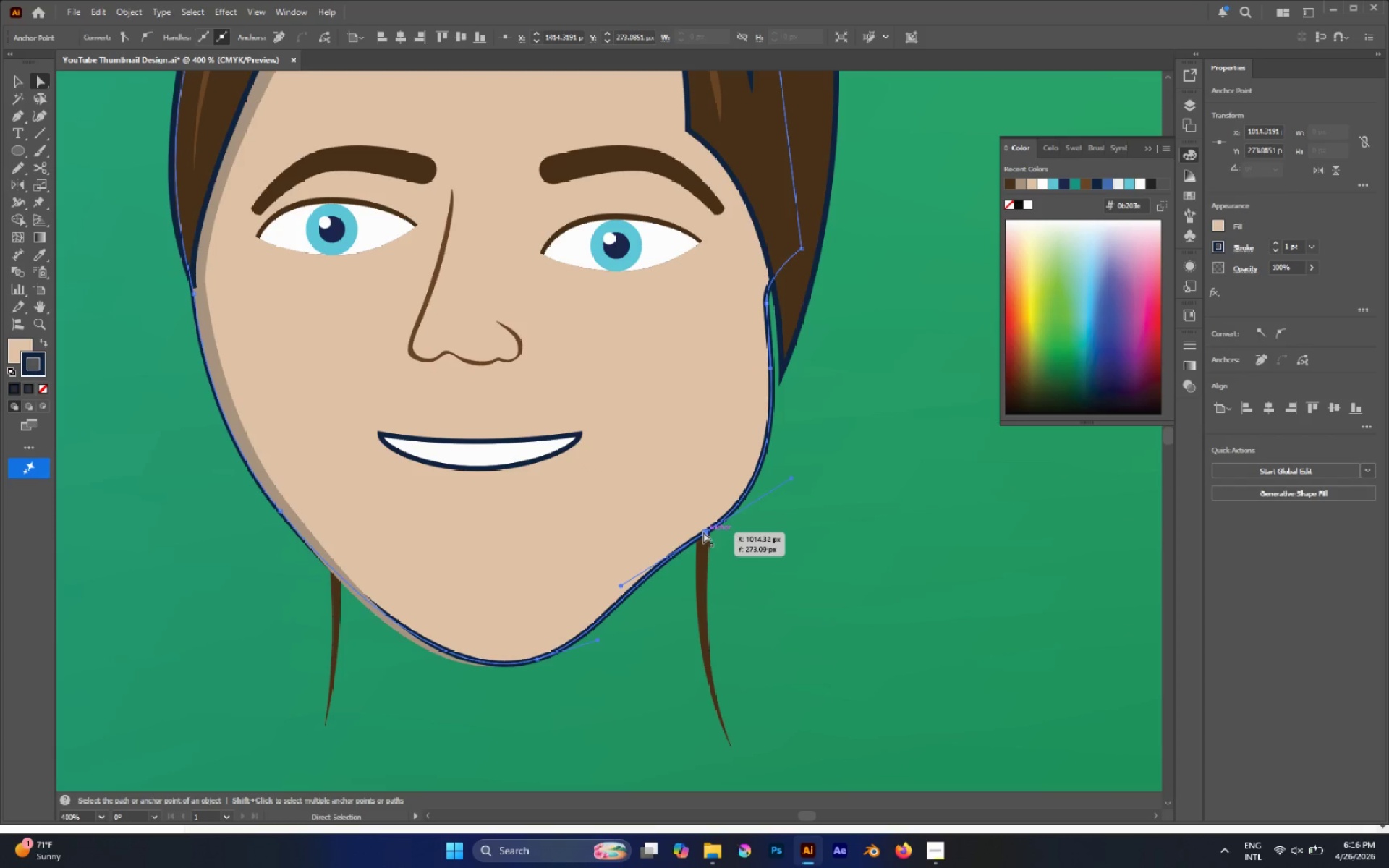 
left_click_drag(start_coordinate=[703, 532], to_coordinate=[686, 548])
 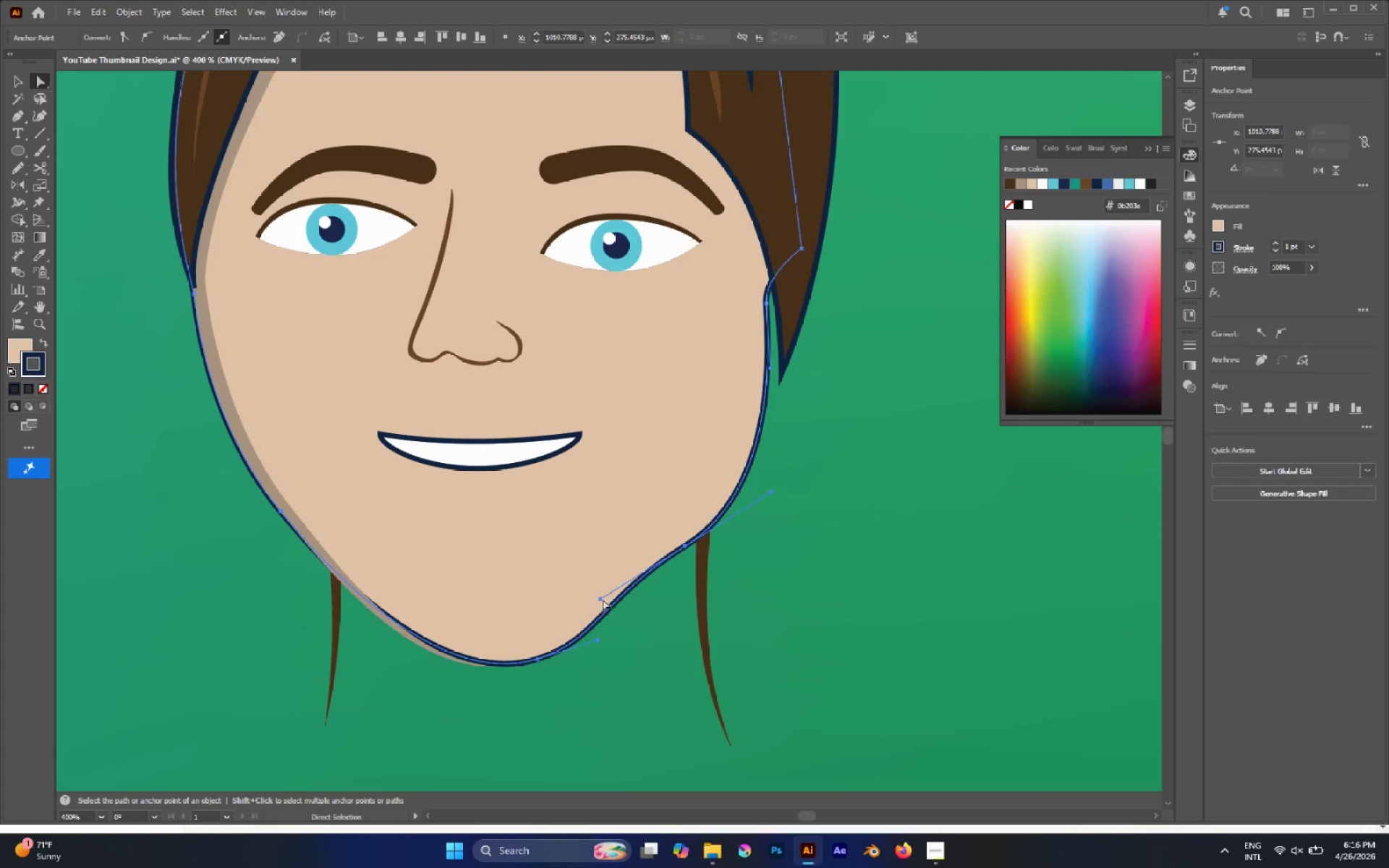 
left_click_drag(start_coordinate=[598, 597], to_coordinate=[621, 619])
 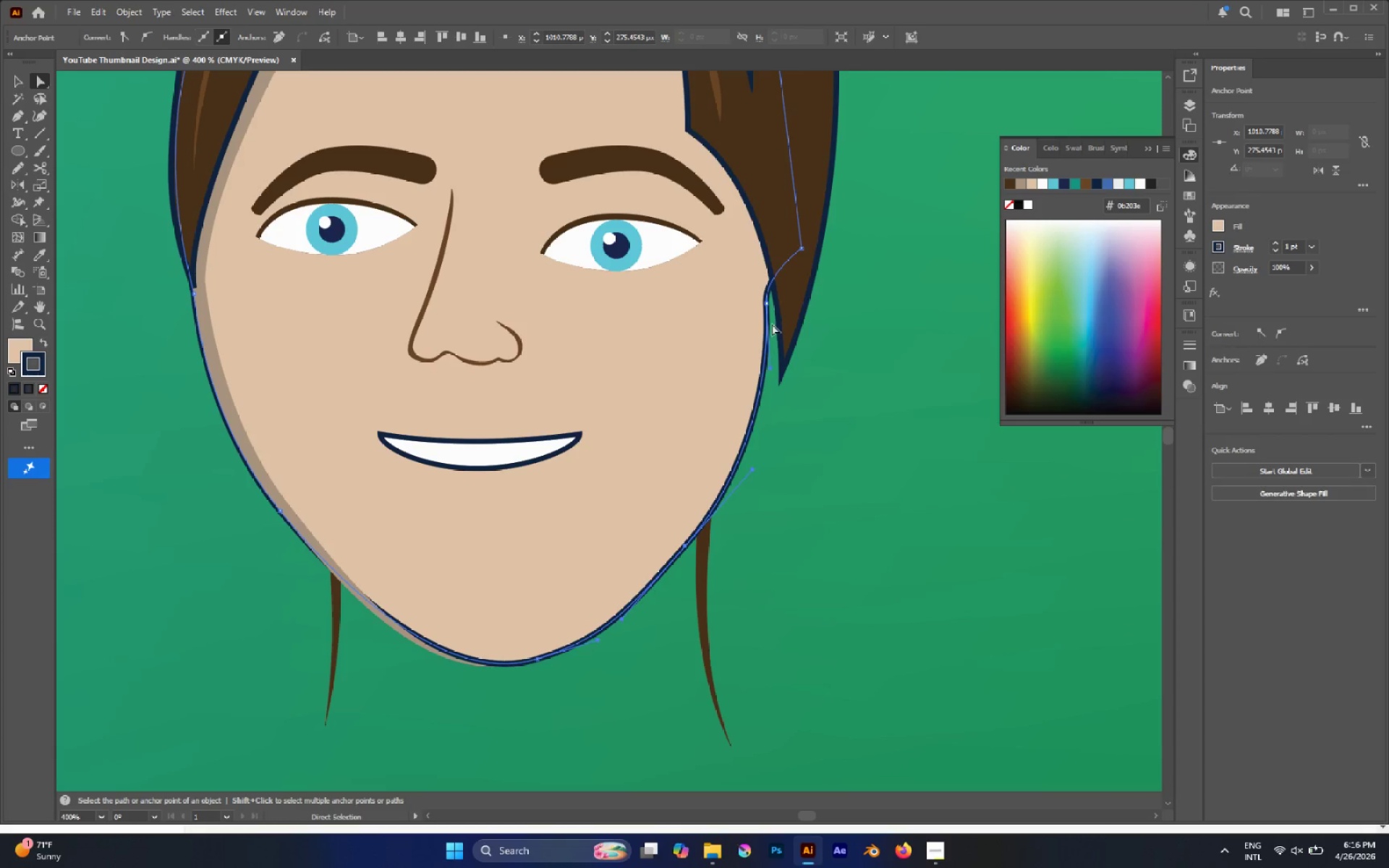 
left_click([768, 305])
 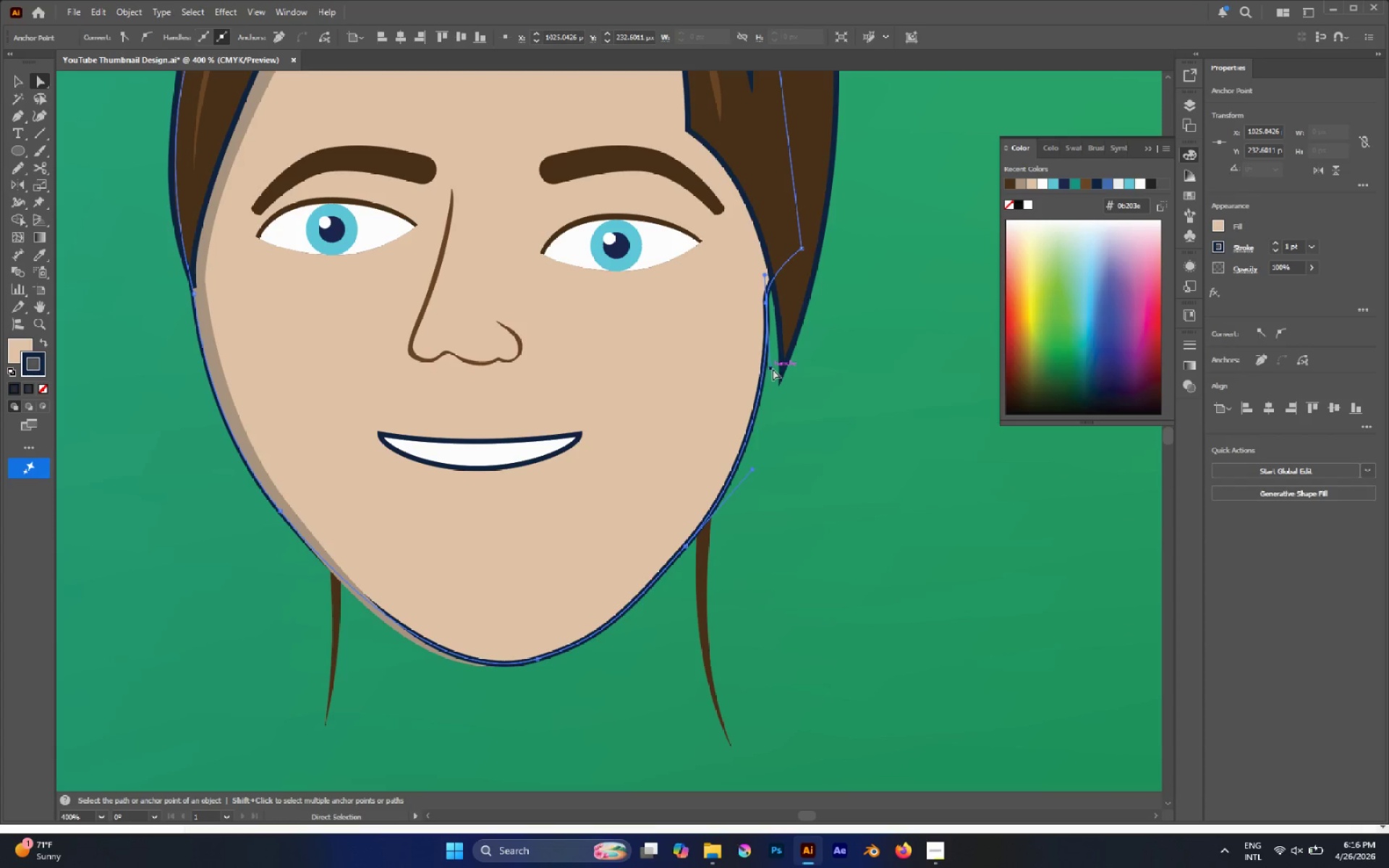 
left_click_drag(start_coordinate=[773, 369], to_coordinate=[782, 443])
 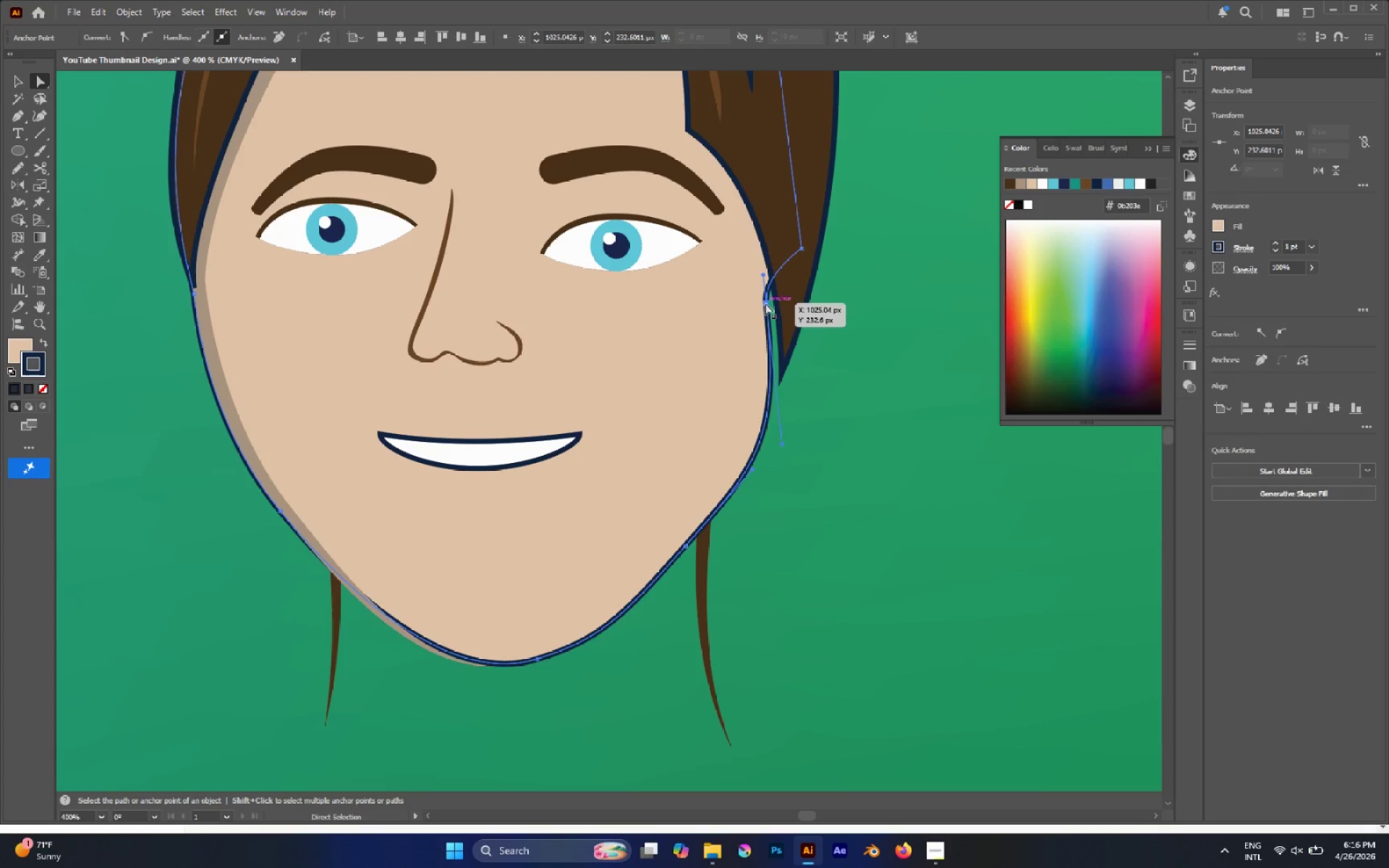 
left_click_drag(start_coordinate=[765, 303], to_coordinate=[769, 335])
 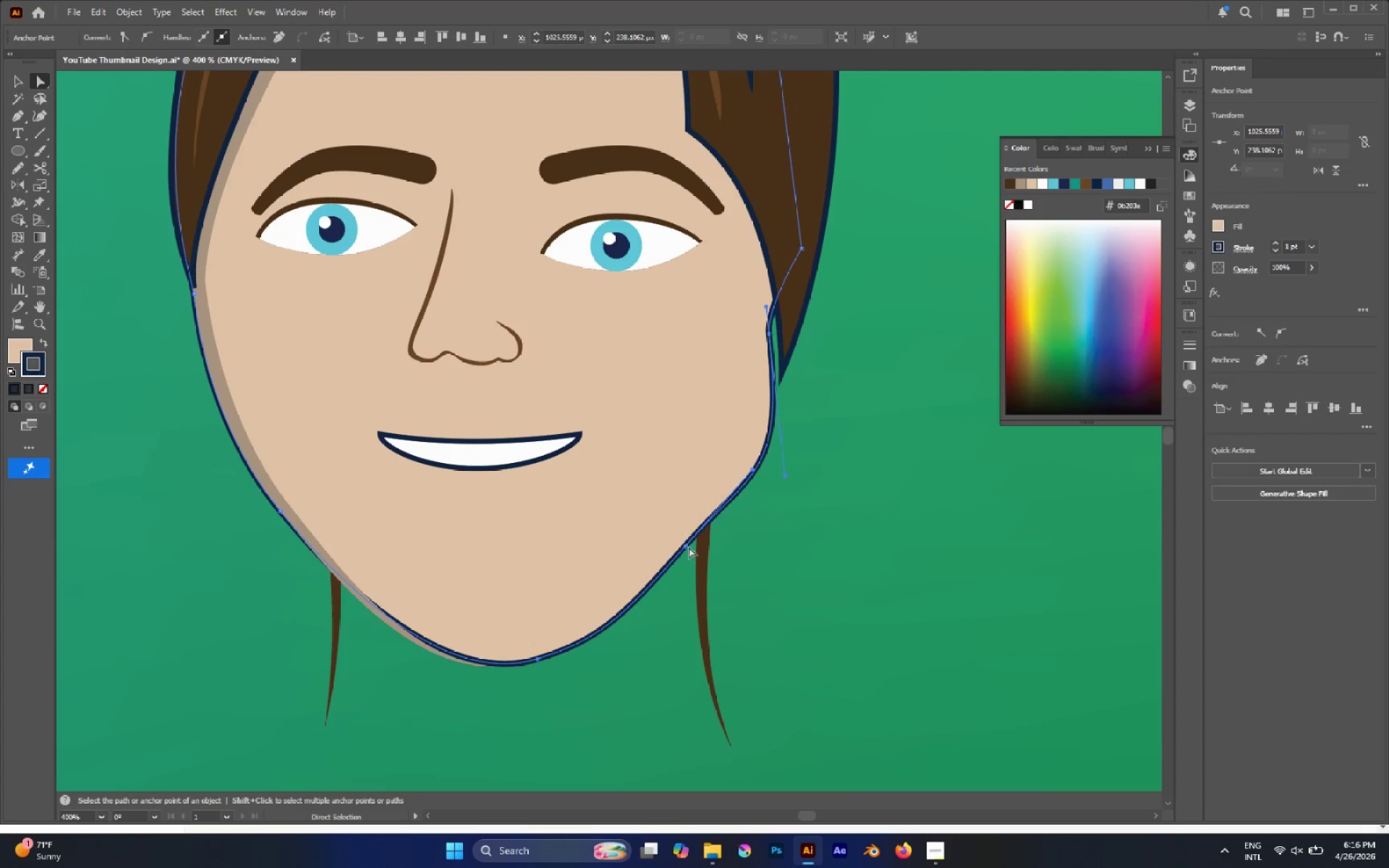 
left_click_drag(start_coordinate=[686, 547], to_coordinate=[698, 538])
 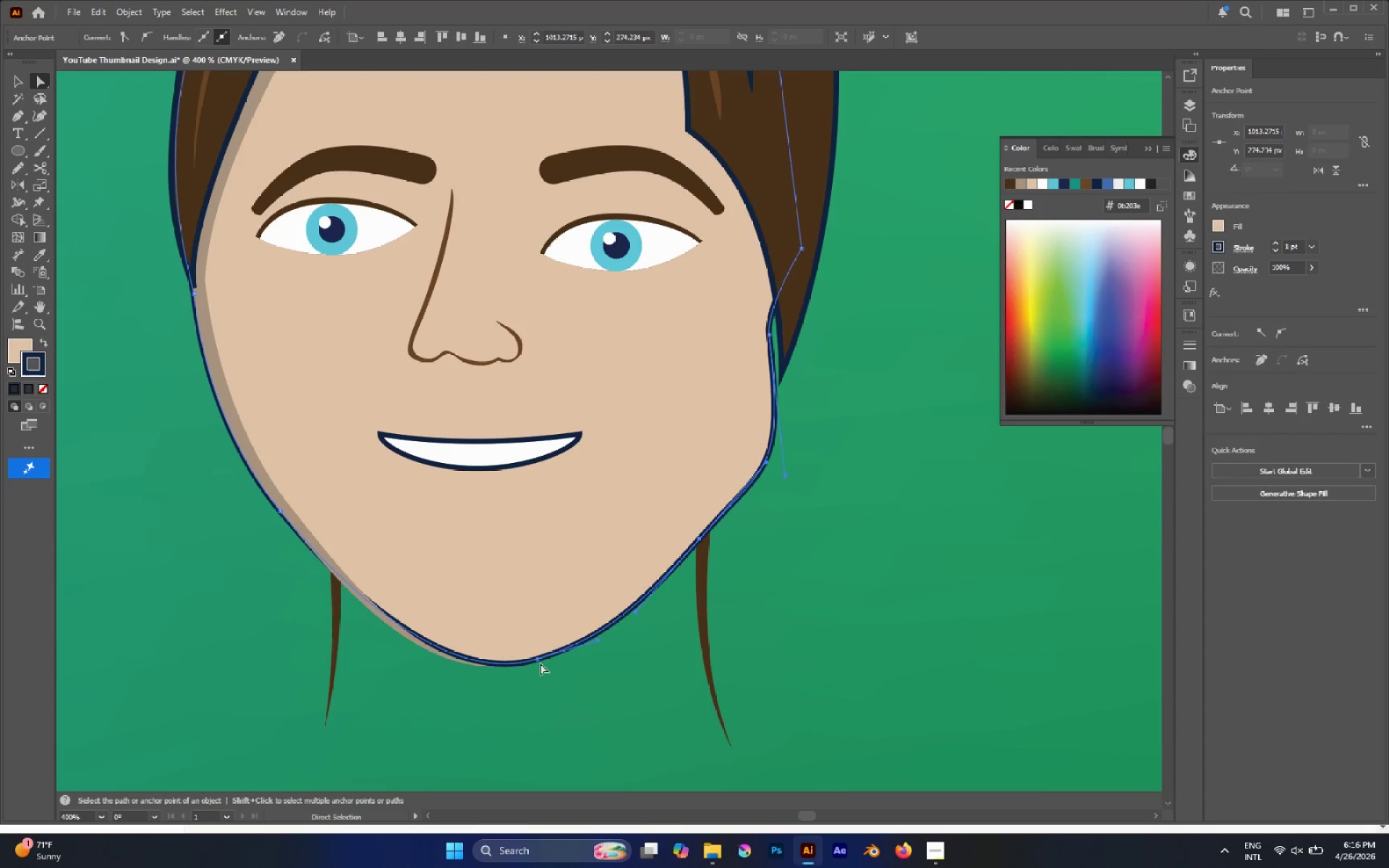 
left_click([535, 659])
 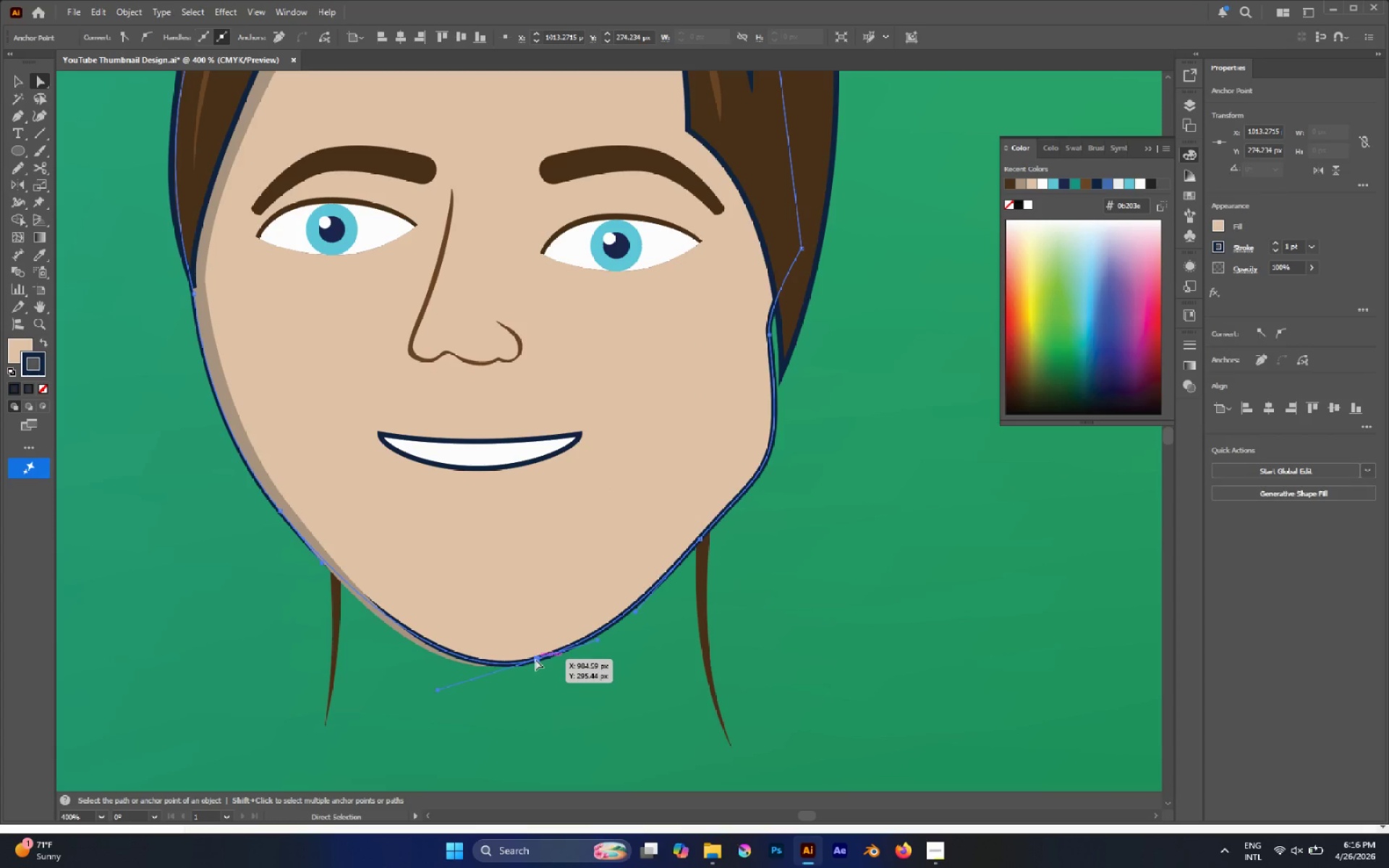 
left_click_drag(start_coordinate=[535, 659], to_coordinate=[535, 672])
 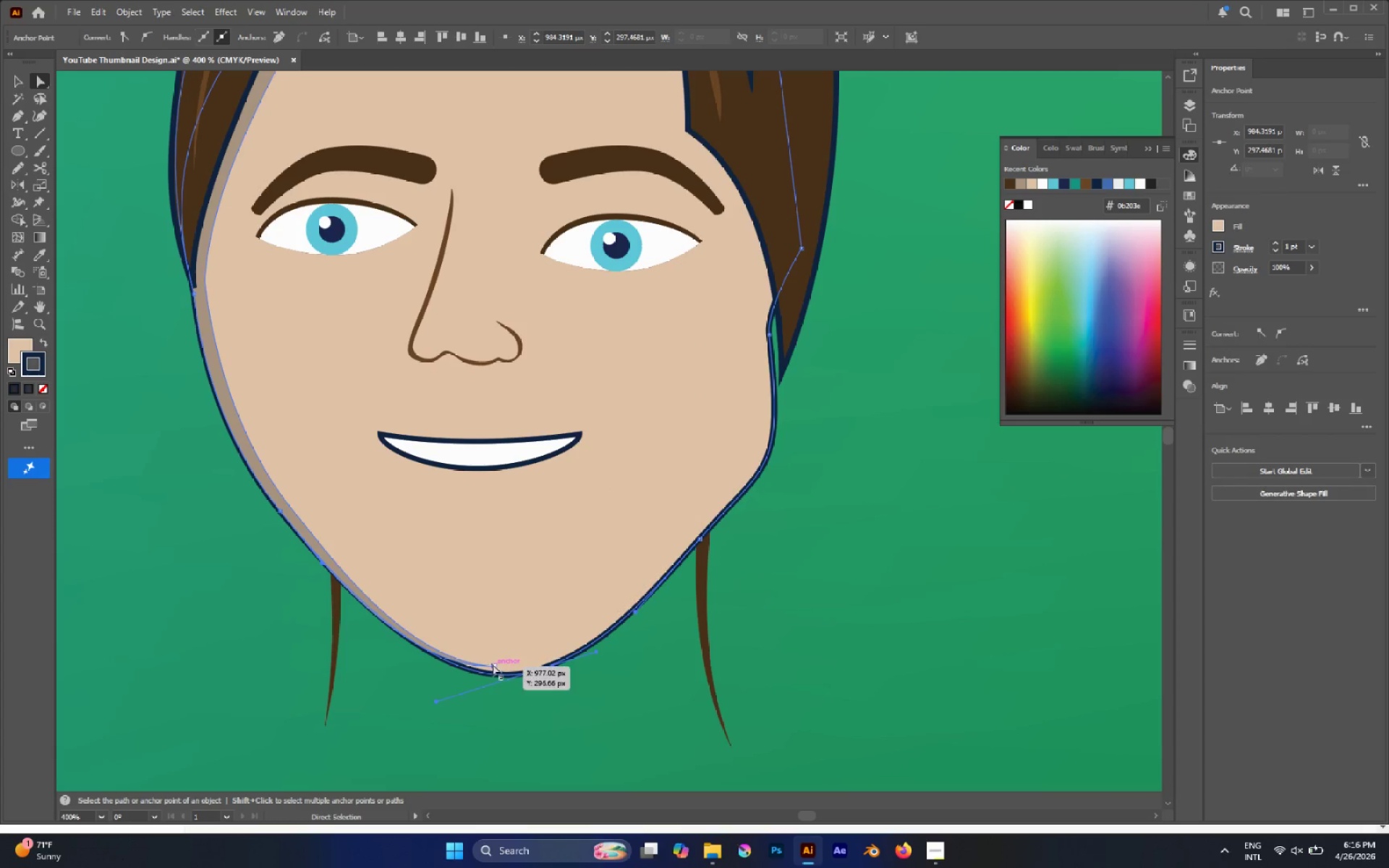 
left_click([495, 665])
 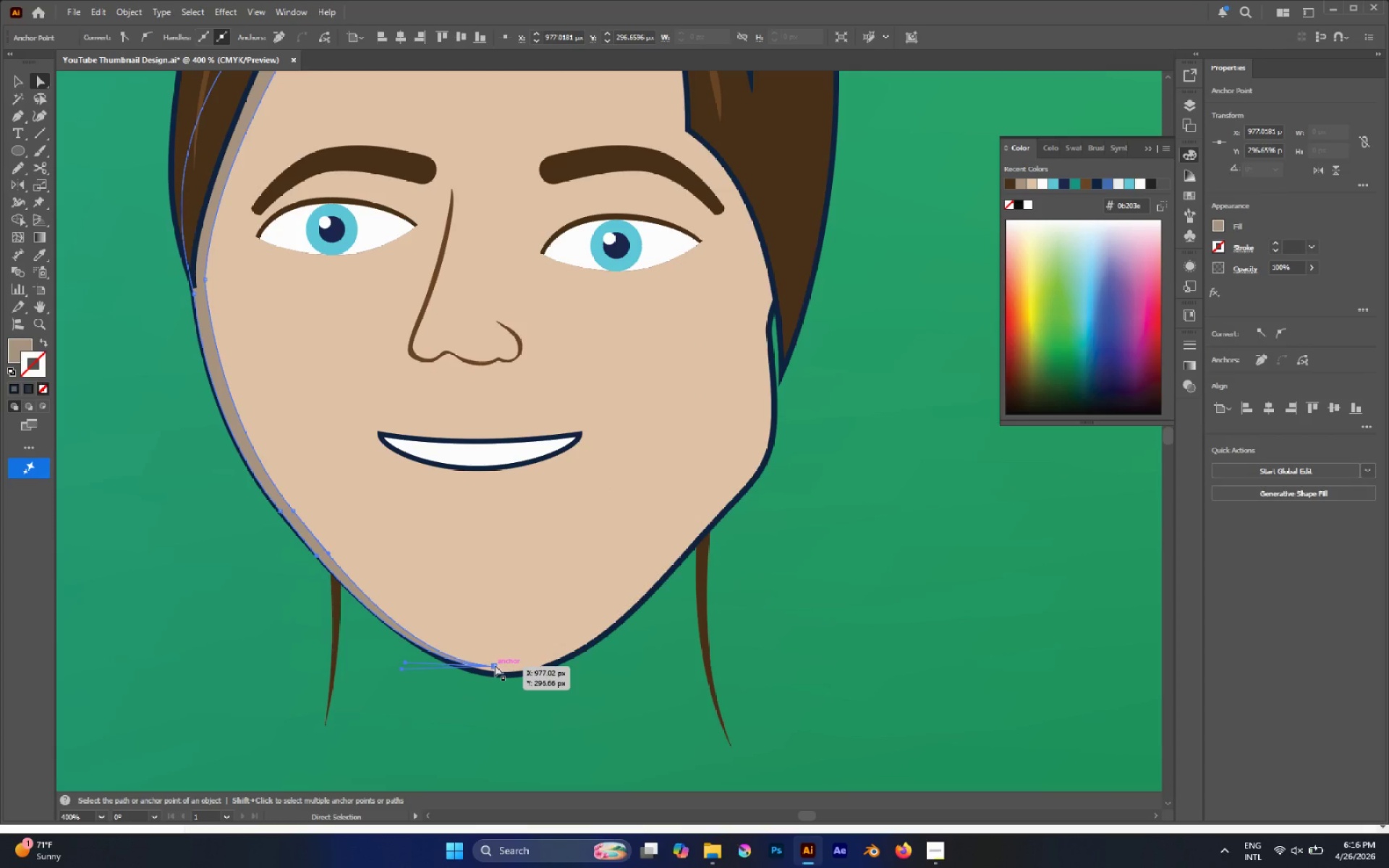 
left_click_drag(start_coordinate=[495, 665], to_coordinate=[497, 674])
 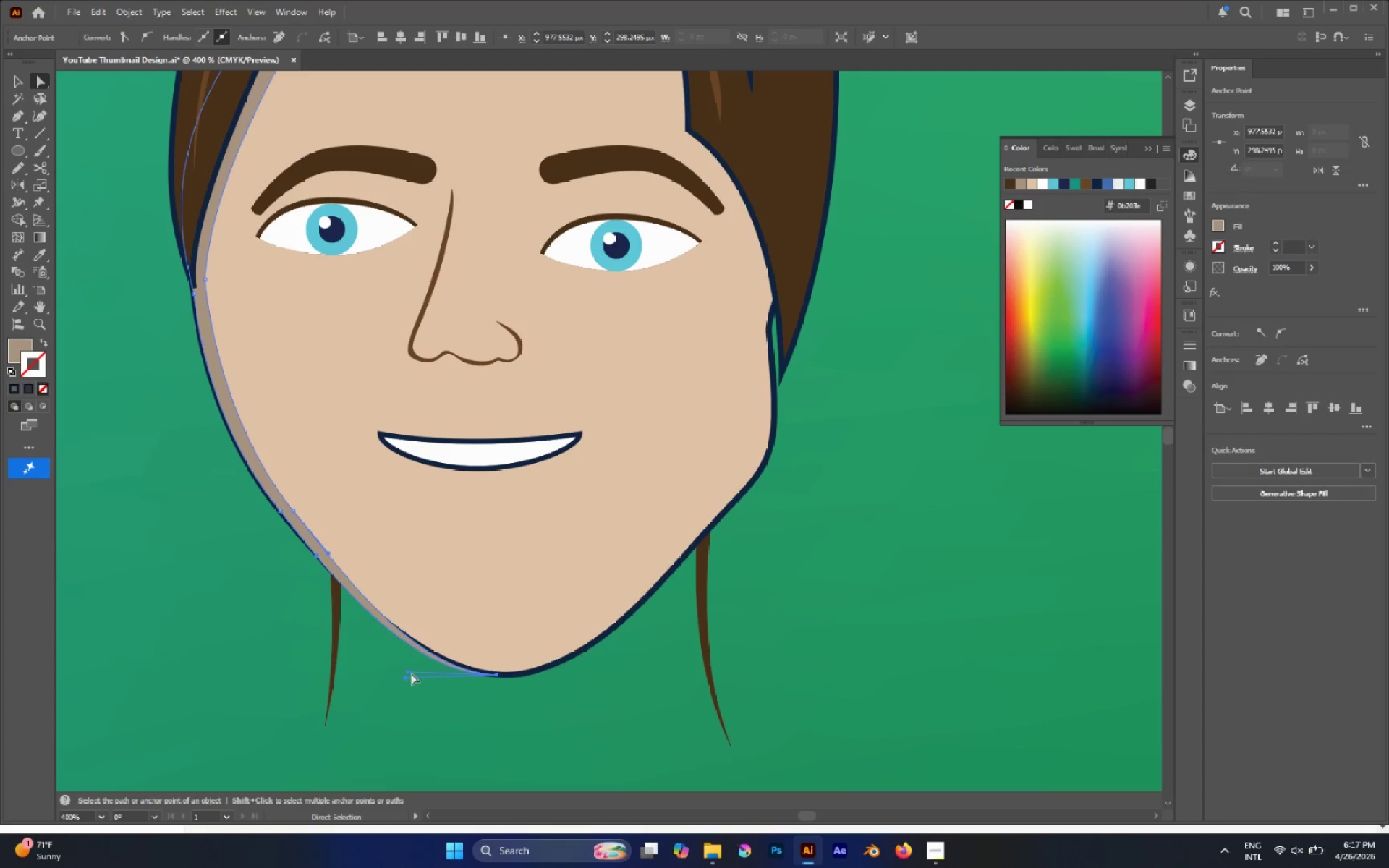 
left_click_drag(start_coordinate=[409, 673], to_coordinate=[412, 645])
 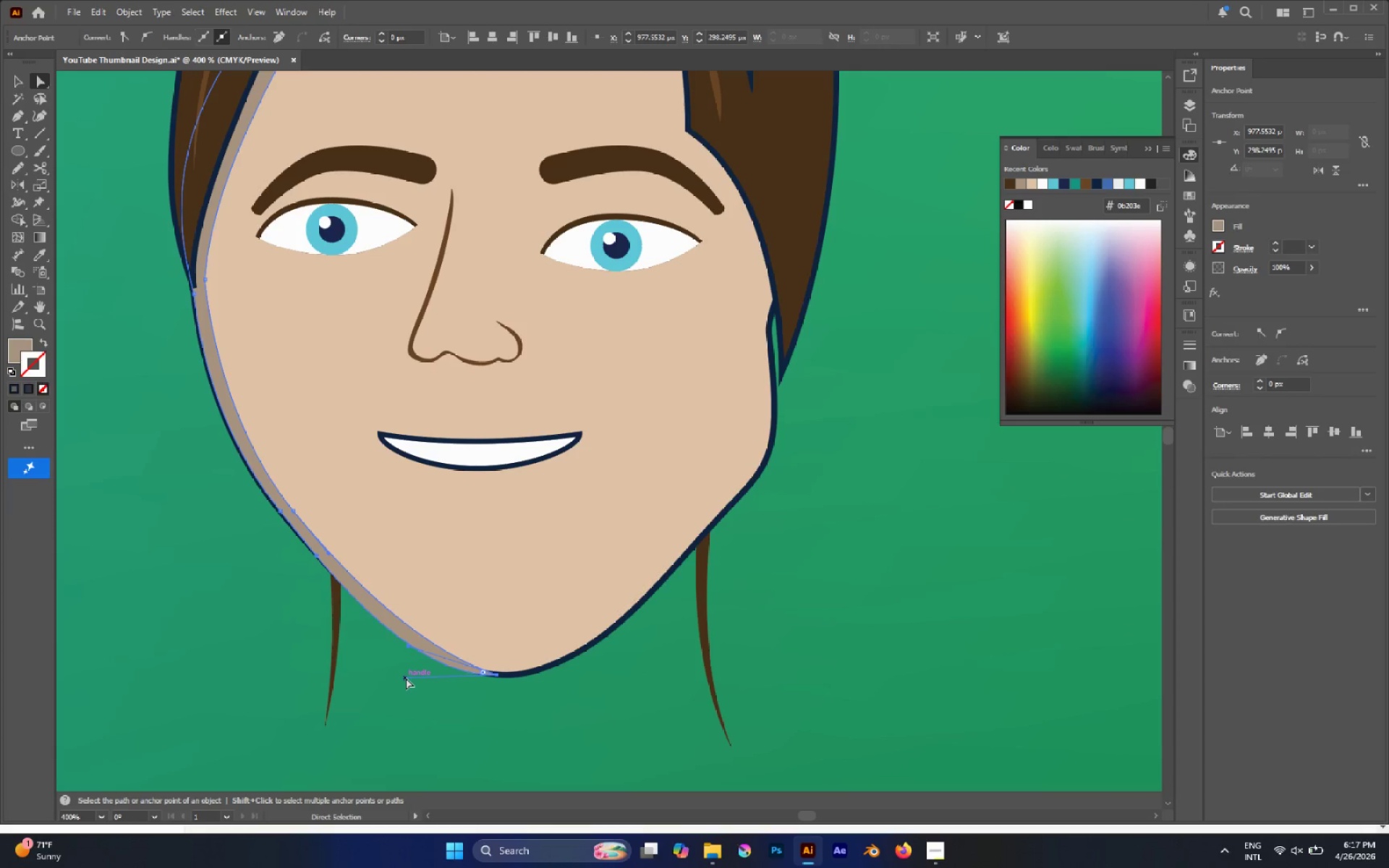 
left_click_drag(start_coordinate=[406, 678], to_coordinate=[403, 660])
 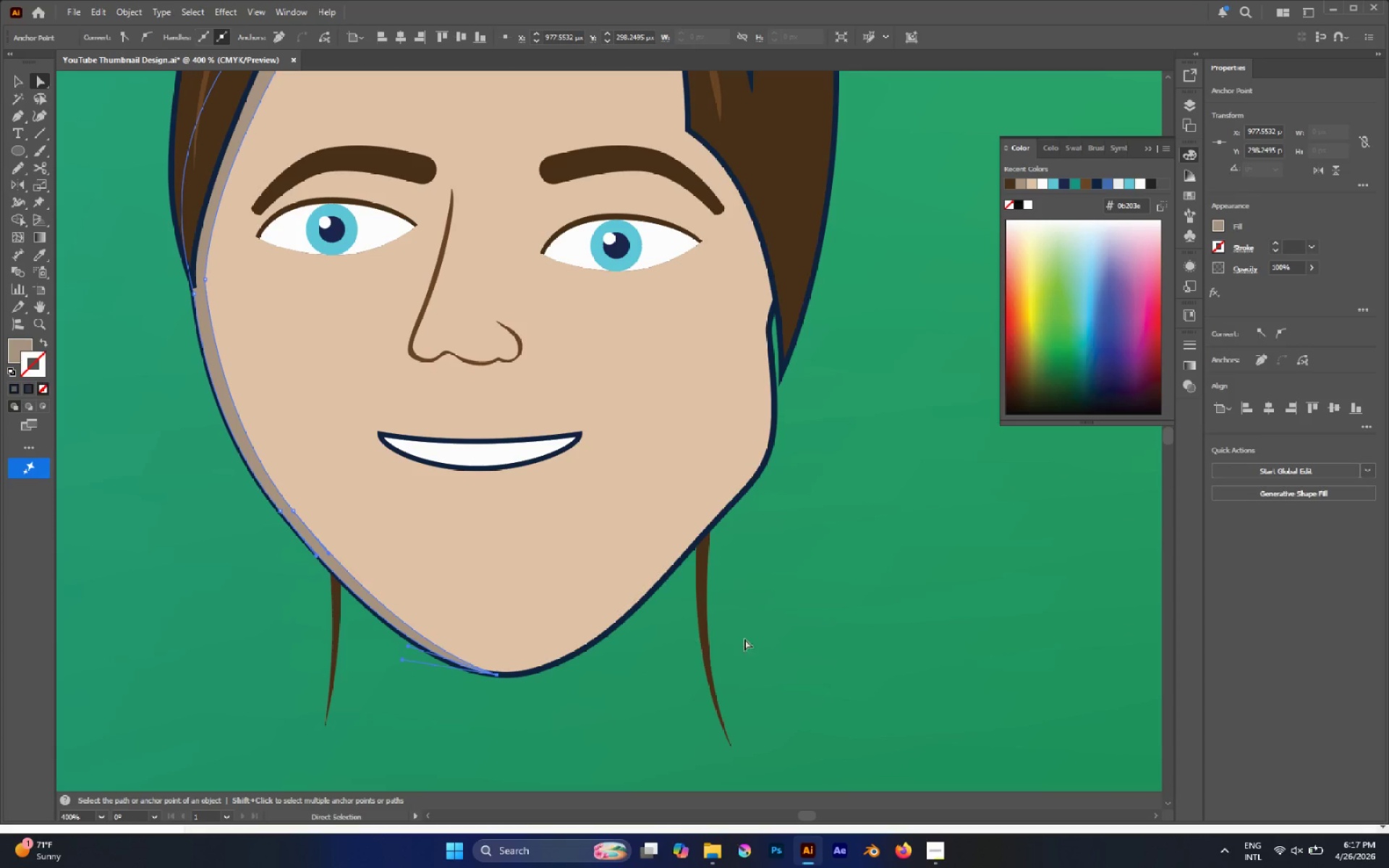 
left_click([832, 627])
 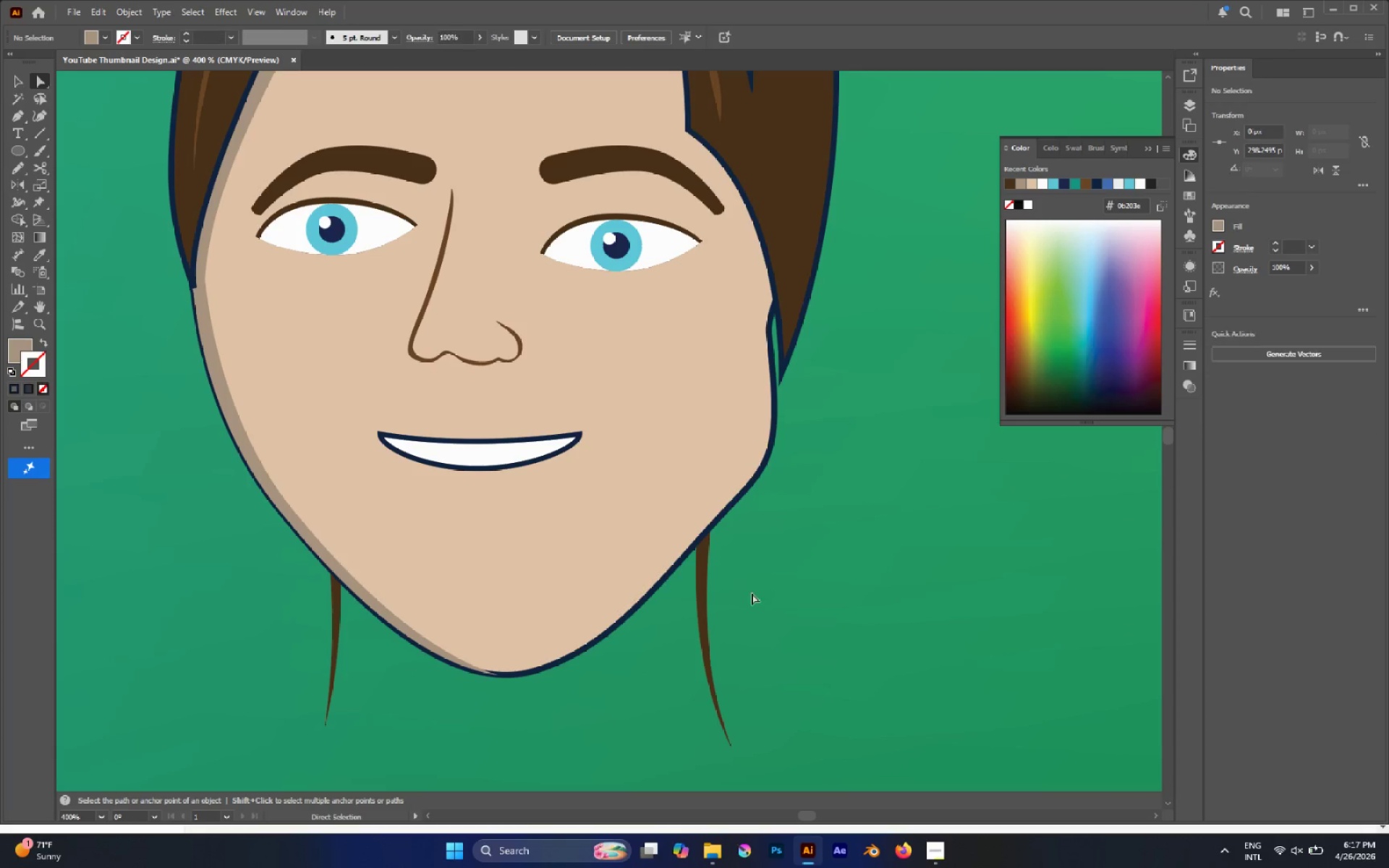 
hold_key(key=AltLeft, duration=0.5)
scroll: coordinate [589, 508], scroll_direction: down, amount: 2.0
 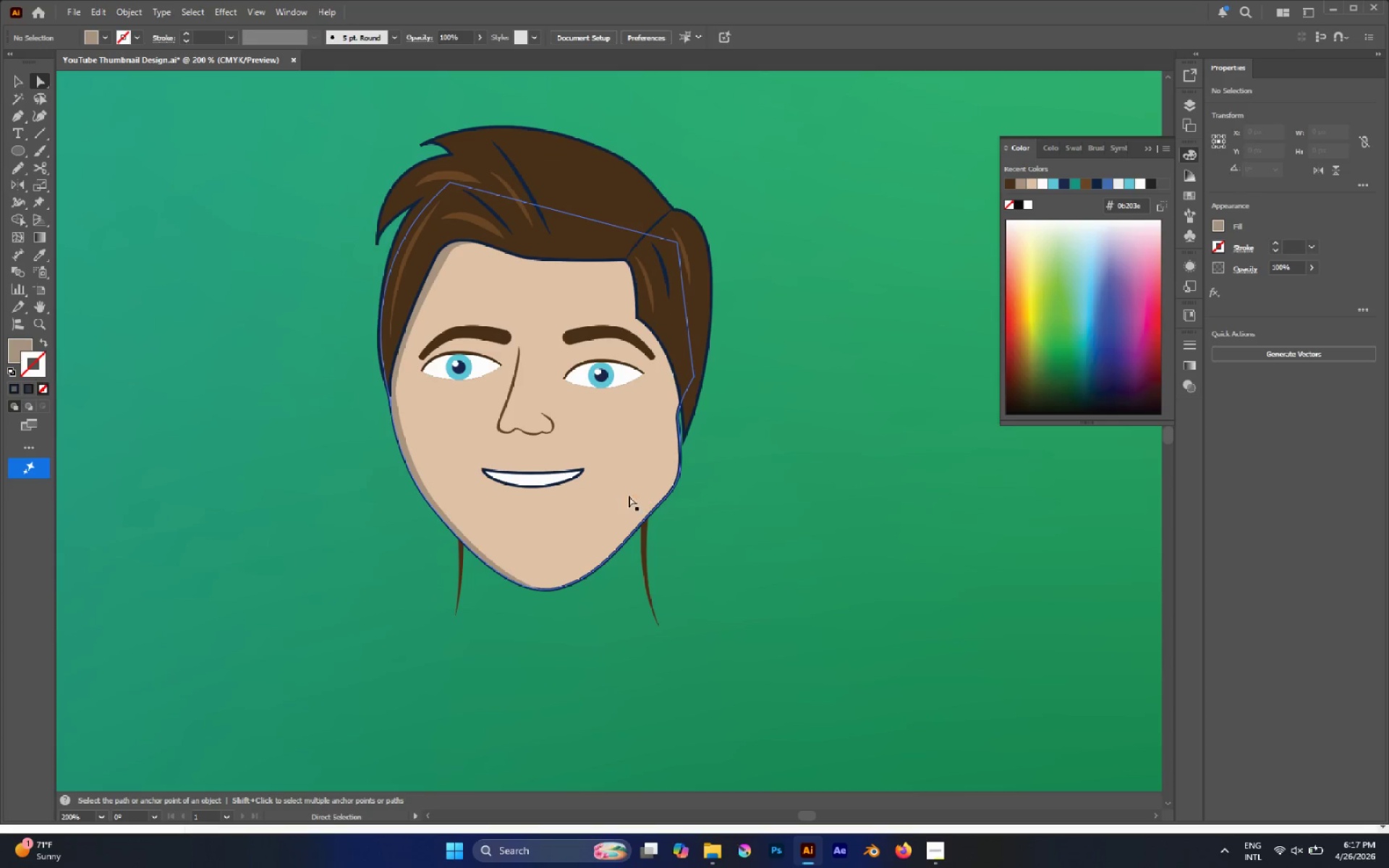 
hold_key(key=AltLeft, duration=0.5)
scroll: coordinate [668, 463], scroll_direction: up, amount: 1.0
 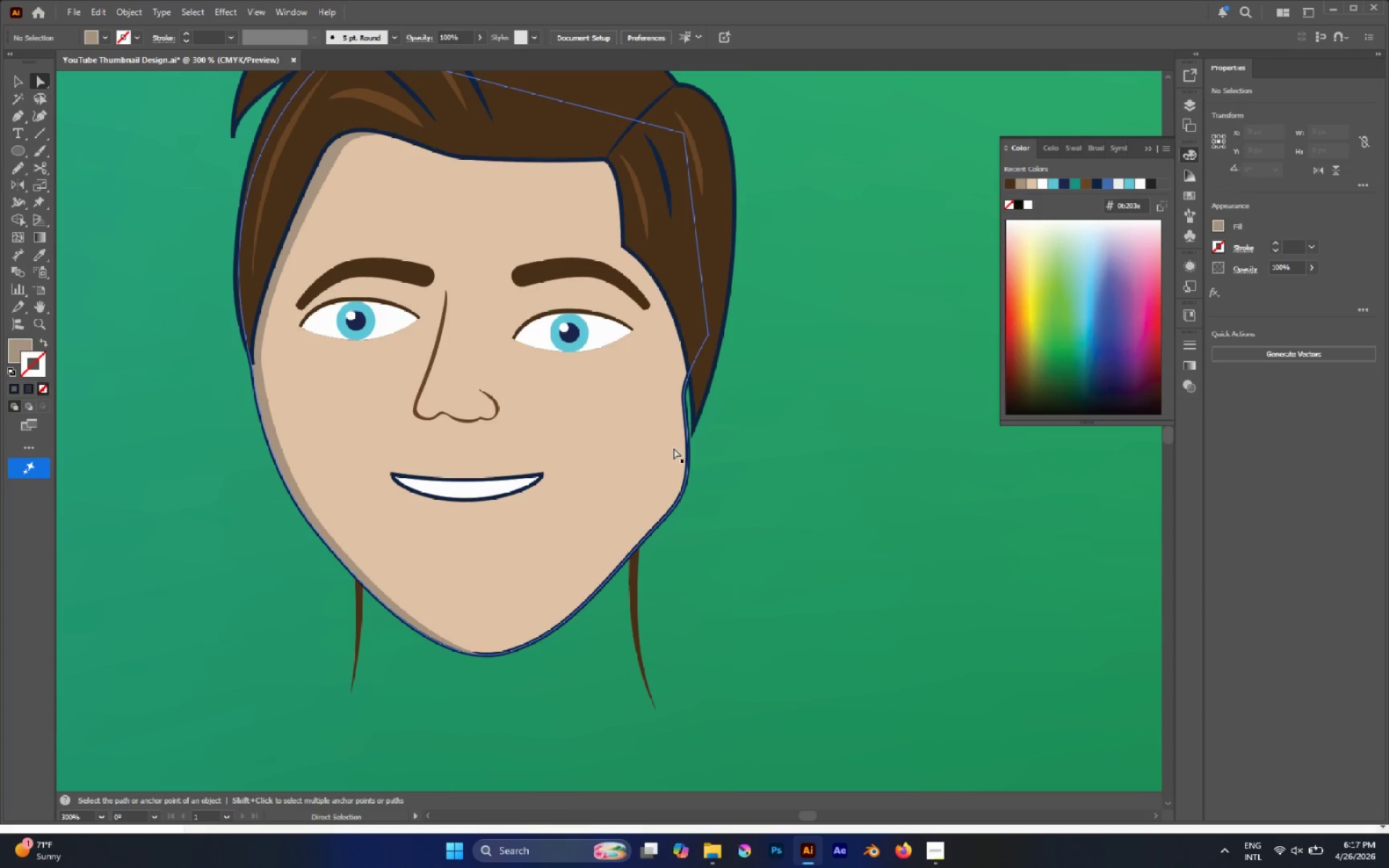 
left_click([674, 446])
 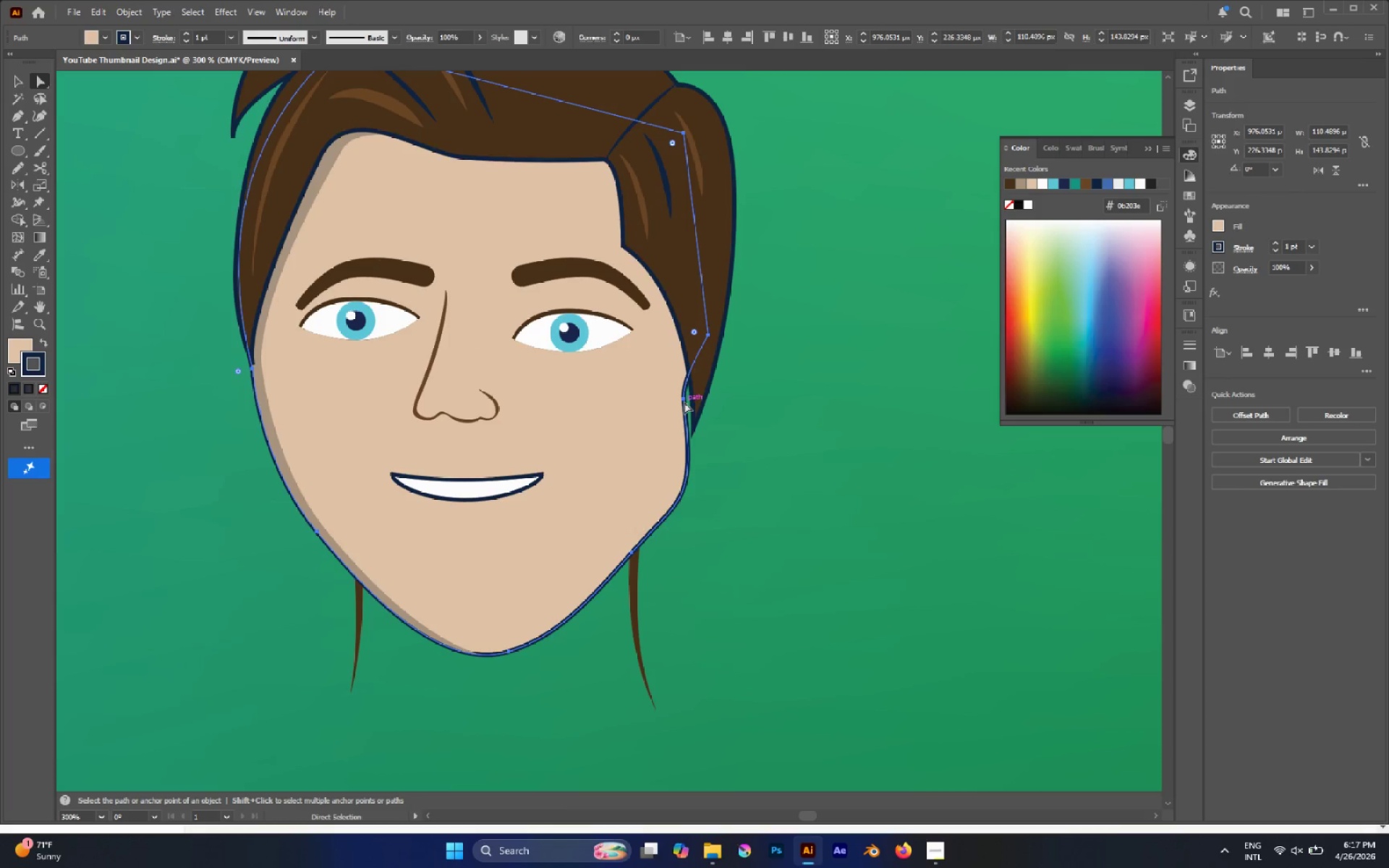 
left_click([684, 398])
 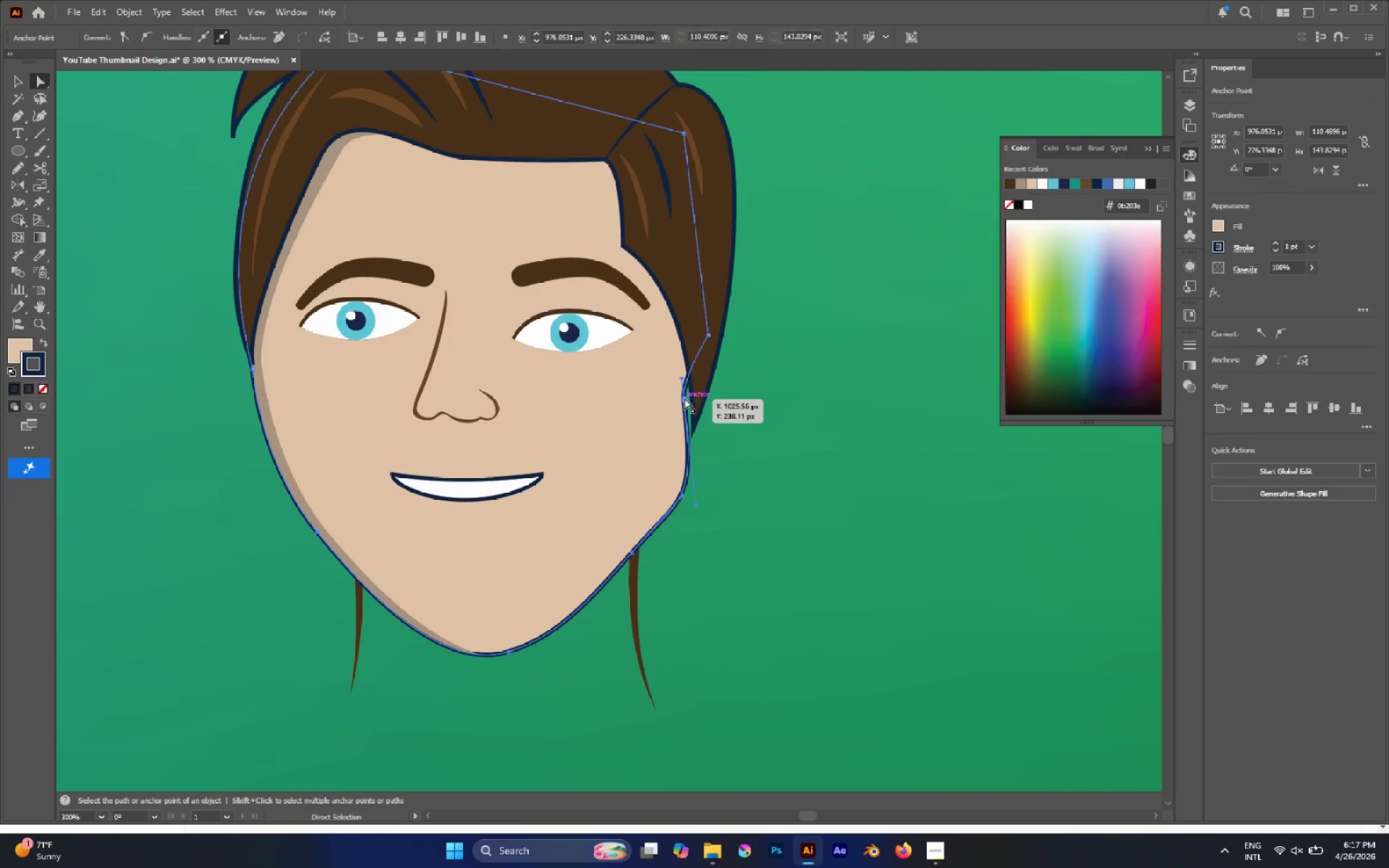 
left_click_drag(start_coordinate=[684, 398], to_coordinate=[687, 340])
 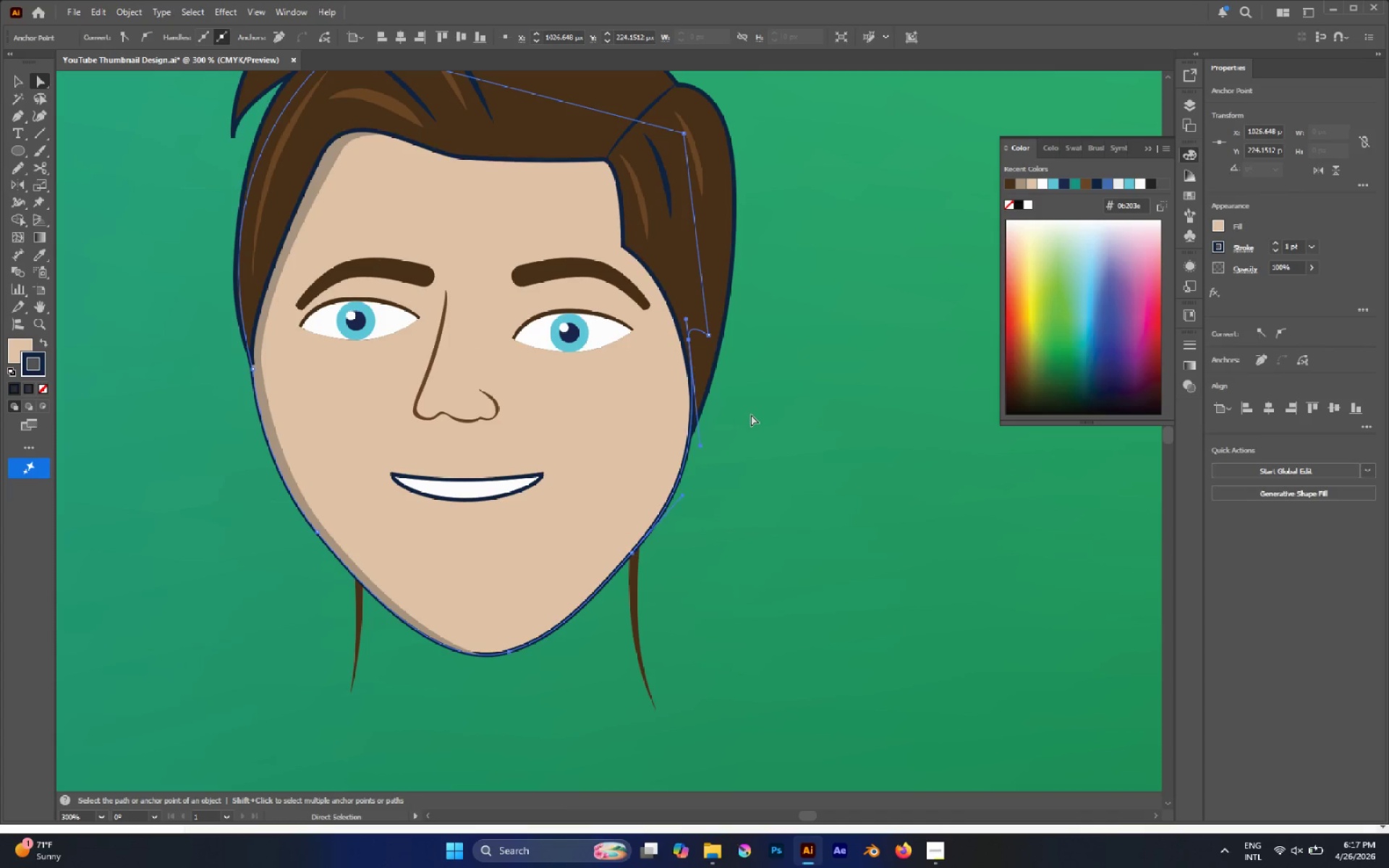 
left_click([751, 414])
 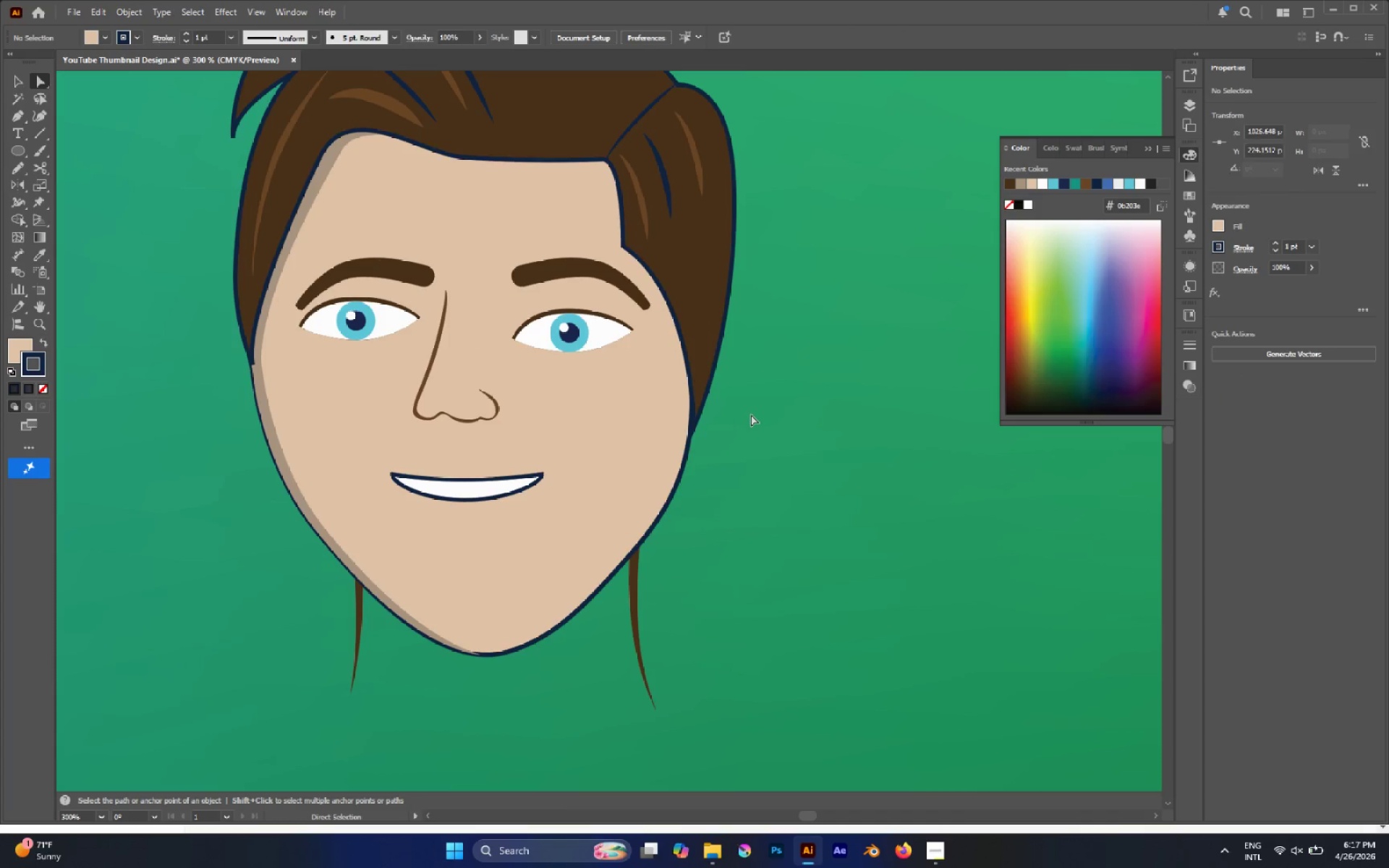 
key(P)
 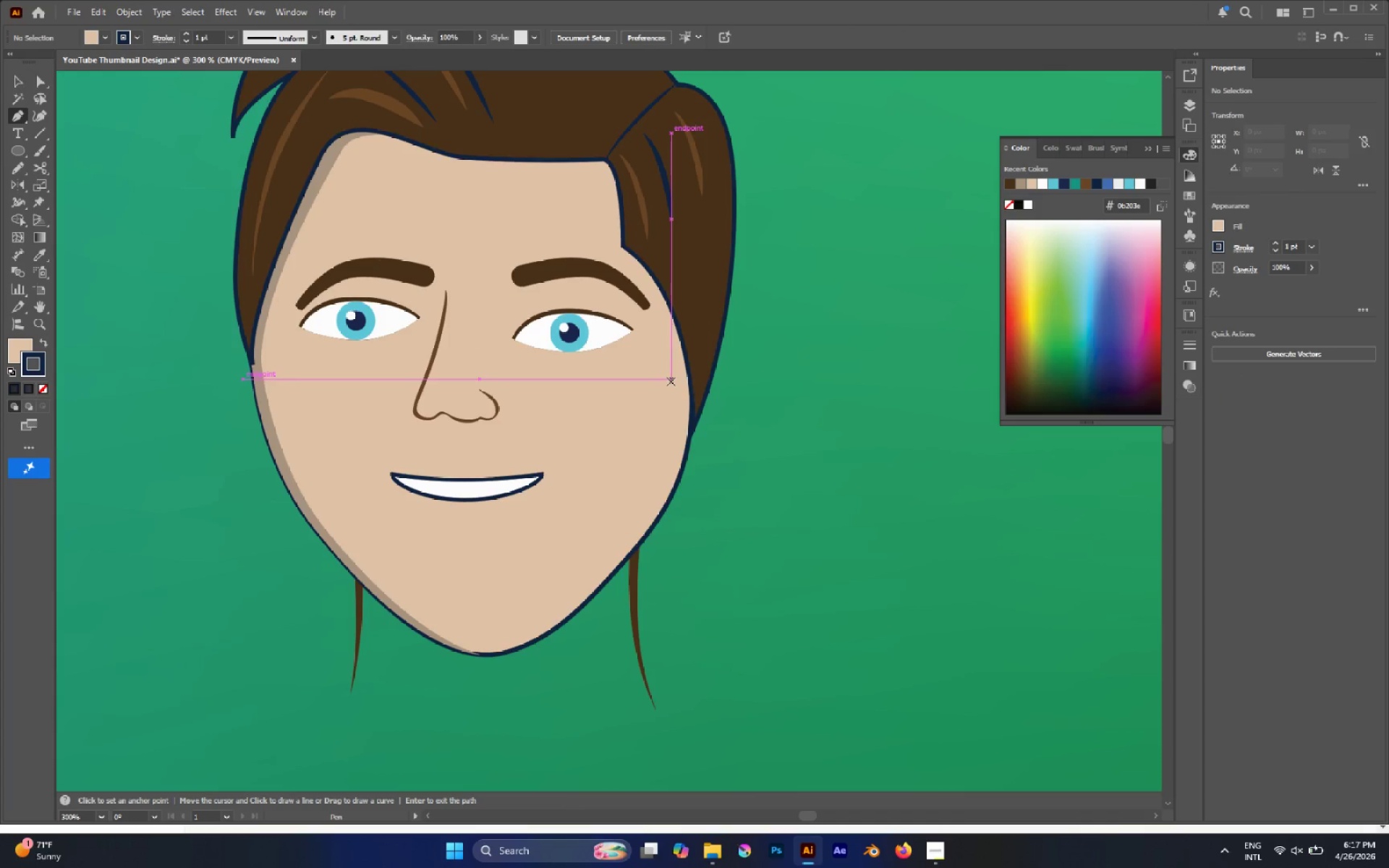 
left_click([674, 391])
 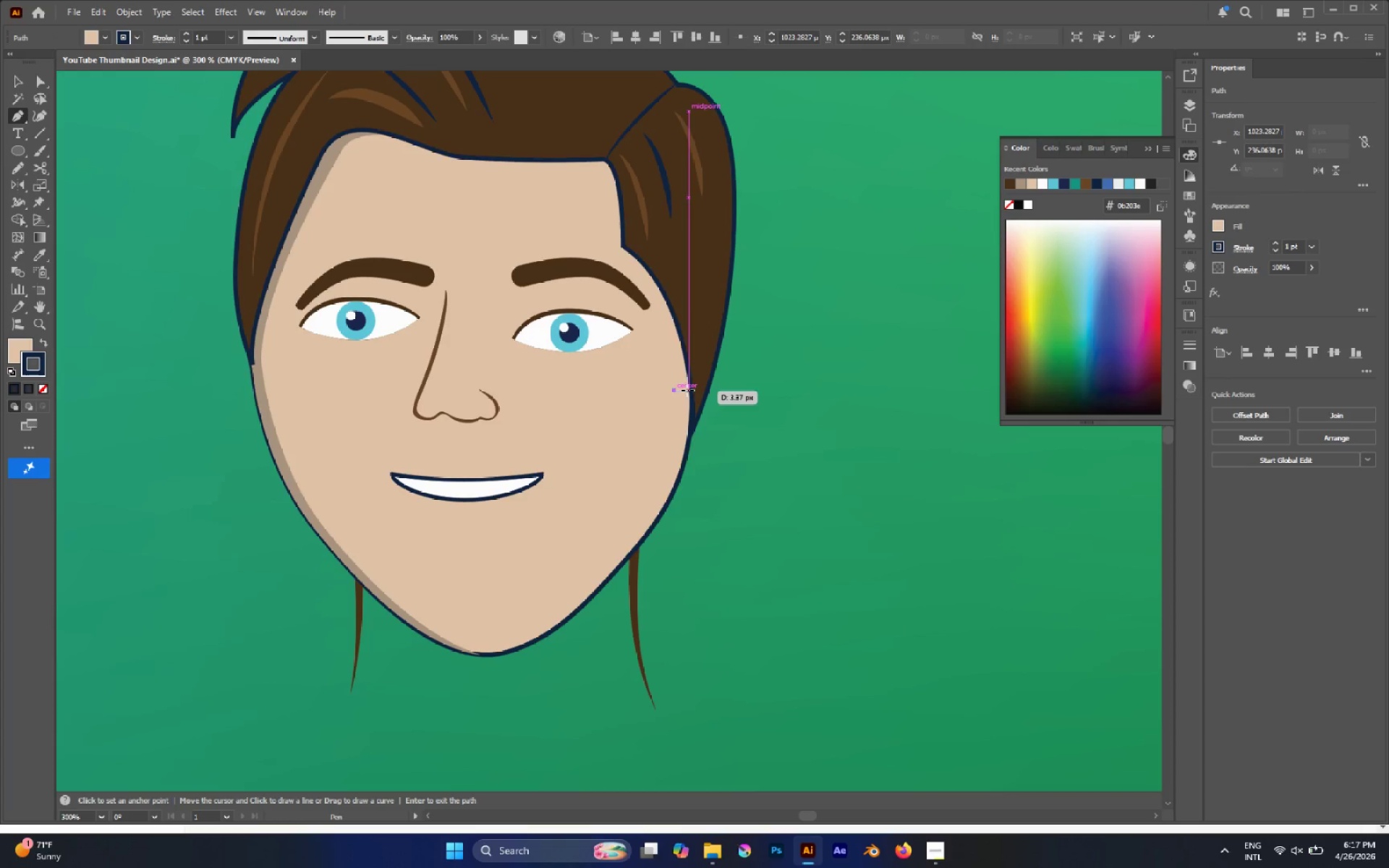 
left_click([686, 389])
 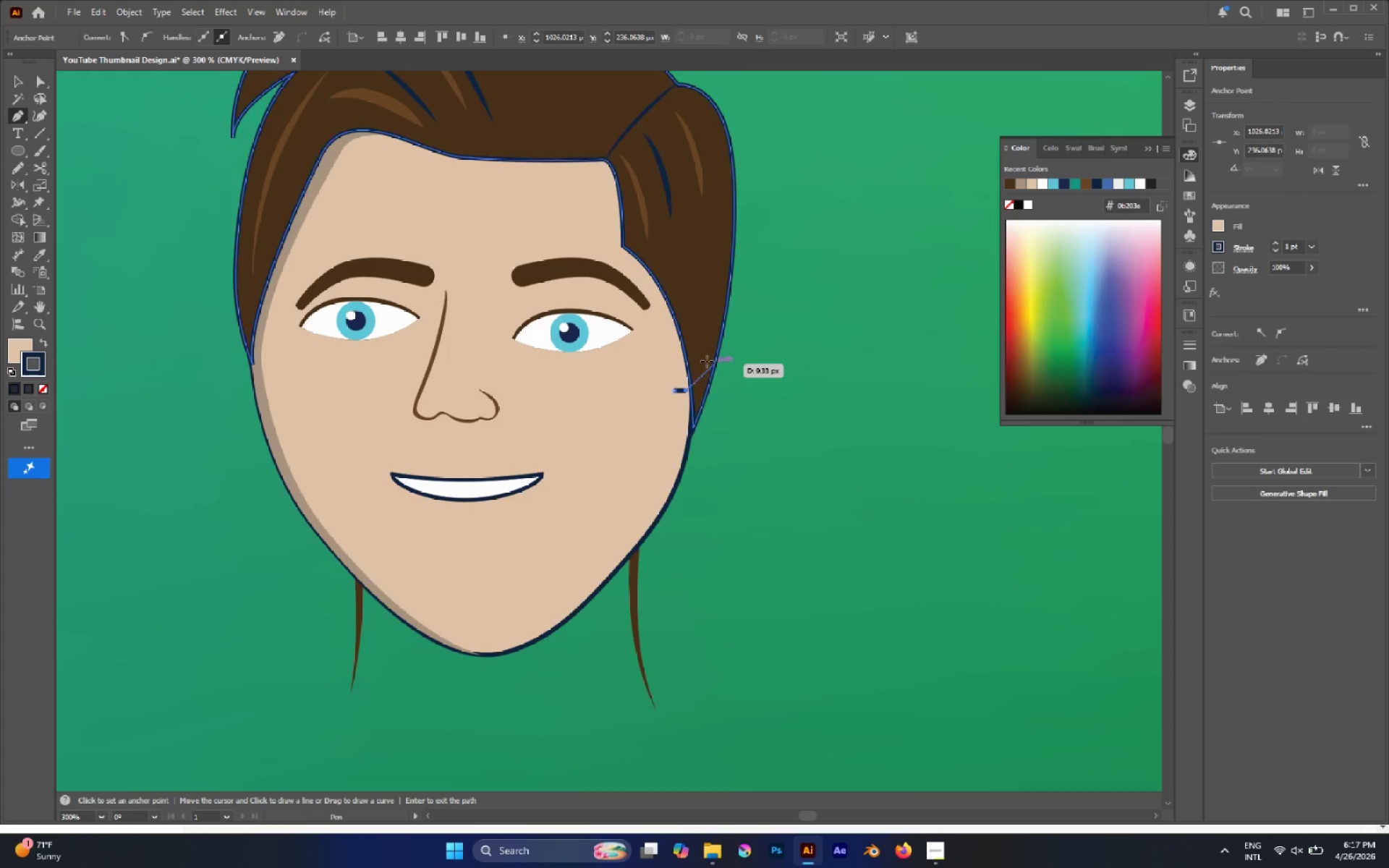 
left_click_drag(start_coordinate=[708, 358], to_coordinate=[729, 354])
 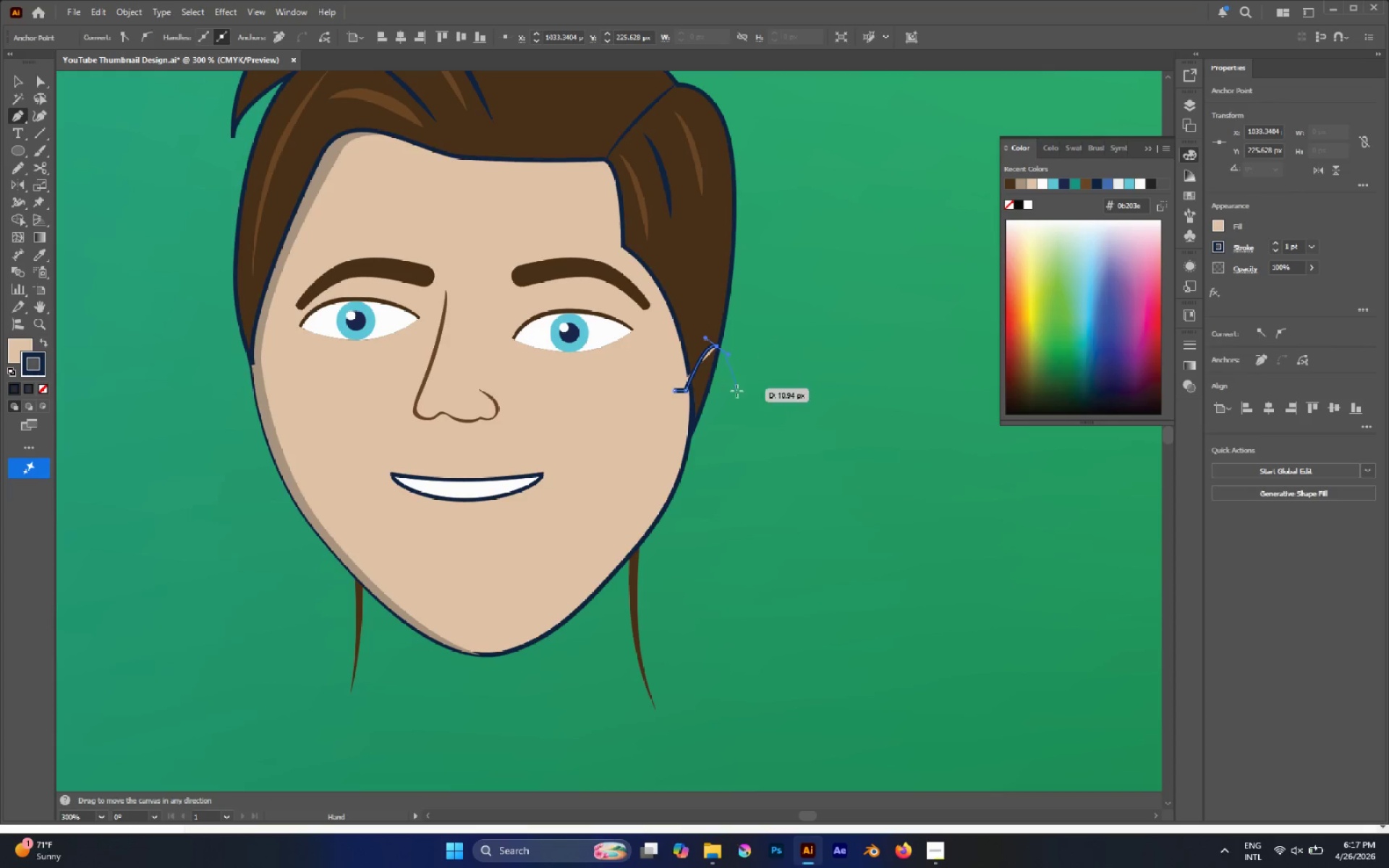 
hold_key(key=Space, duration=1.5)
 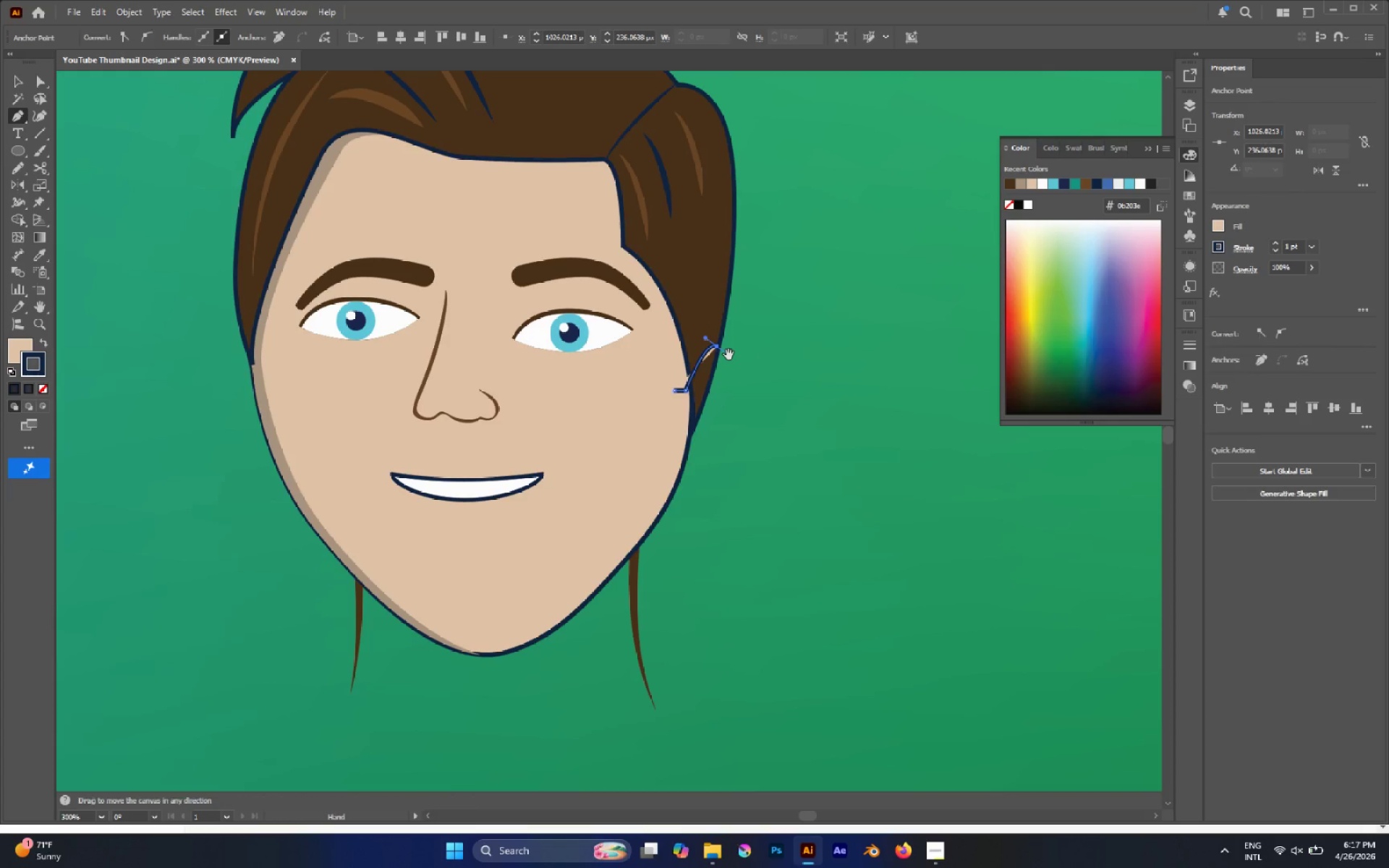 
key(Space)
 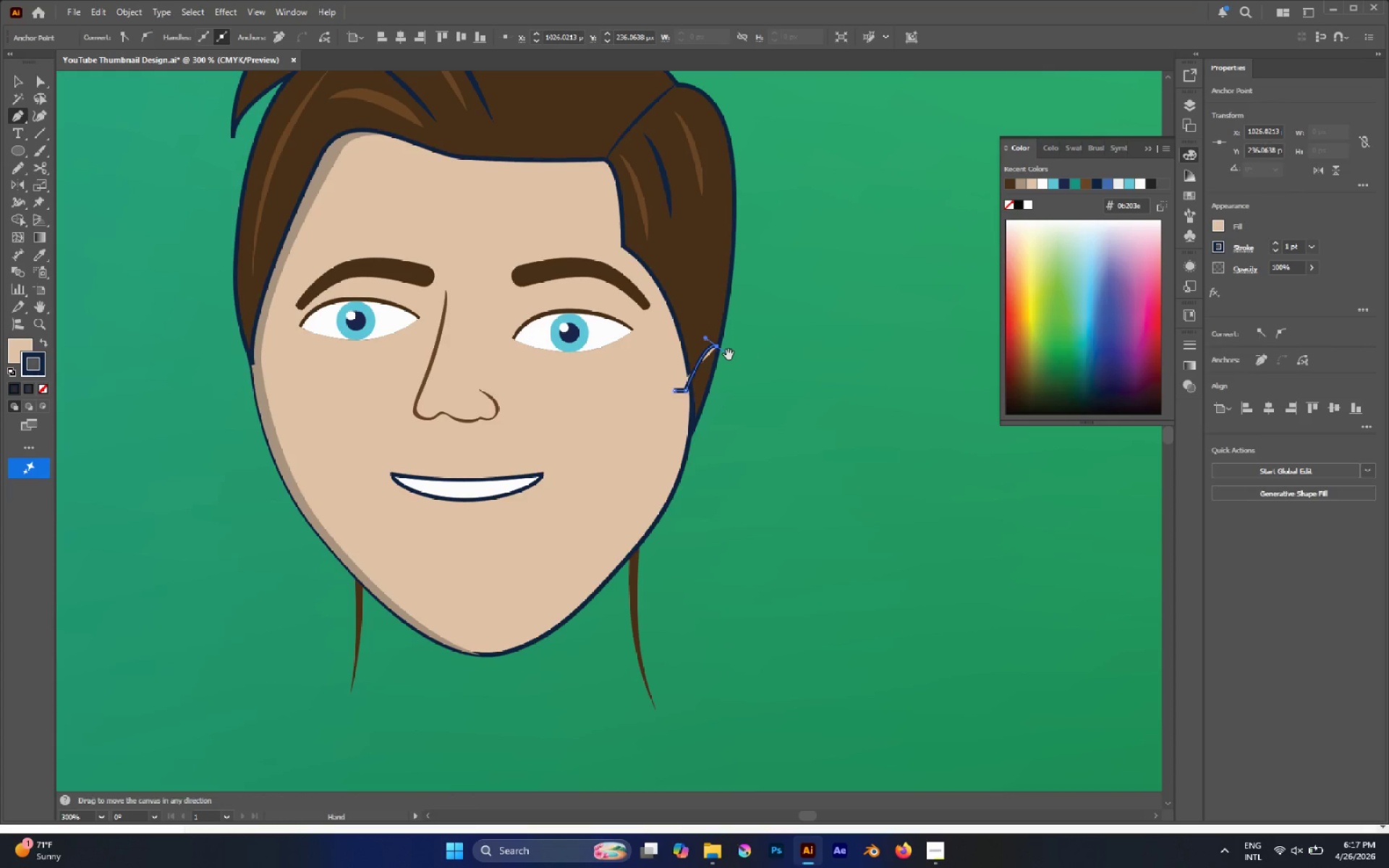 
key(Space)
 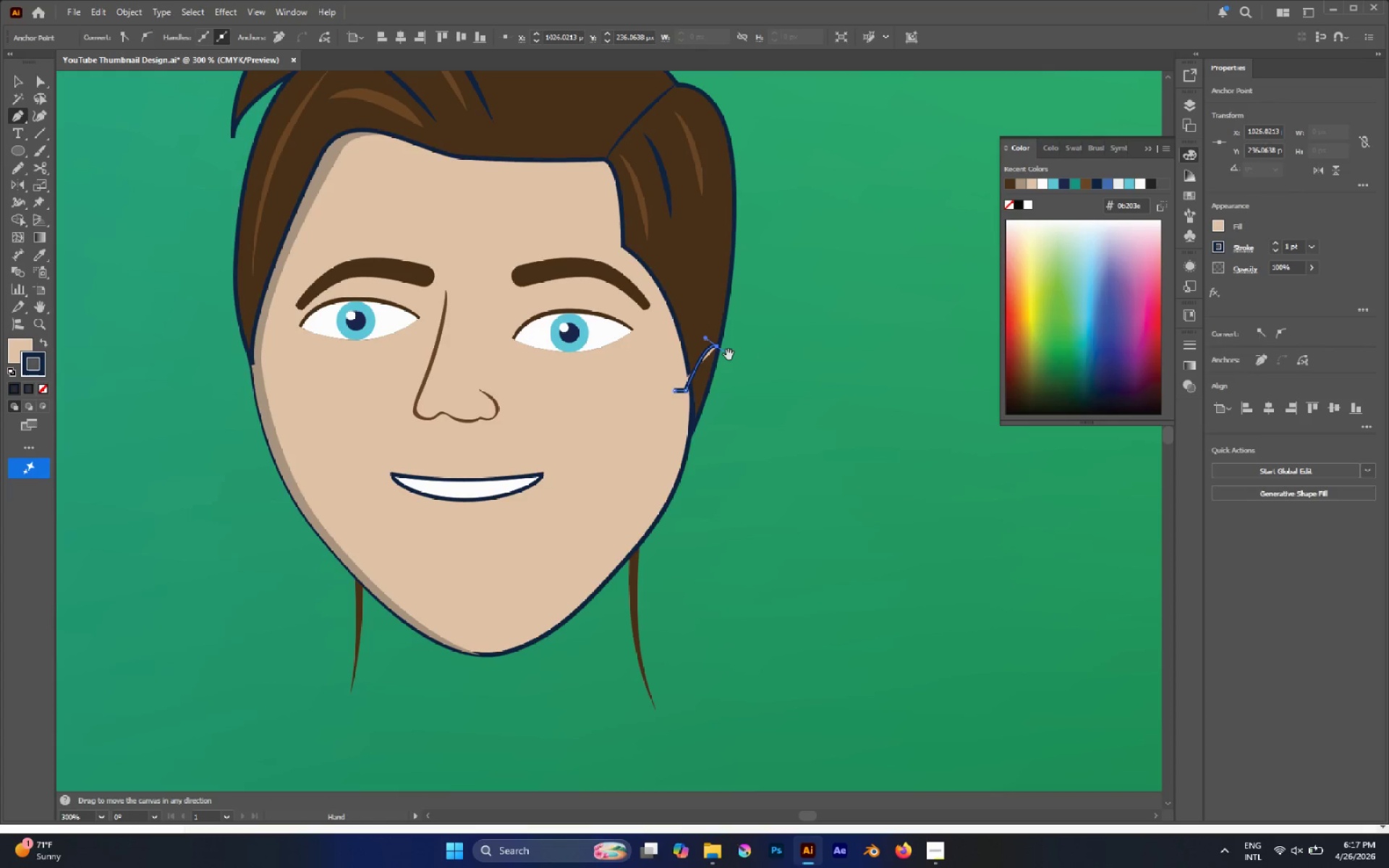 
key(Space)
 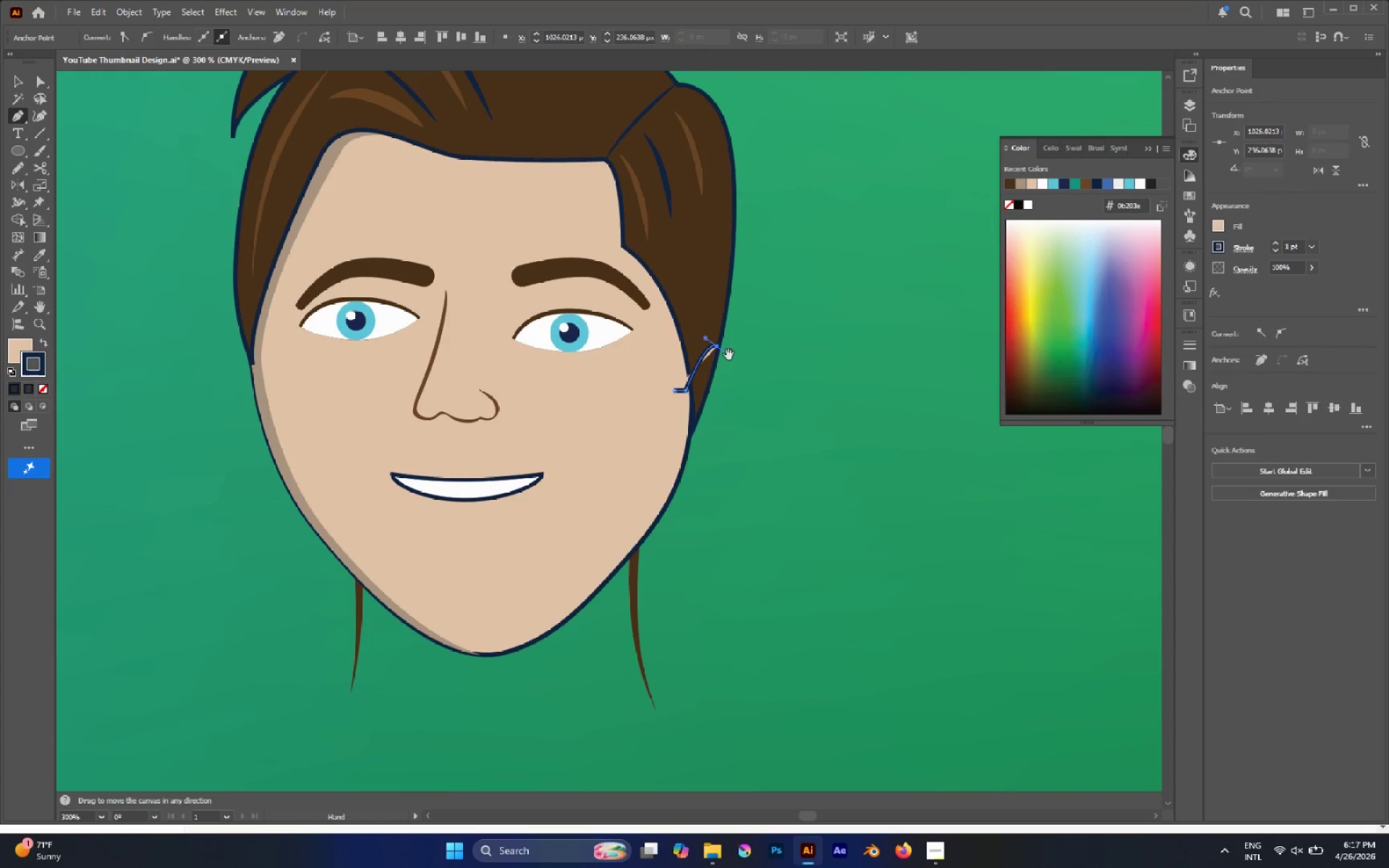 
key(Space)
 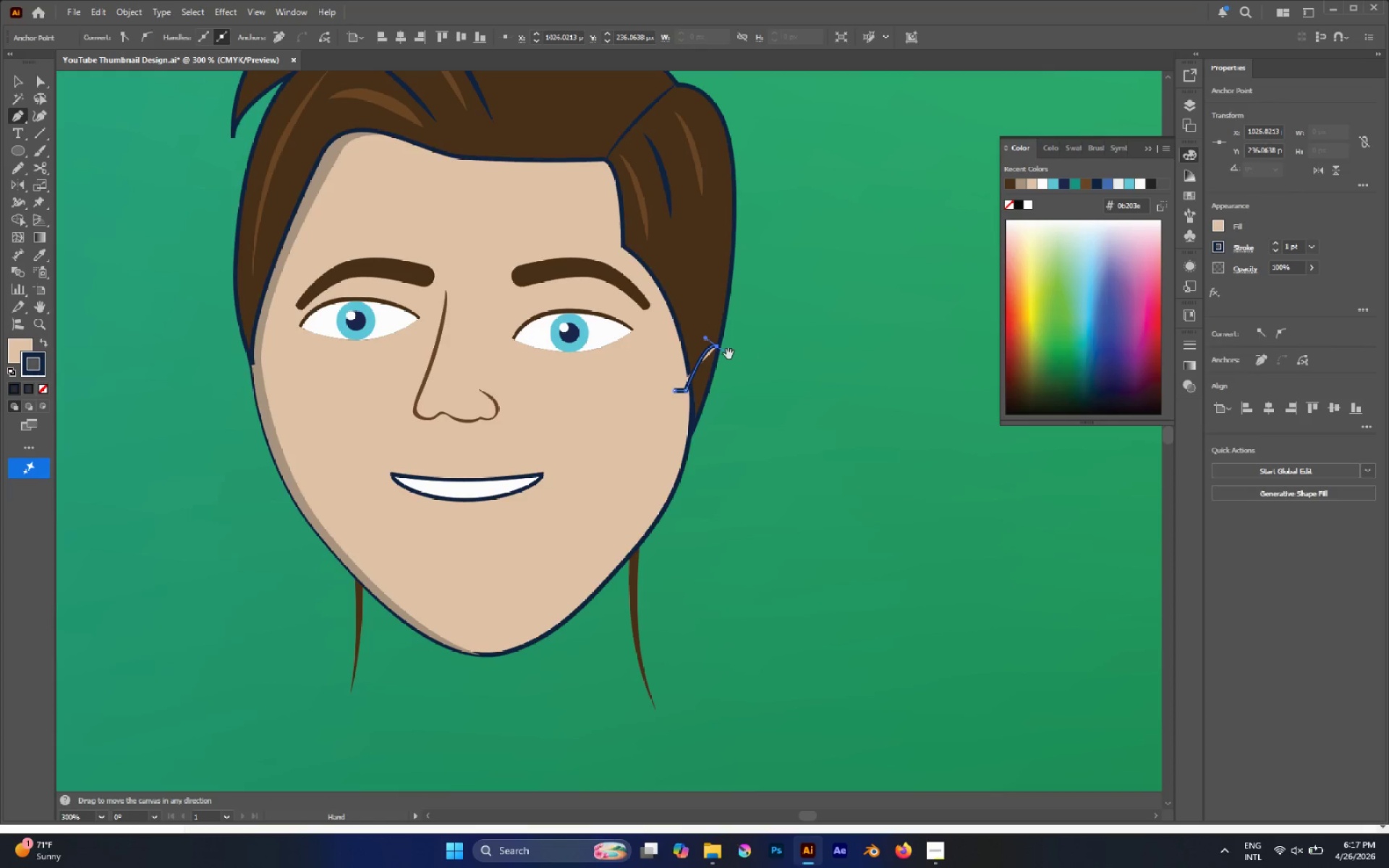 
key(Space)
 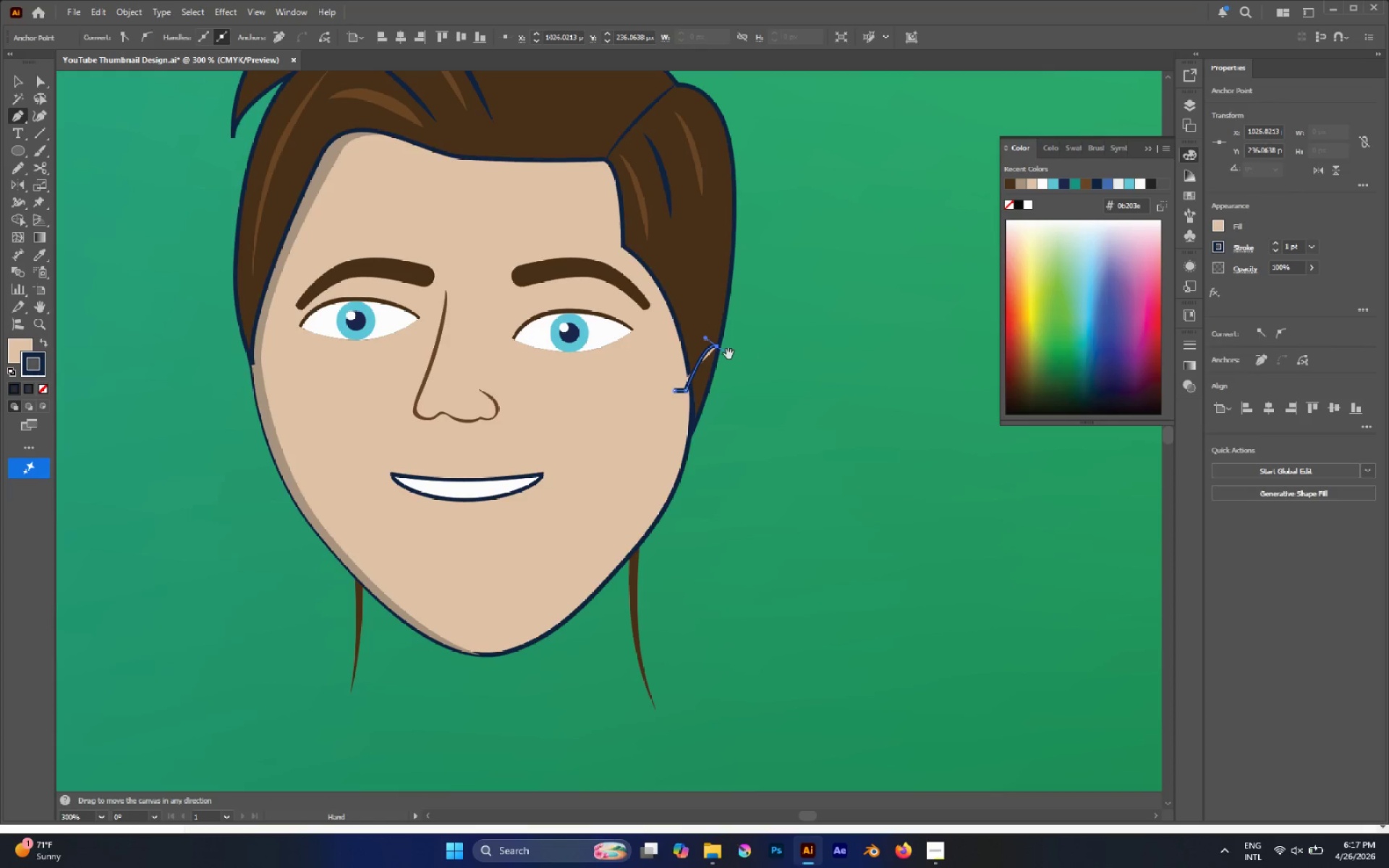 
key(Space)
 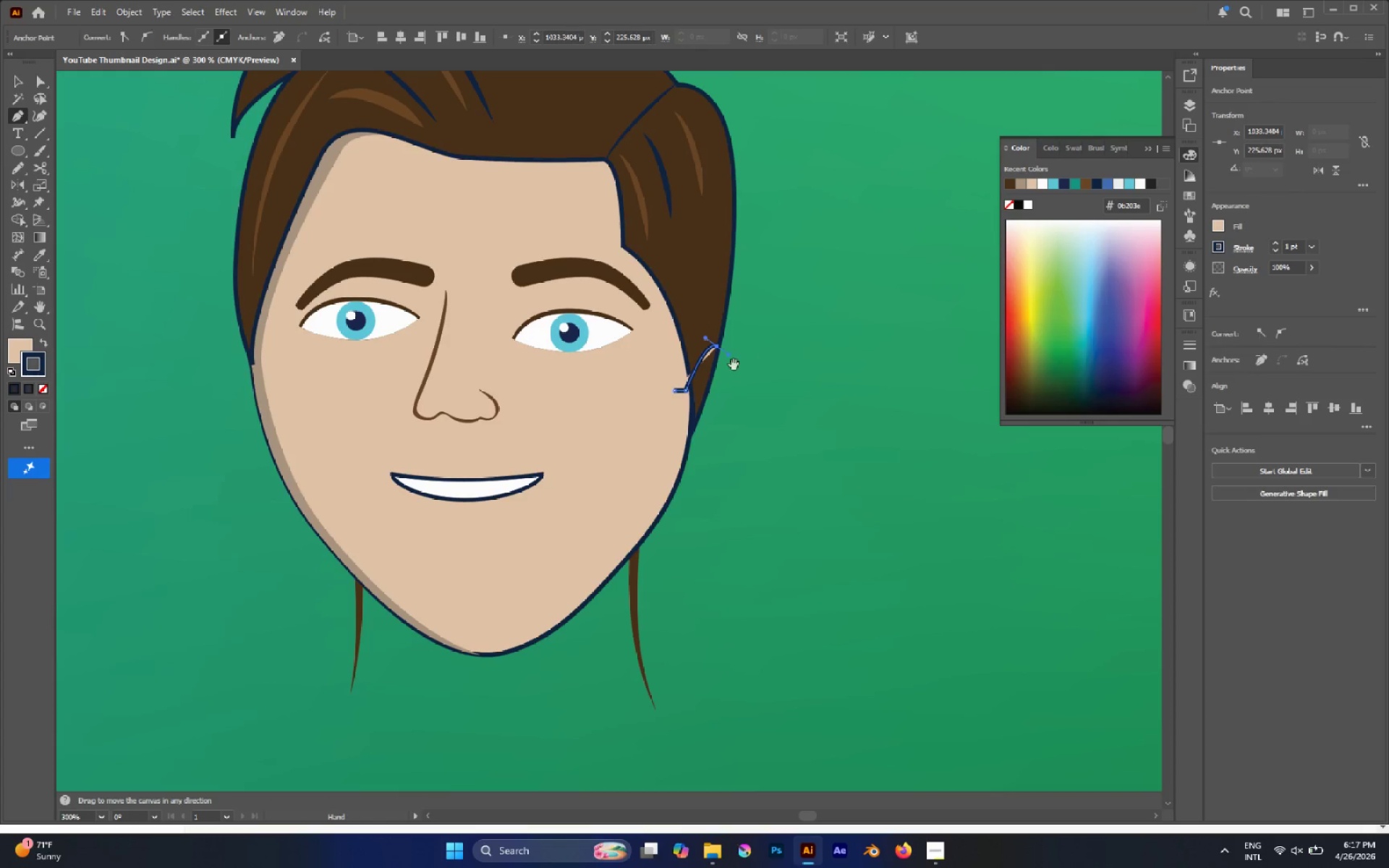 
hold_key(key=Space, duration=6.05)
 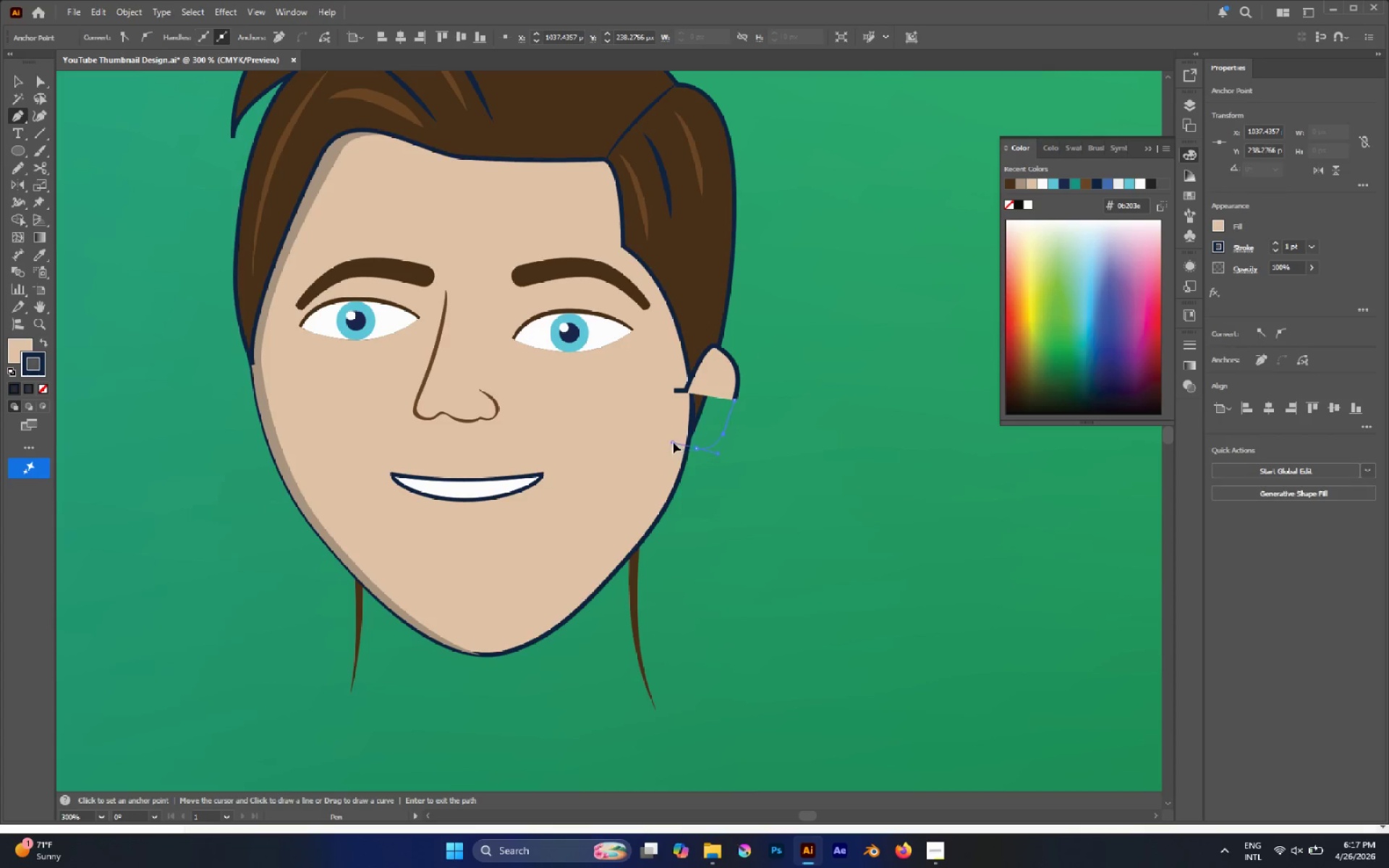 
left_click_drag(start_coordinate=[734, 400], to_coordinate=[723, 435])
 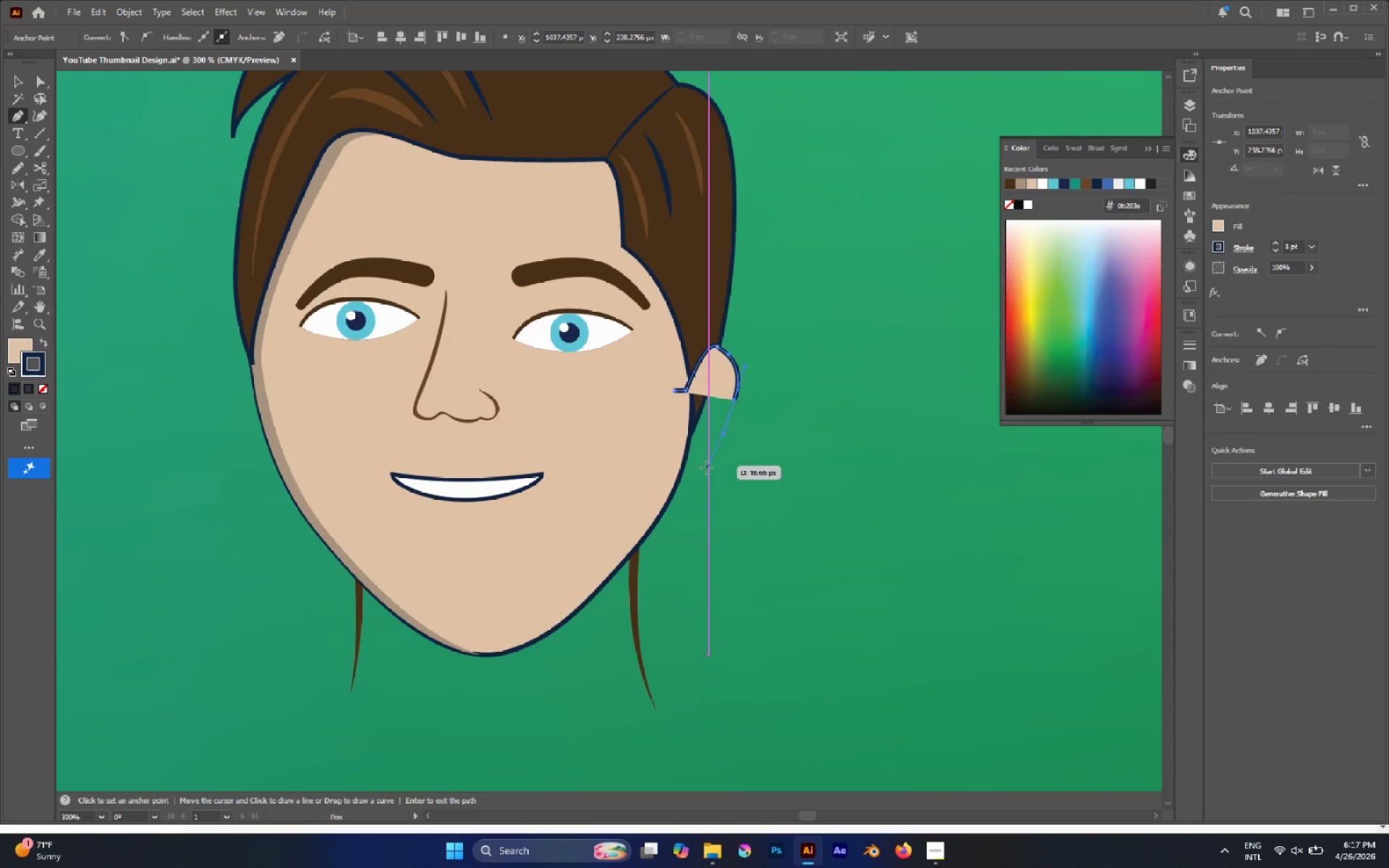 
left_click_drag(start_coordinate=[698, 472], to_coordinate=[702, 493])
 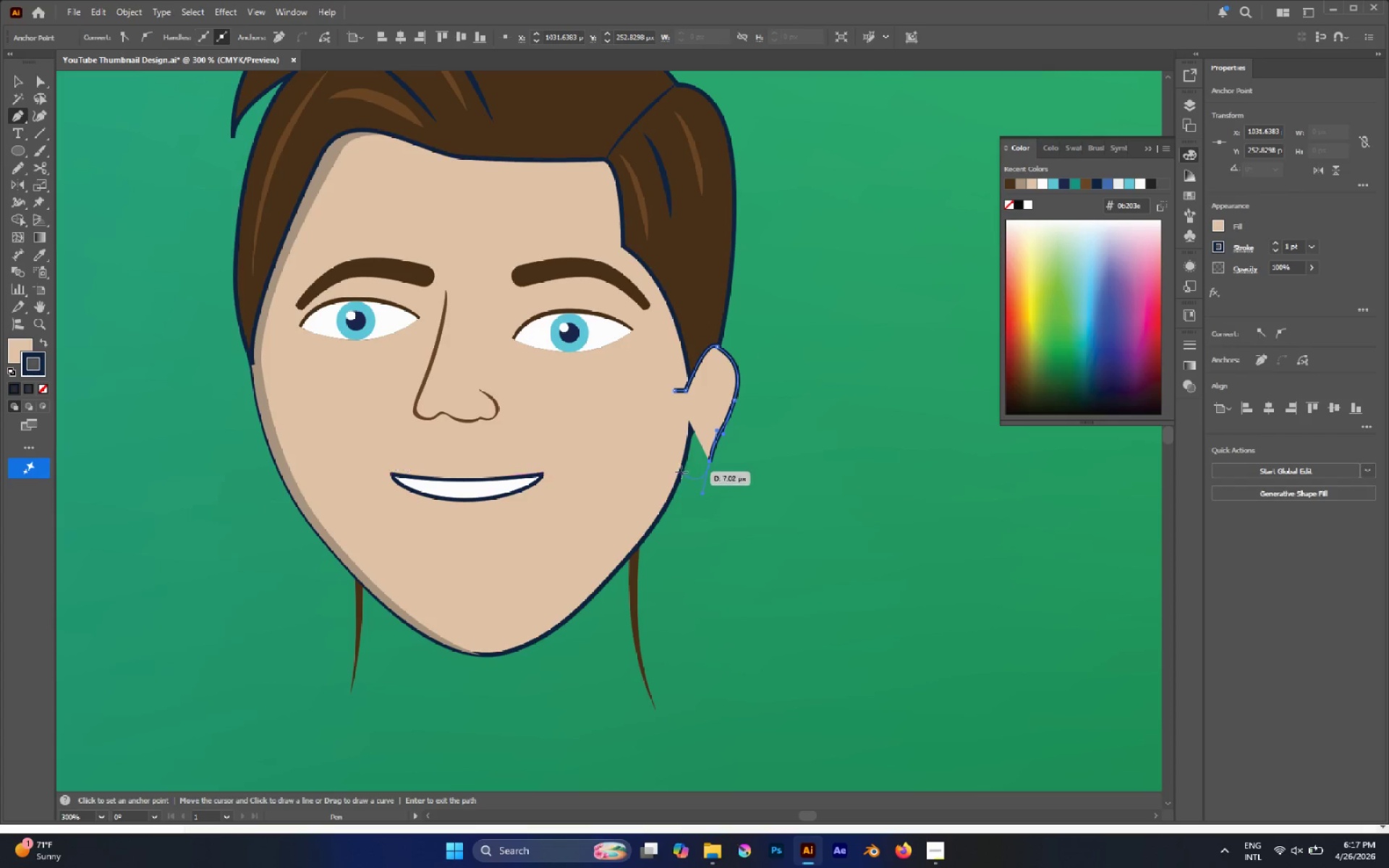 
hold_key(key=Space, duration=1.2)
 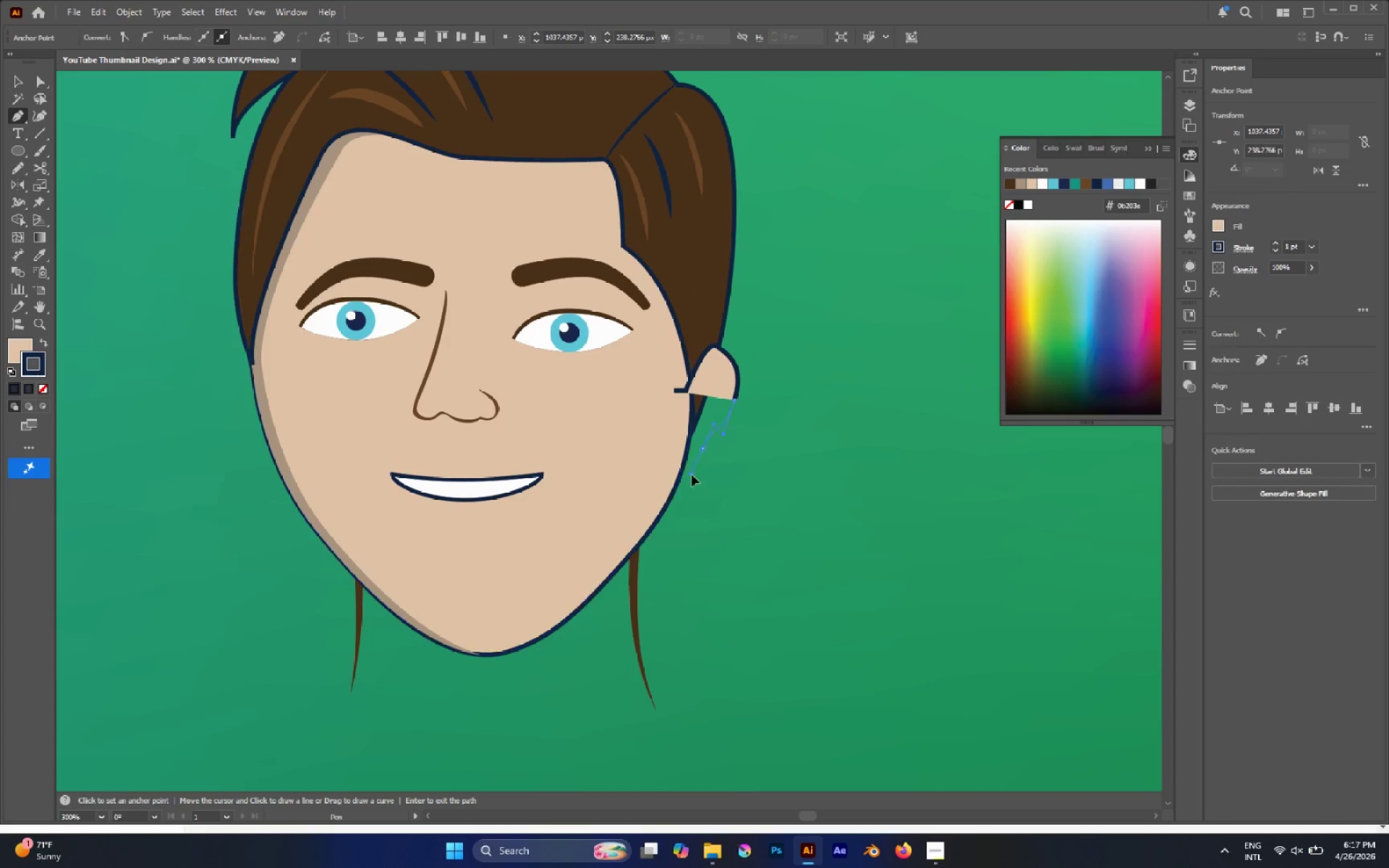 
hold_key(key=Space, duration=0.95)
 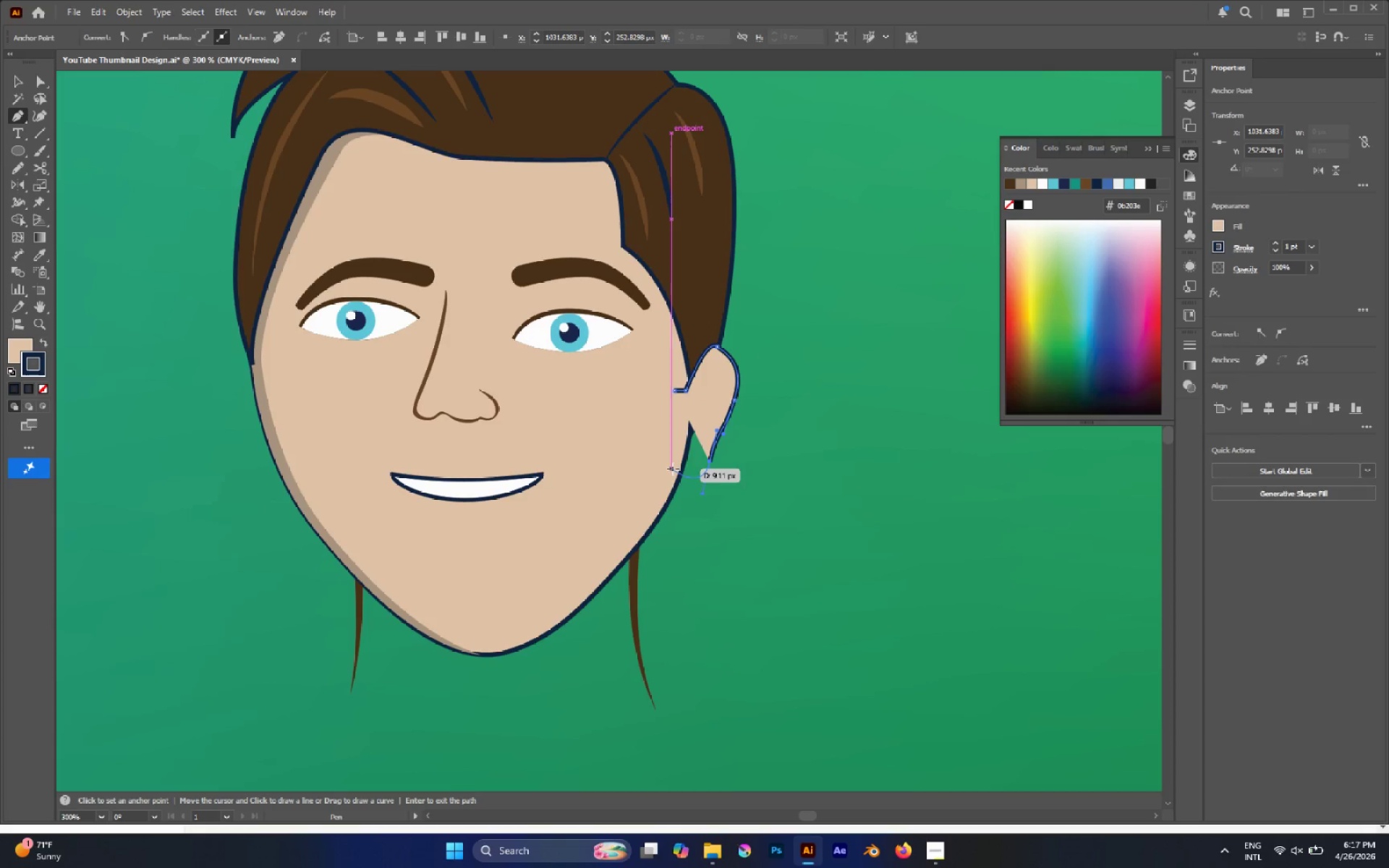 
left_click([673, 469])
 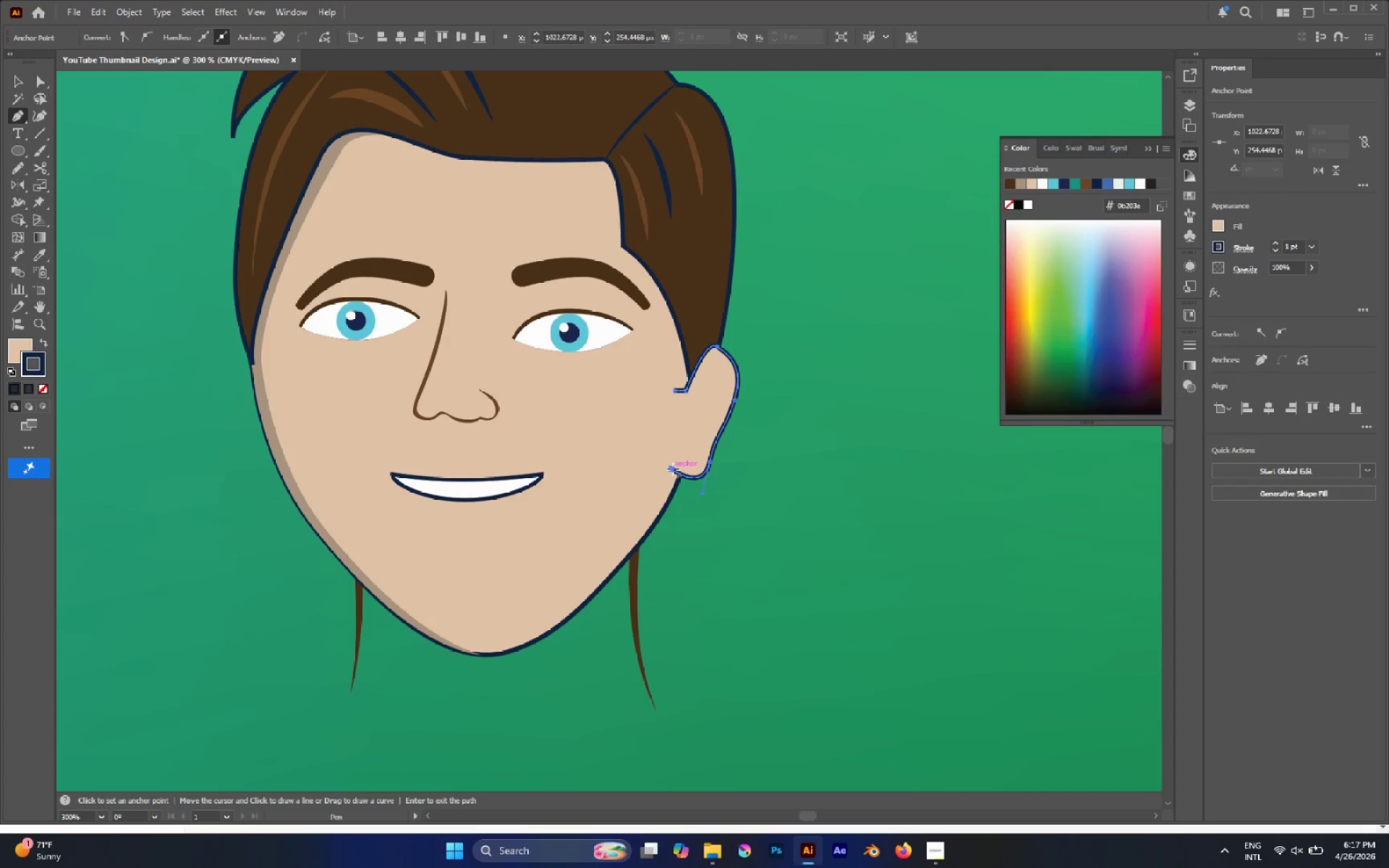 
key(S)
 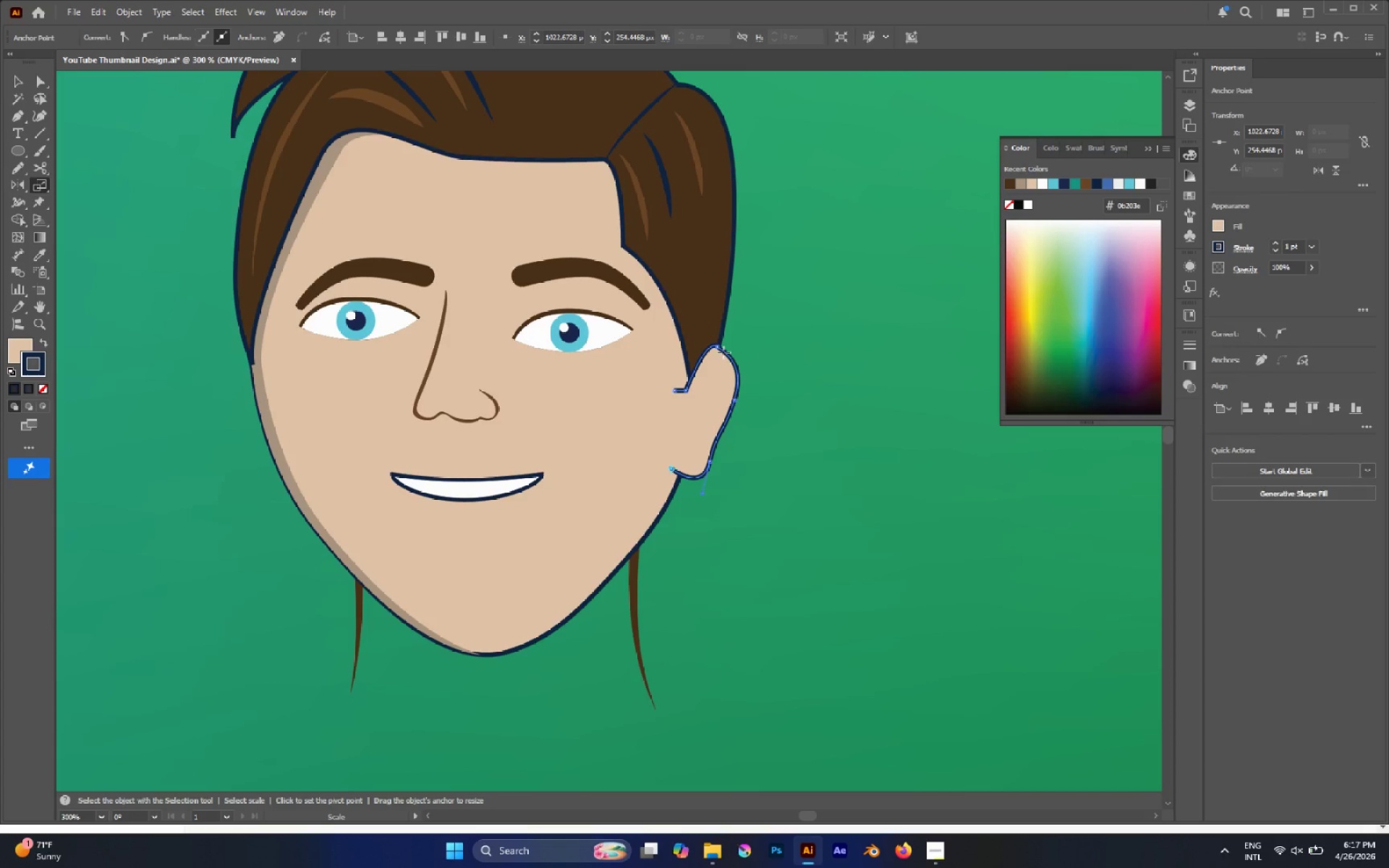 
key(A)
 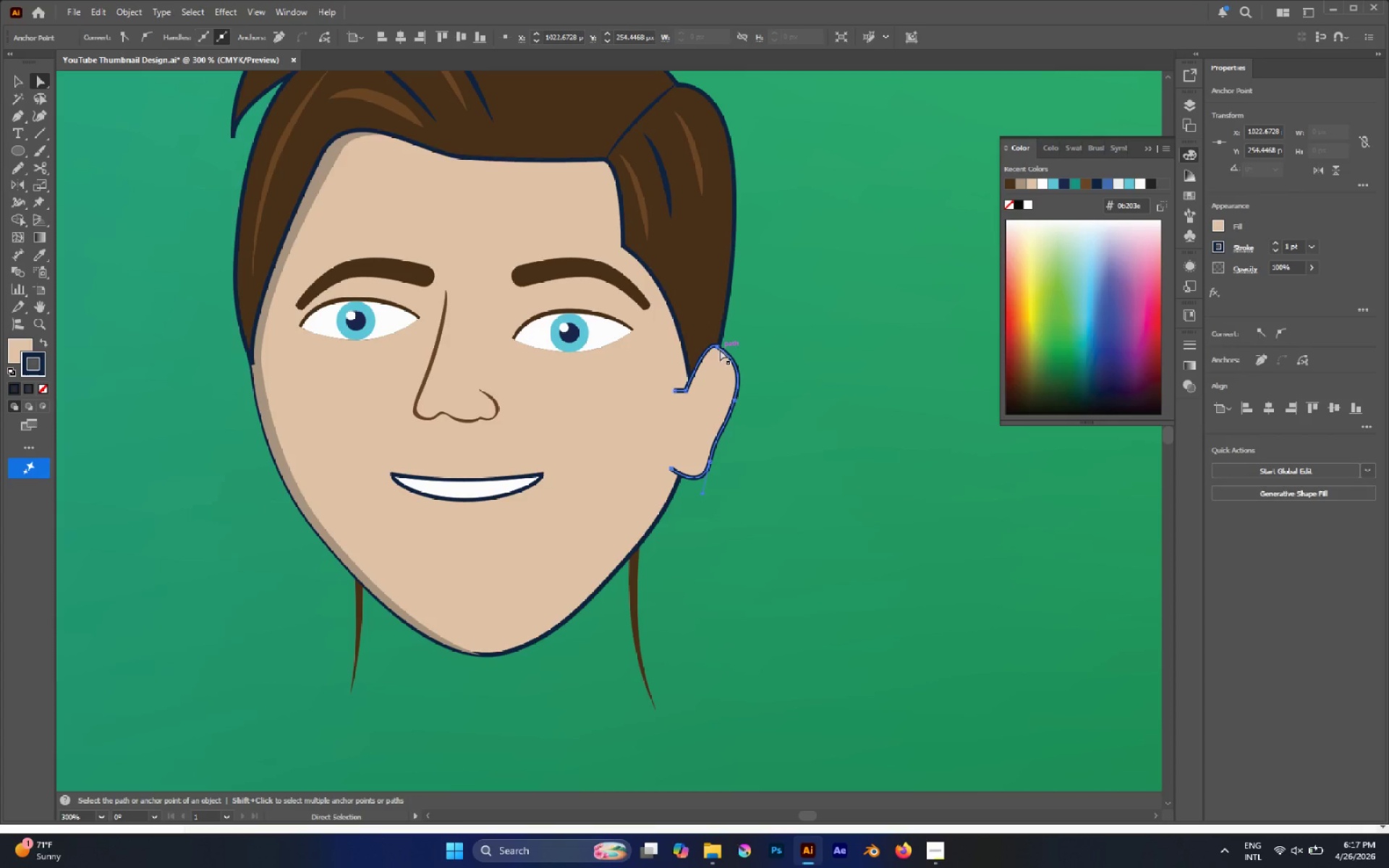 
left_click([717, 346])
 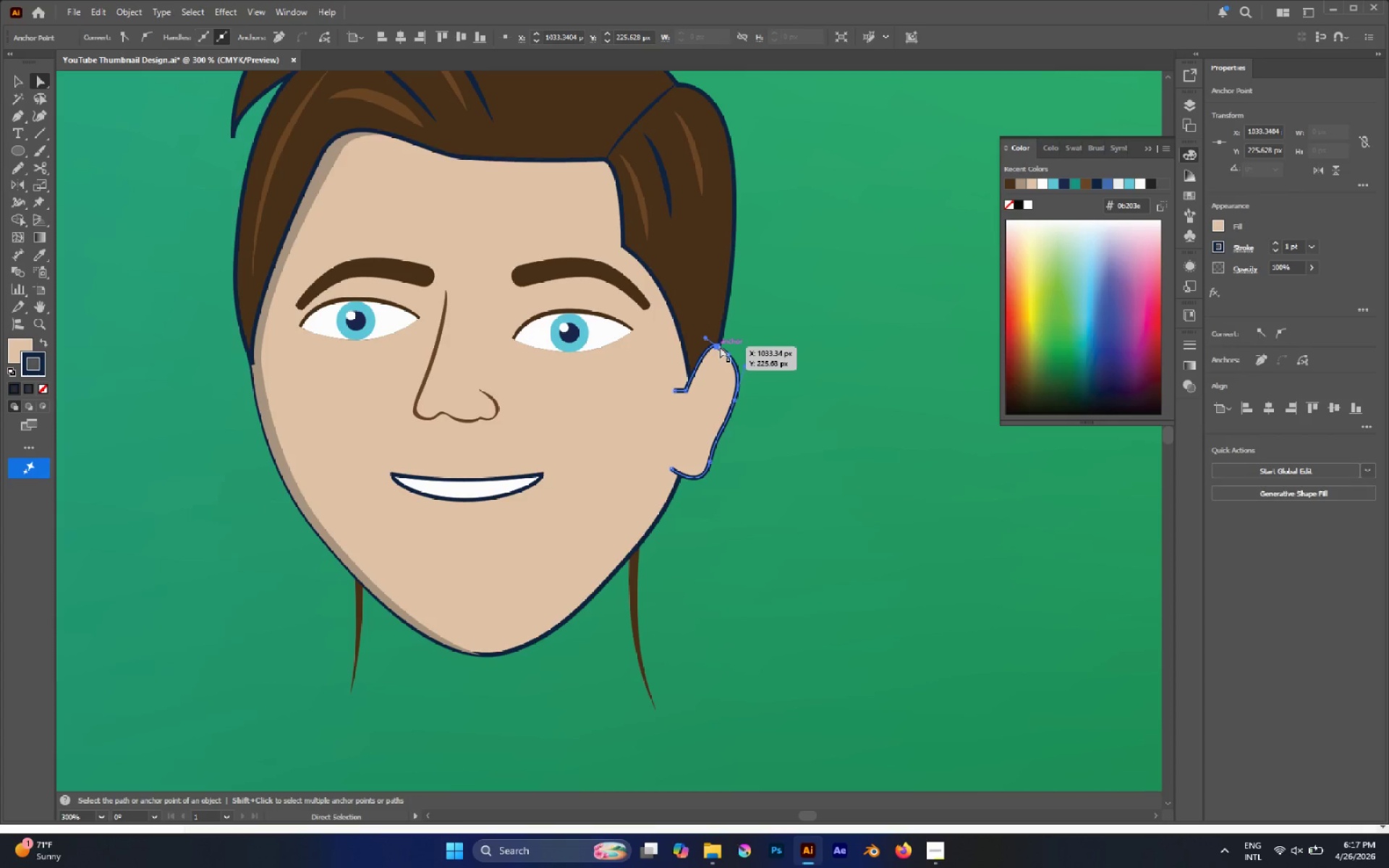 
hold_key(key=AltLeft, duration=0.48)
scroll: coordinate [720, 346], scroll_direction: up, amount: 3.0
 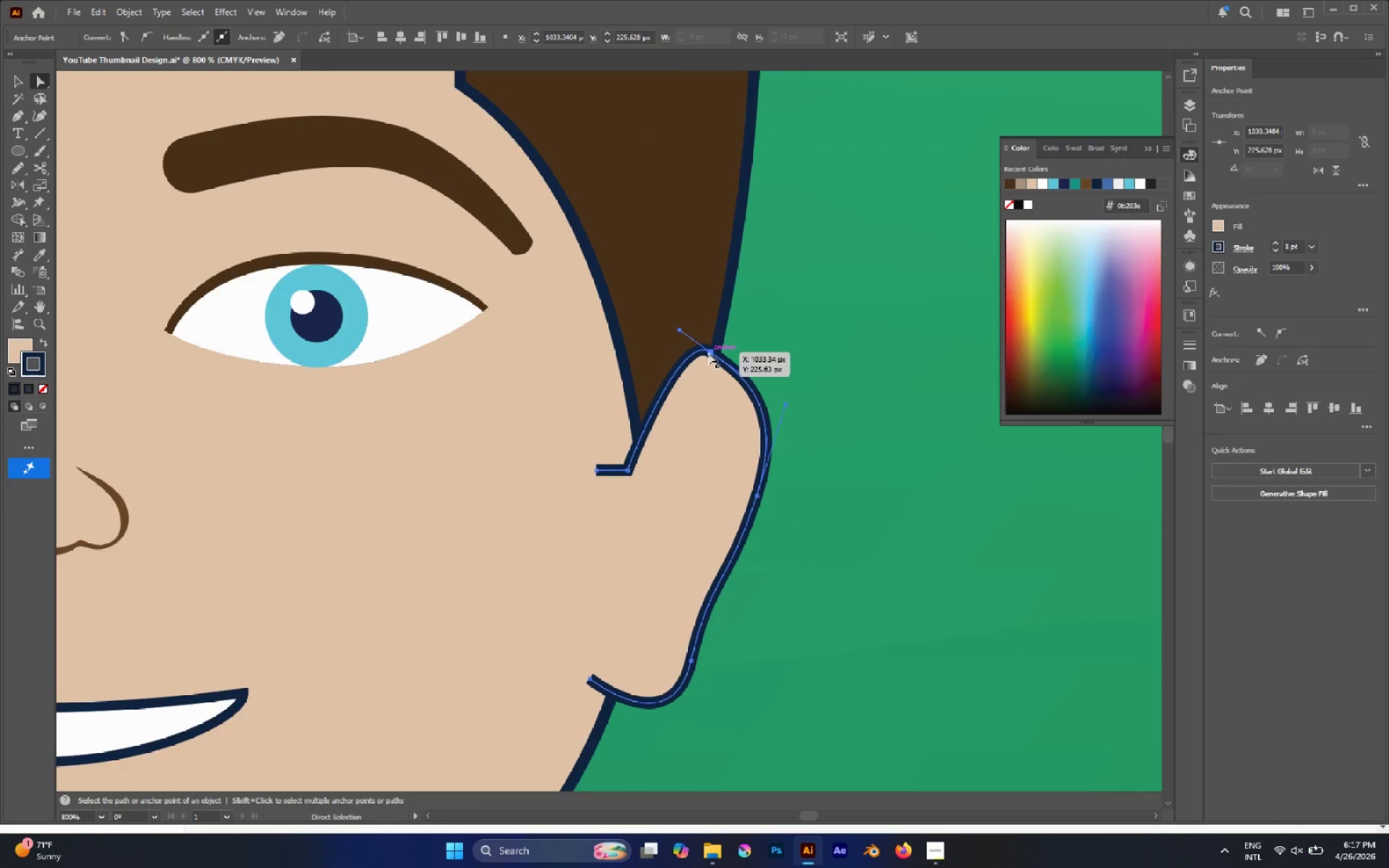 
left_click_drag(start_coordinate=[709, 353], to_coordinate=[722, 362])
 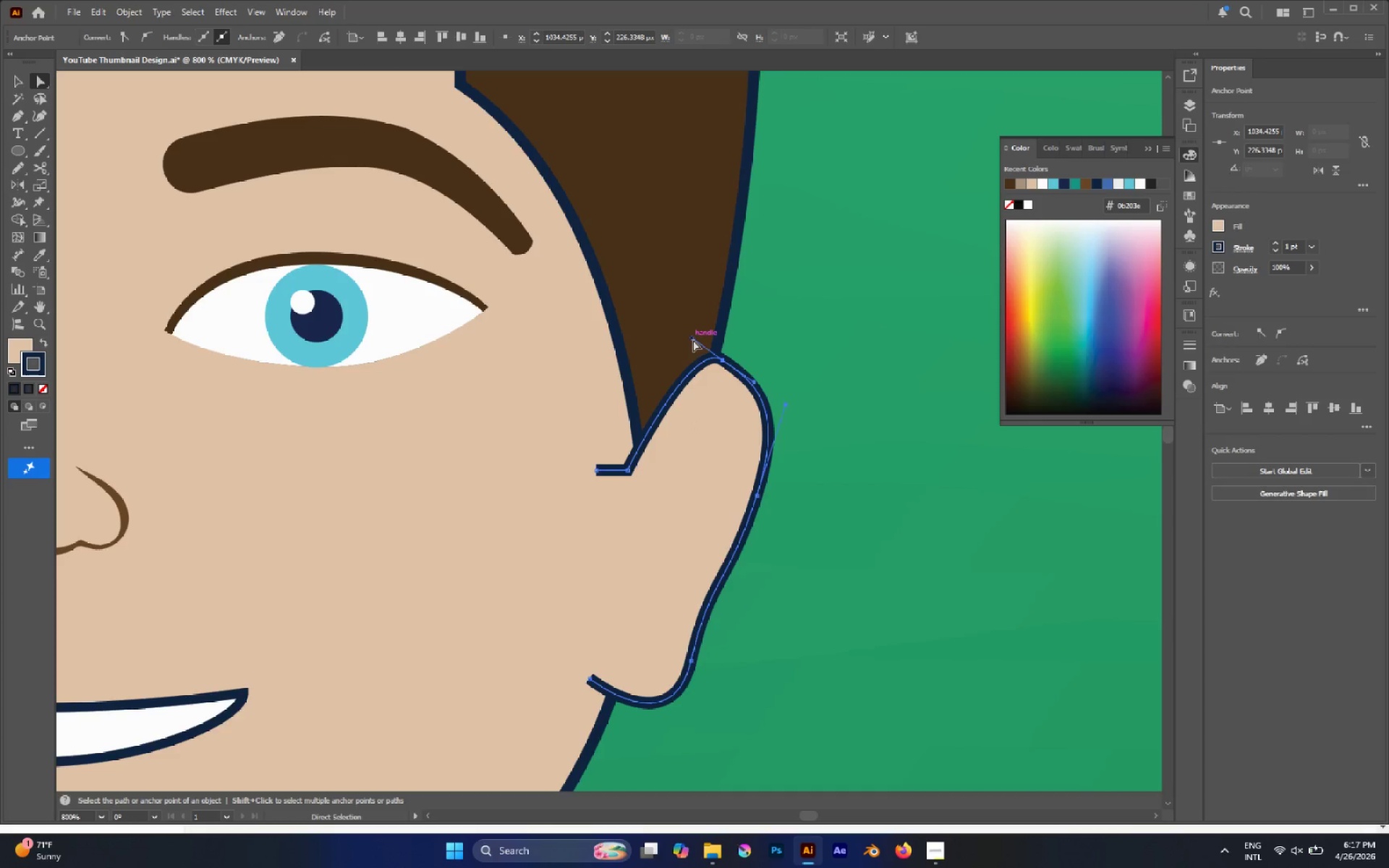 
left_click_drag(start_coordinate=[693, 340], to_coordinate=[671, 349])
 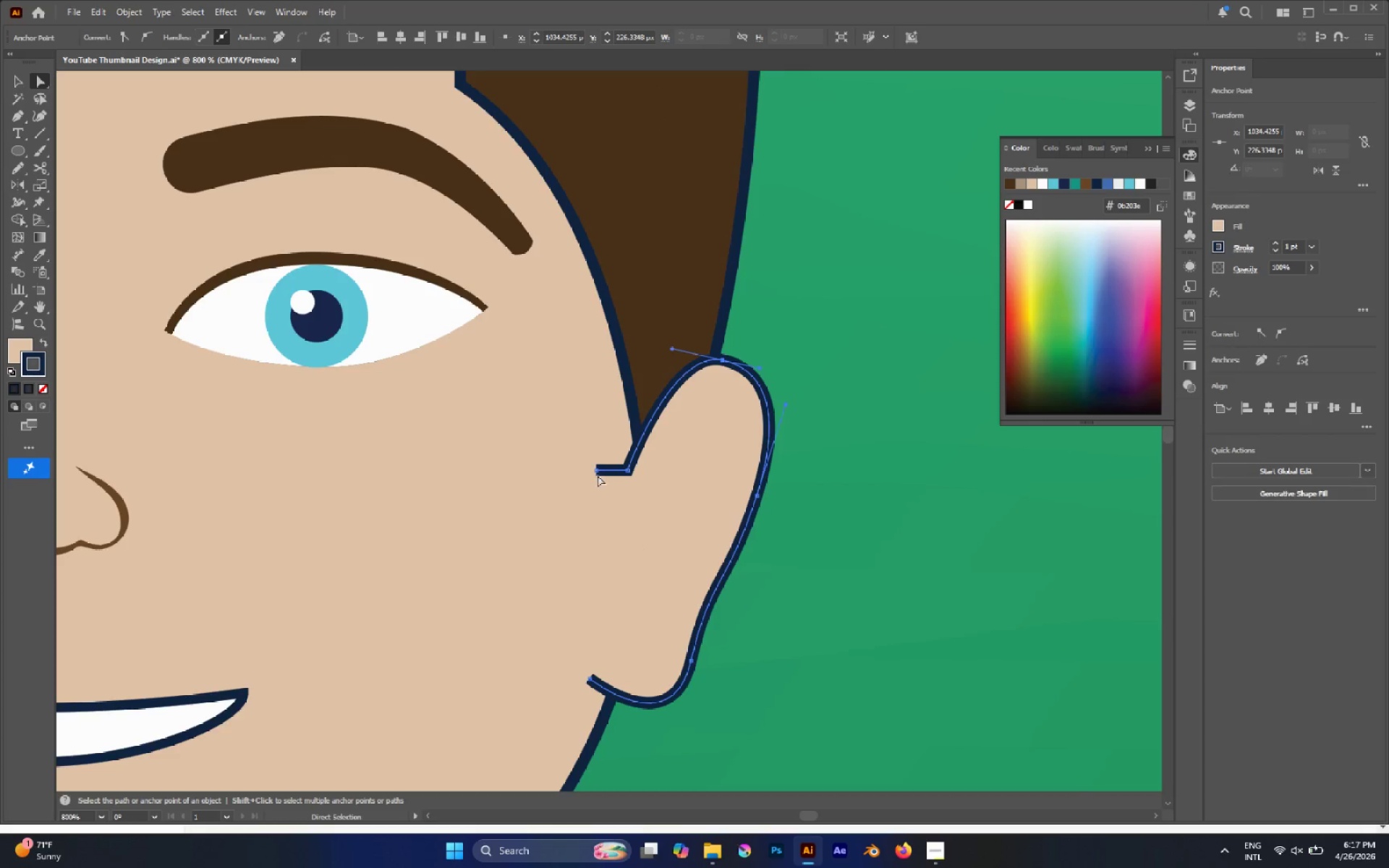 
left_click([598, 469])
 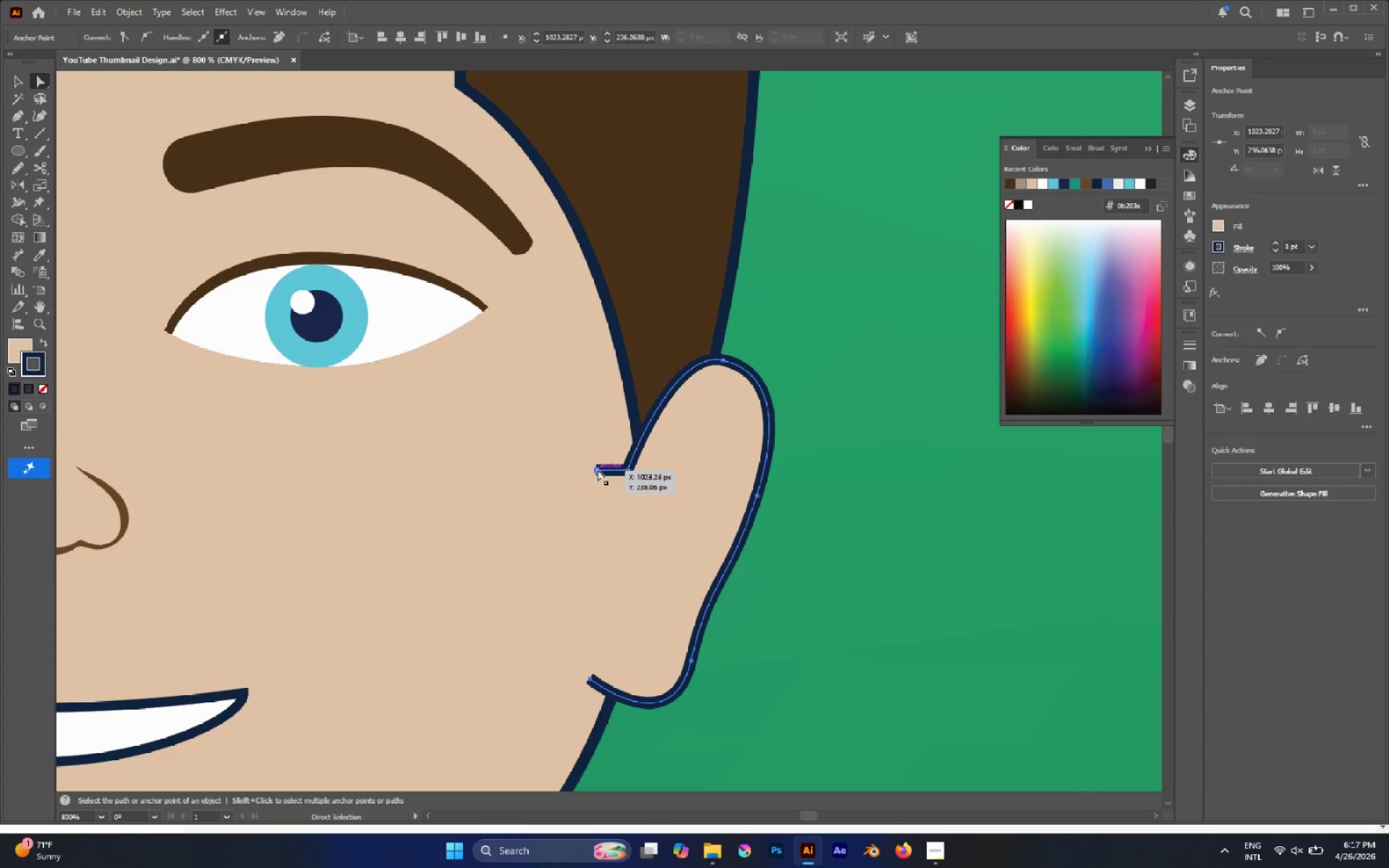 
key(Delete)
 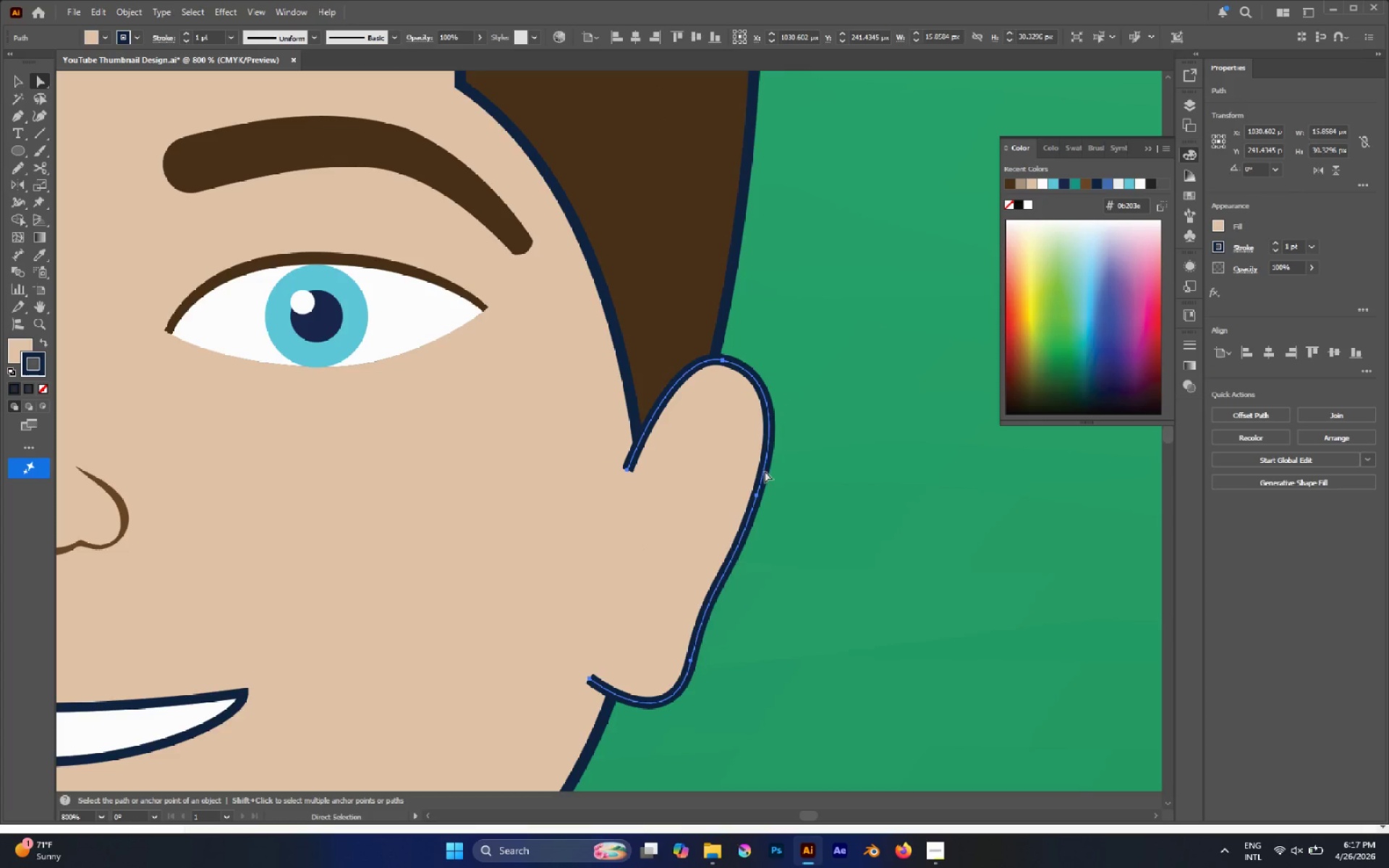 
left_click([826, 467])
 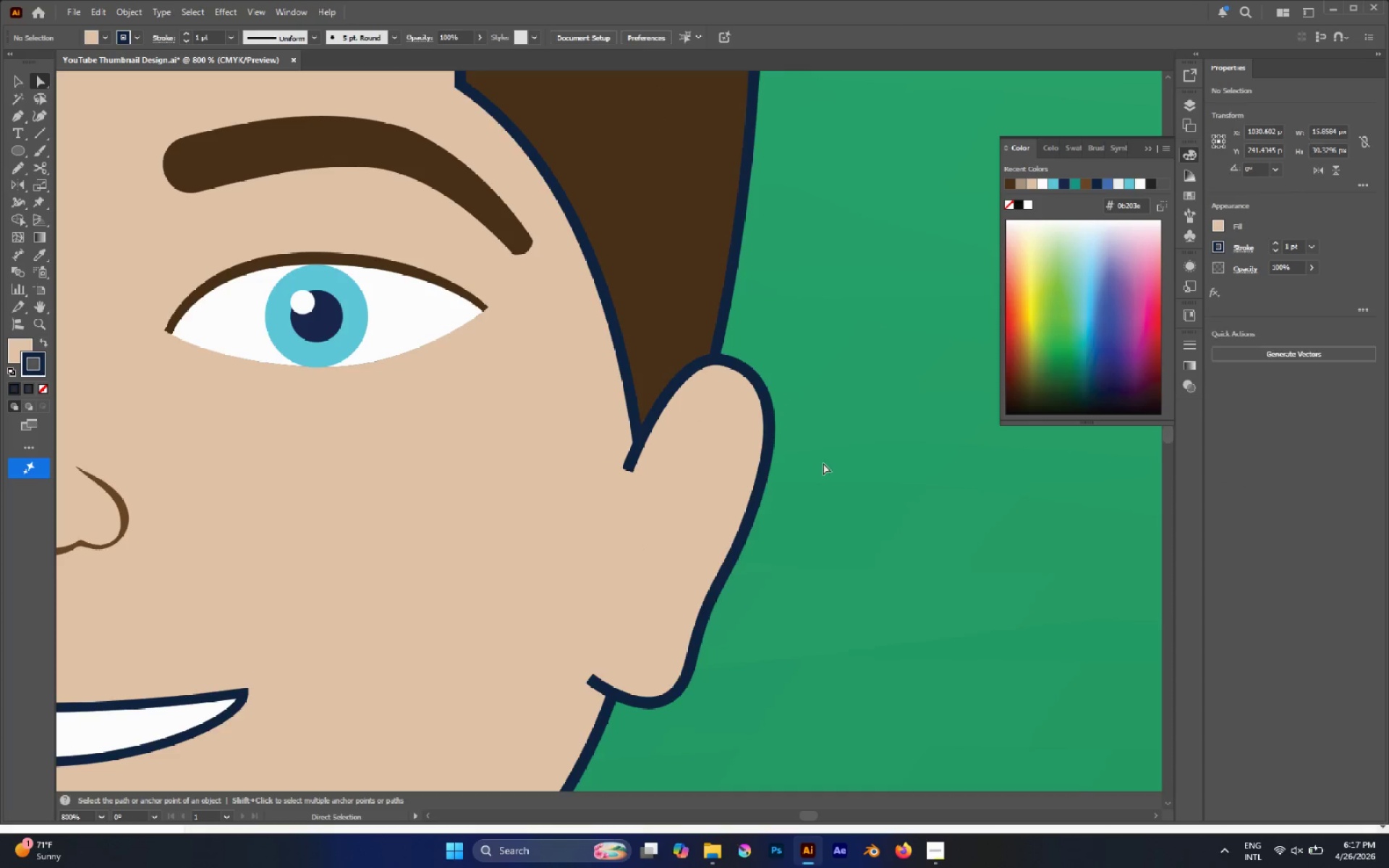 
hold_key(key=AltLeft, duration=0.56)
scroll: coordinate [701, 413], scroll_direction: down, amount: 2.0
 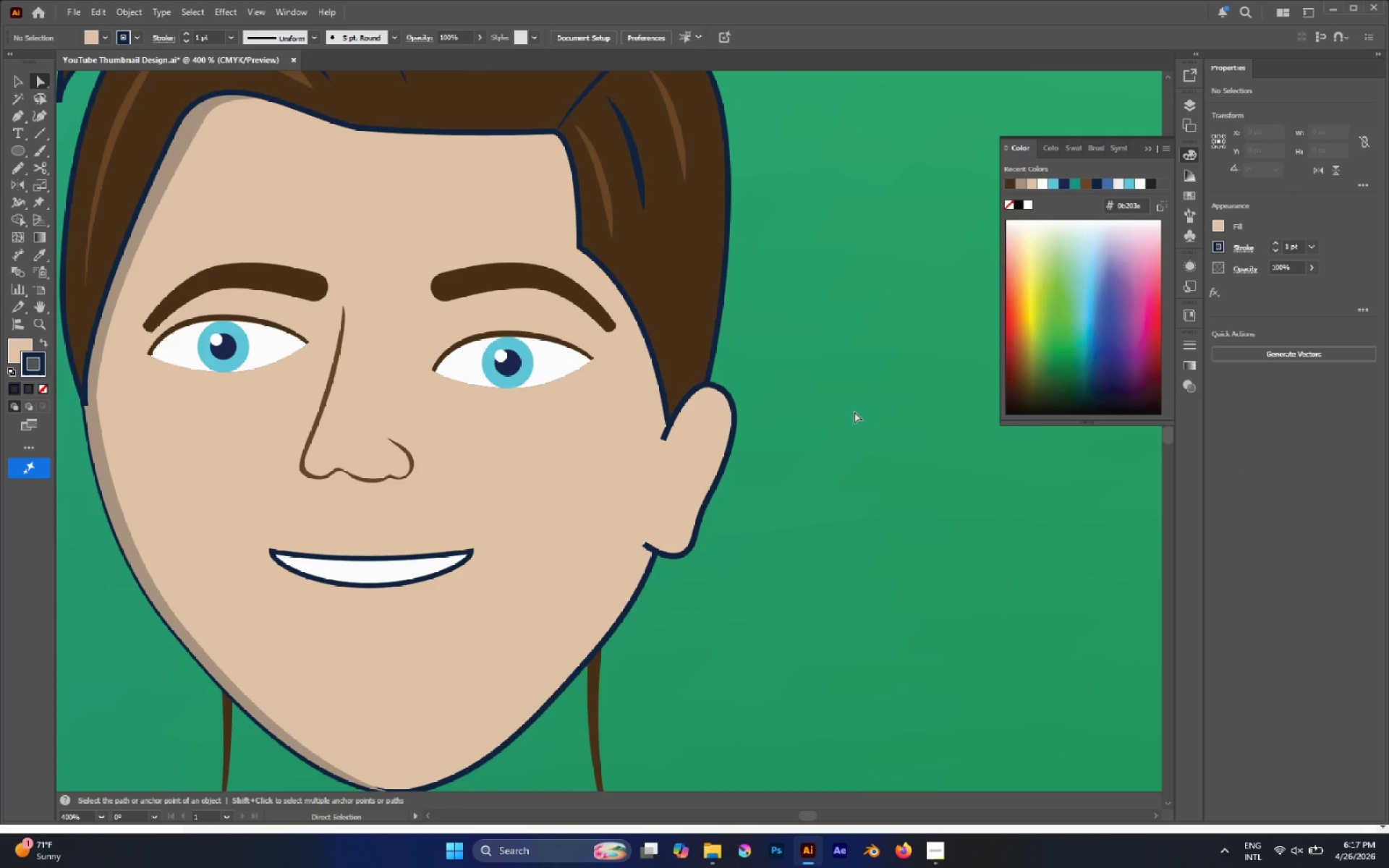 
hold_key(key=AltLeft, duration=0.38)
scroll: coordinate [679, 375], scroll_direction: down, amount: 5.0
 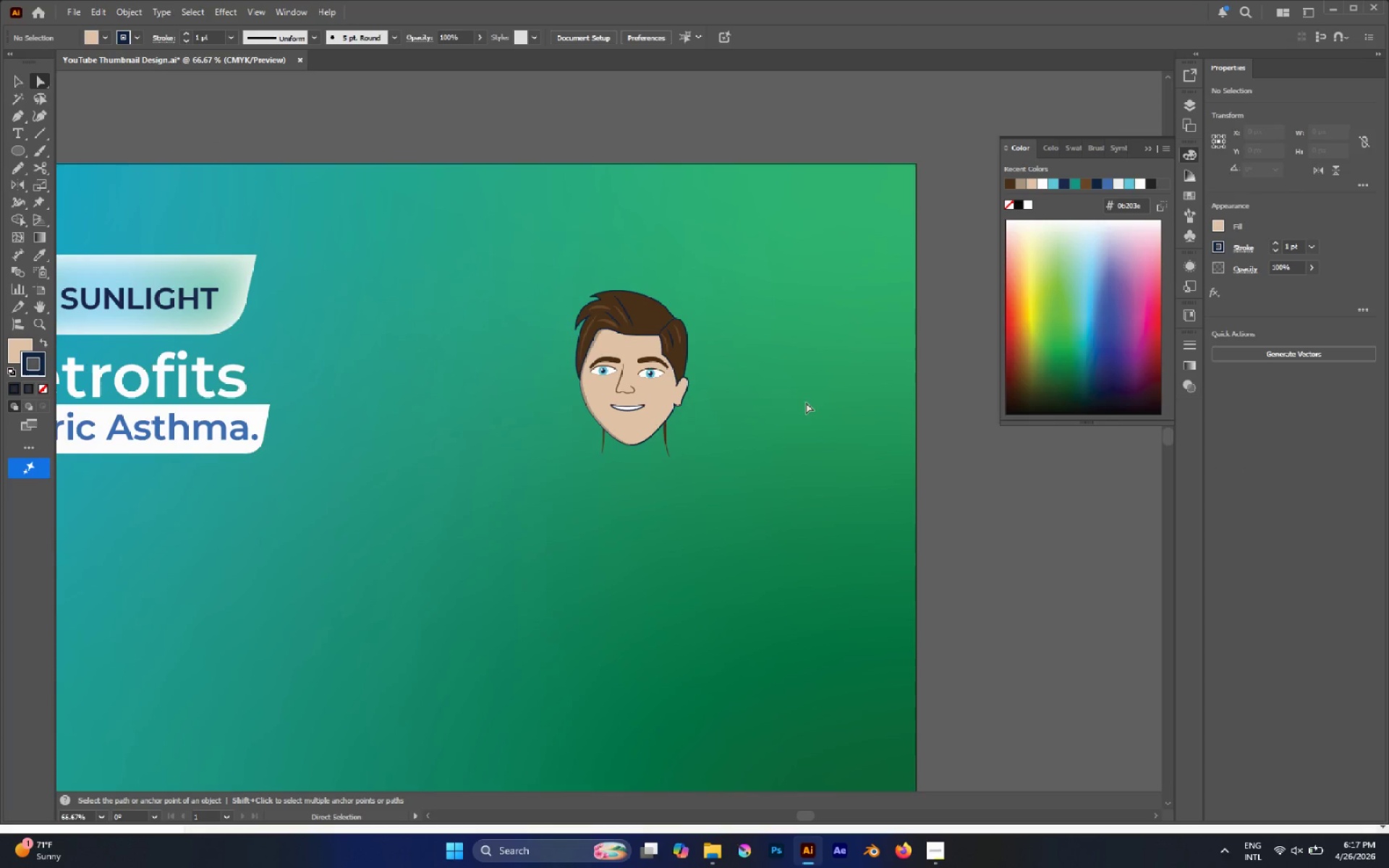 
hold_key(key=AltLeft, duration=0.75)
 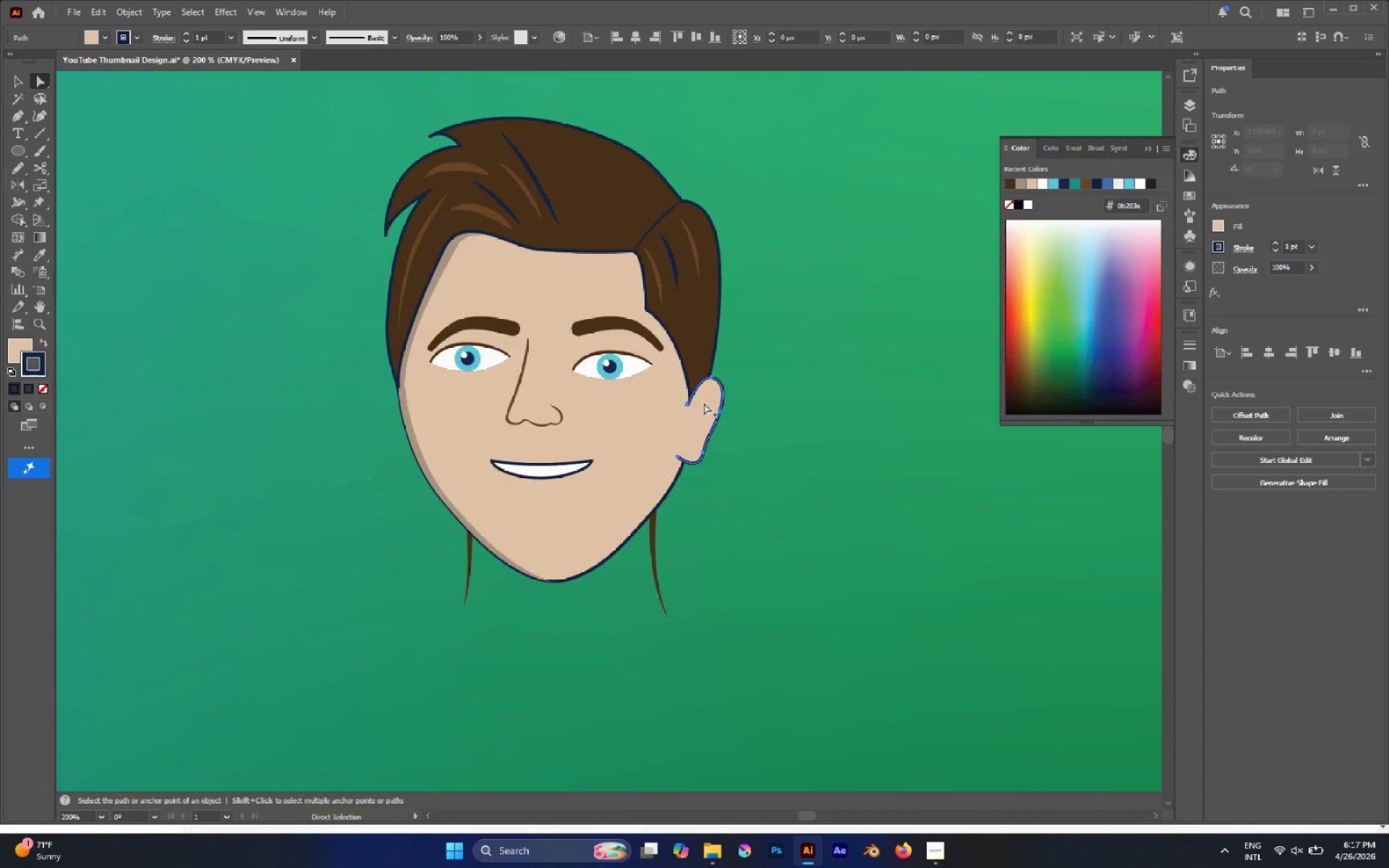 
left_click([704, 406])
 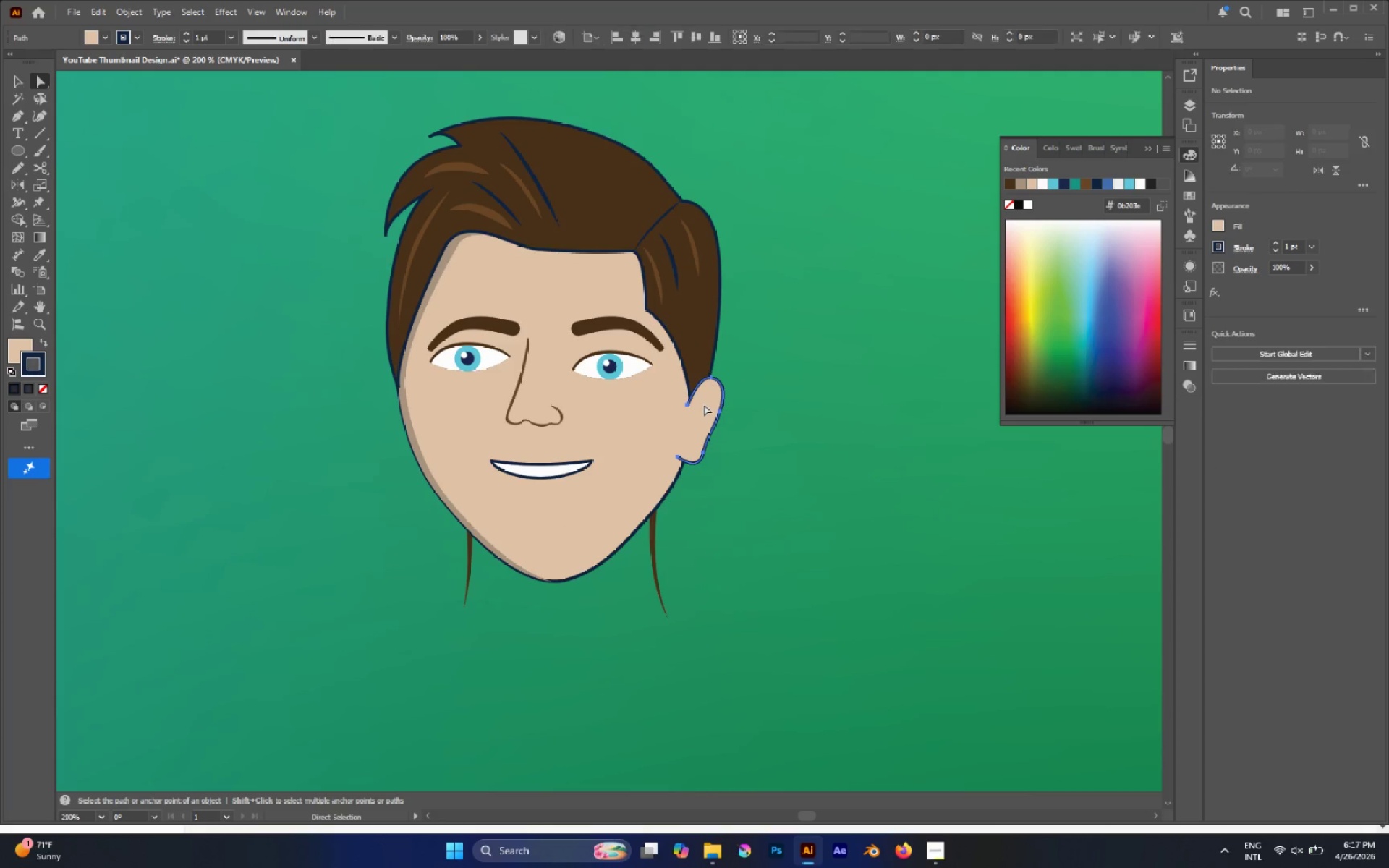 
scroll: coordinate [695, 396], scroll_direction: up, amount: 3.0
 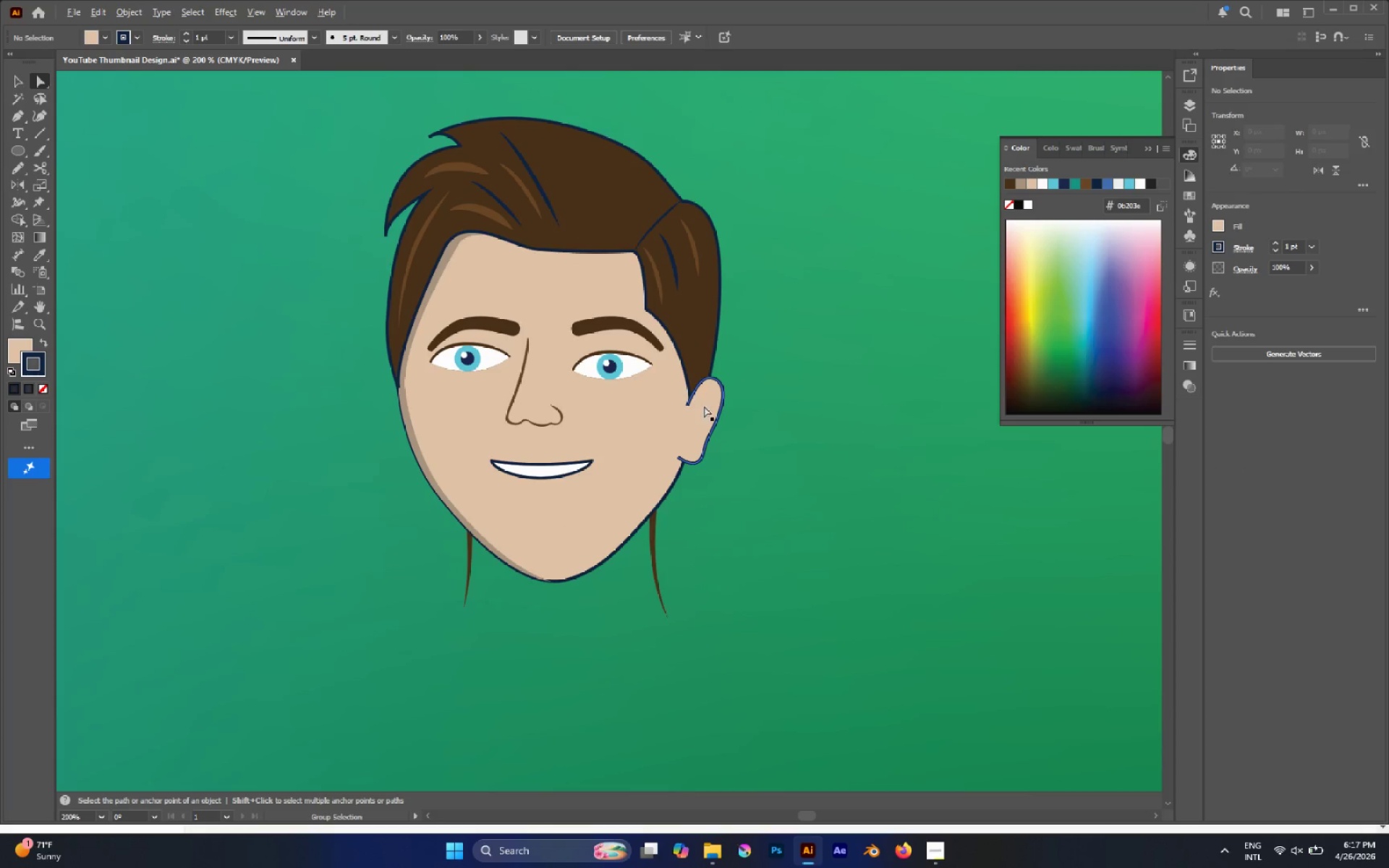 
key(Alt+AltLeft)
 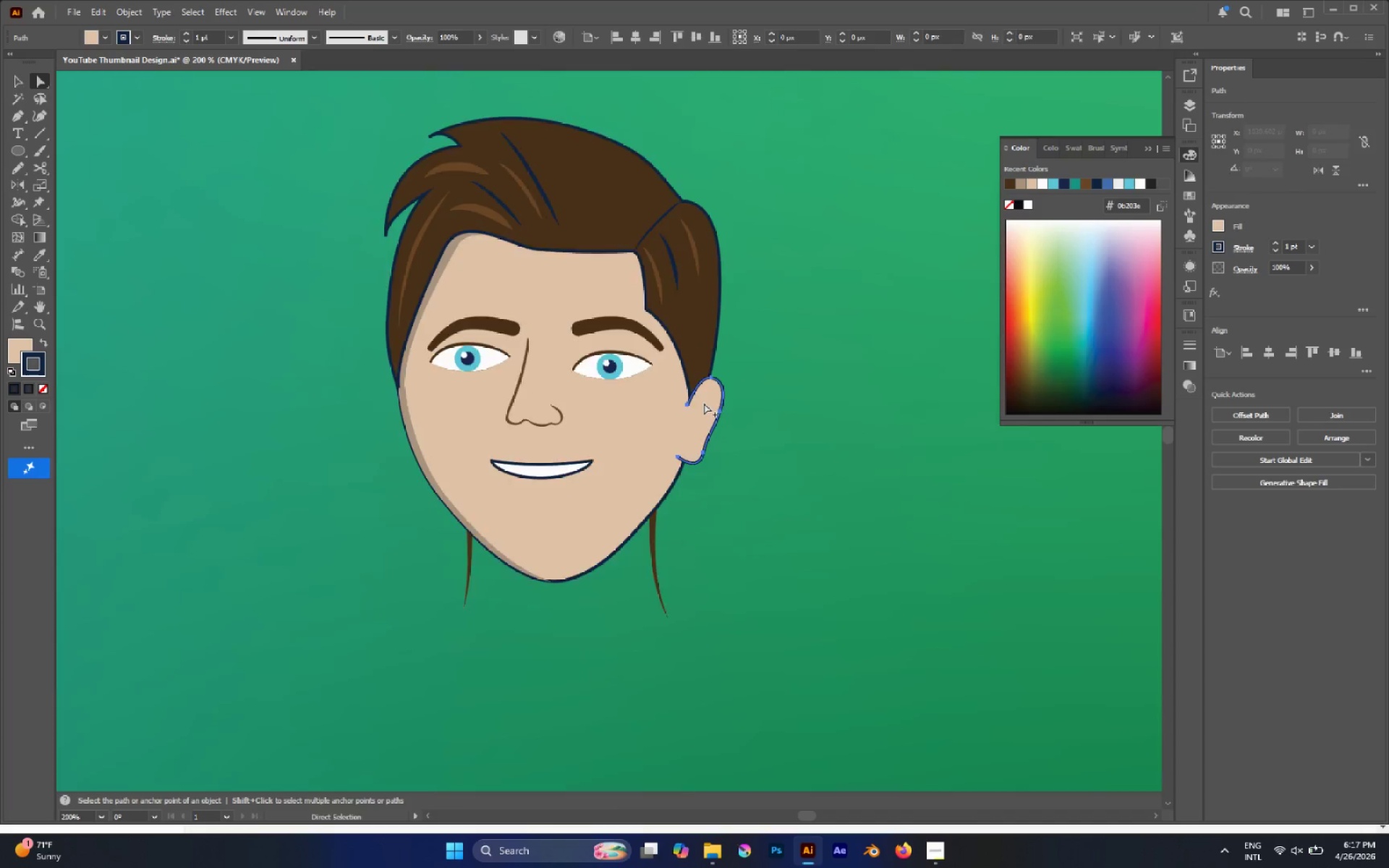 
key(V)
 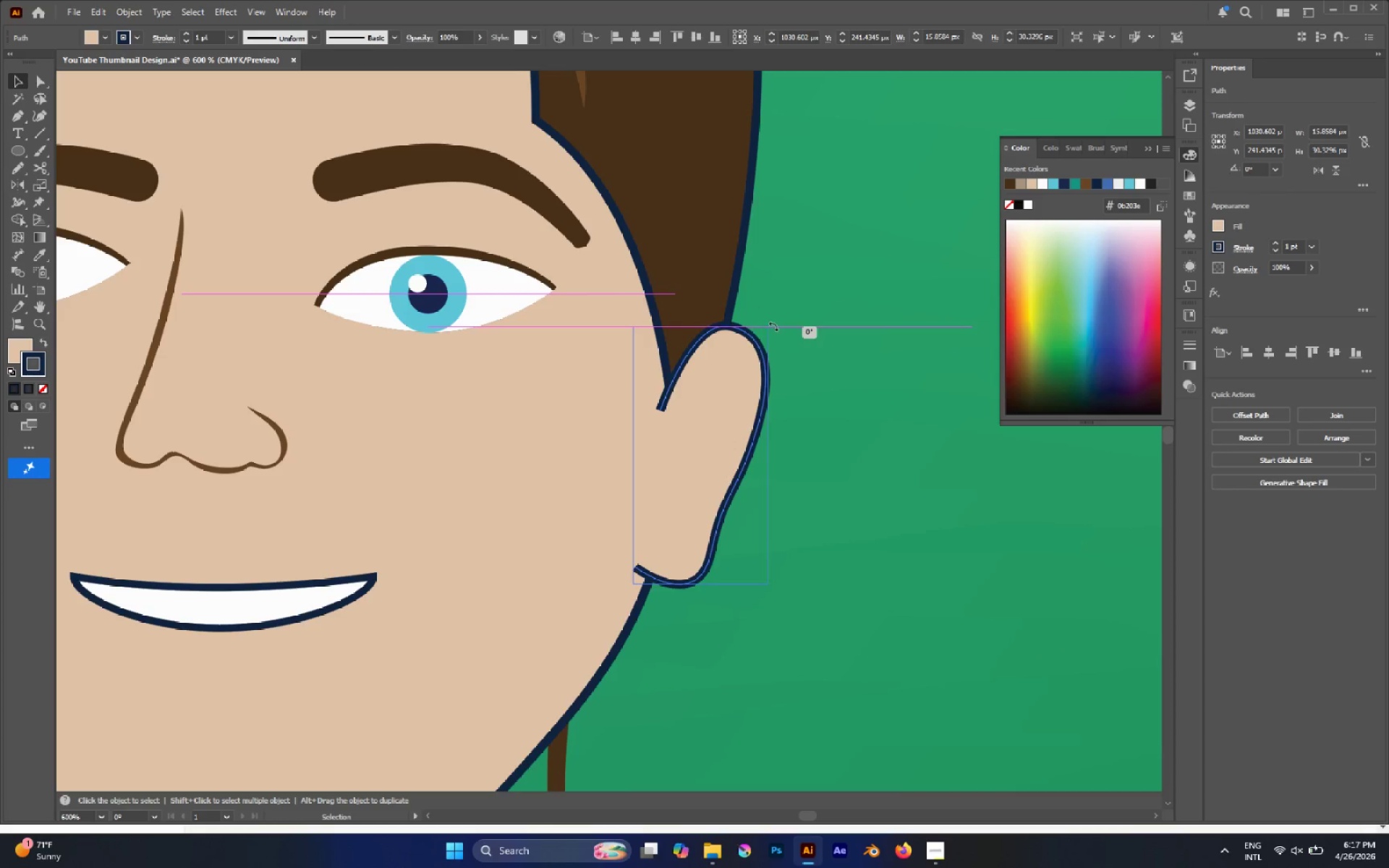 
scroll: coordinate [704, 403], scroll_direction: up, amount: 3.0
 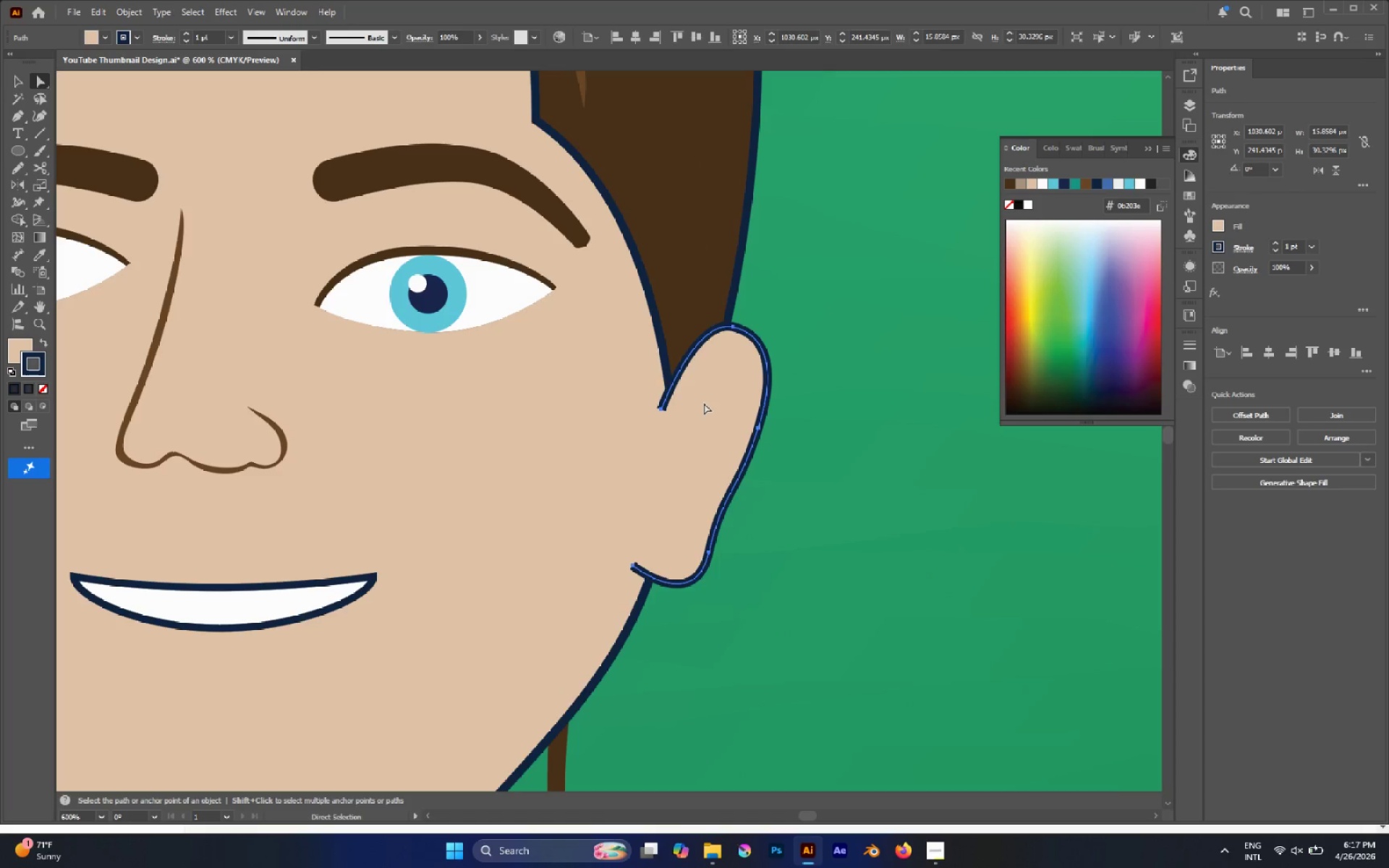 
hold_key(key=AltLeft, duration=1.33)
left_click_drag(start_coordinate=[765, 454], to_coordinate=[777, 459])
 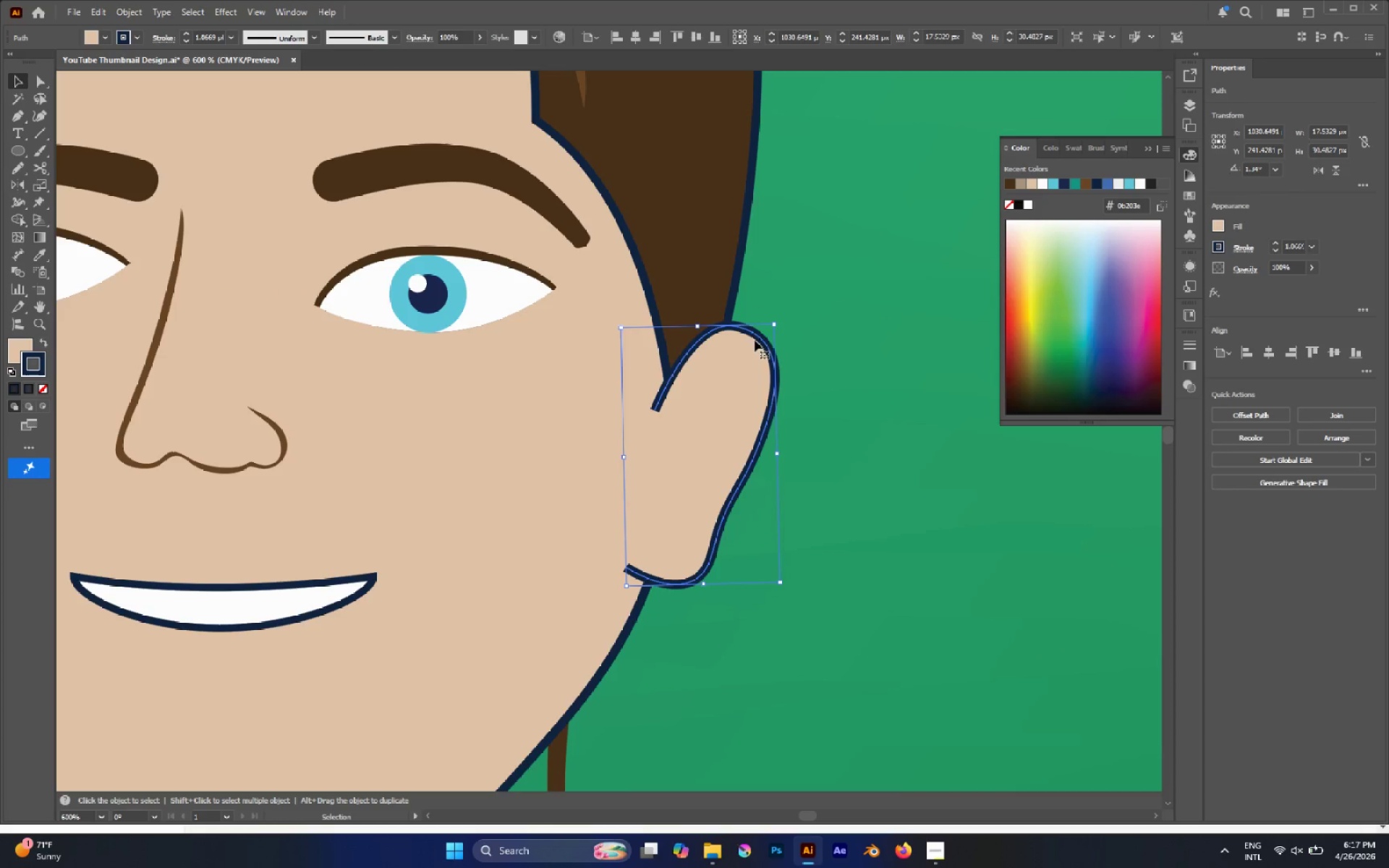 
left_click([773, 316])
 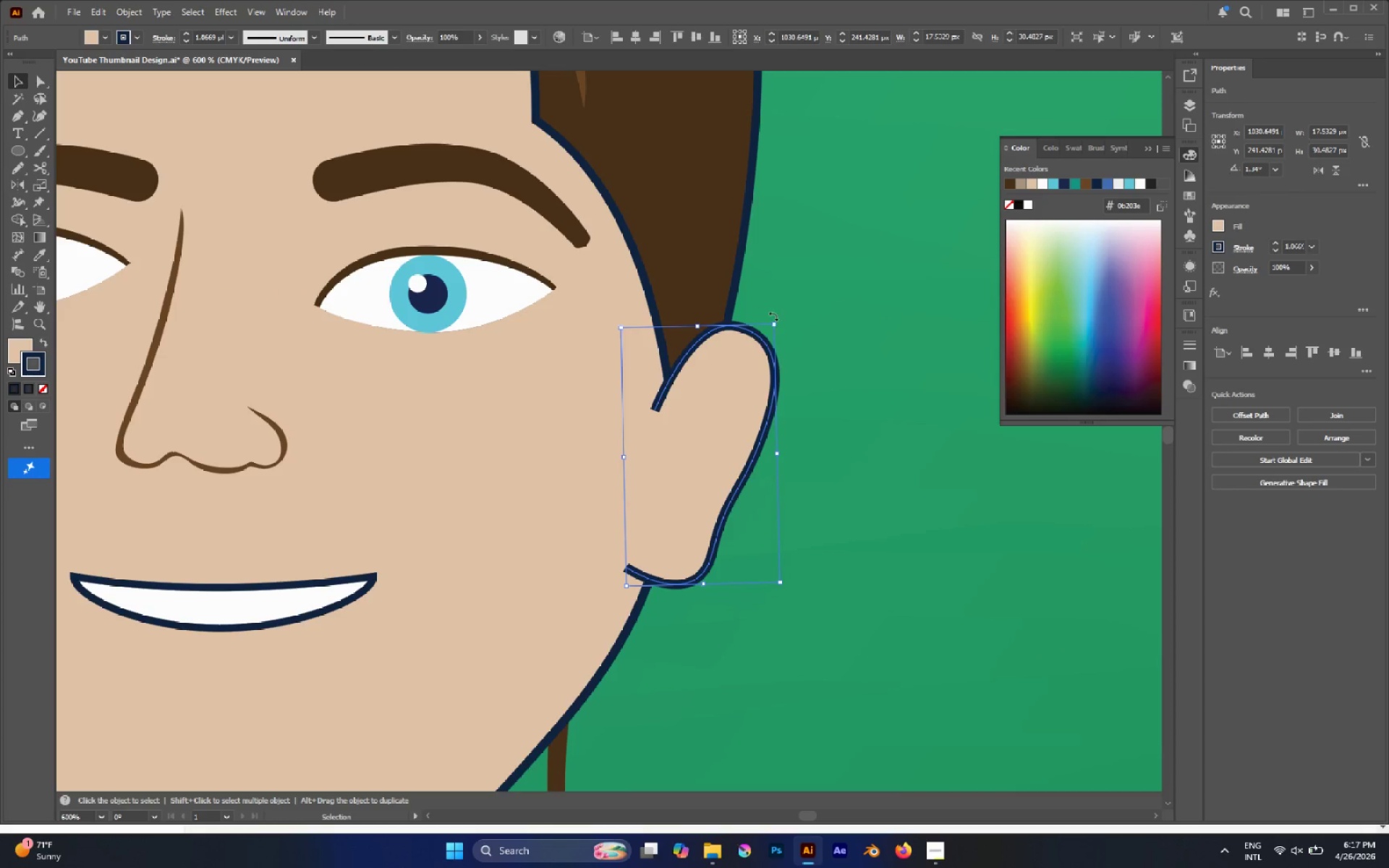 
hold_key(key=AltLeft, duration=0.8)
scroll: coordinate [783, 328], scroll_direction: down, amount: 2.0
 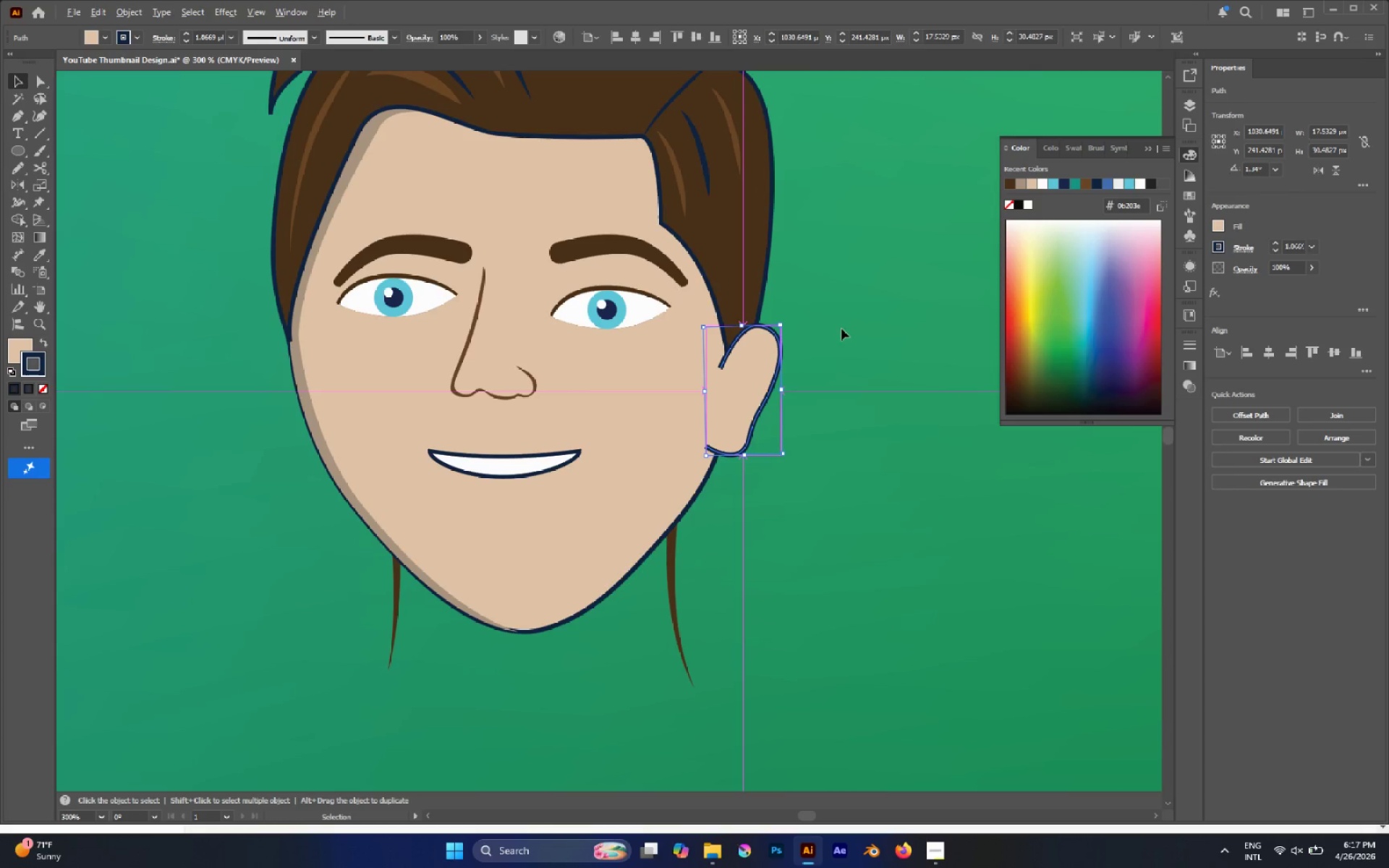 
left_click([848, 326])
 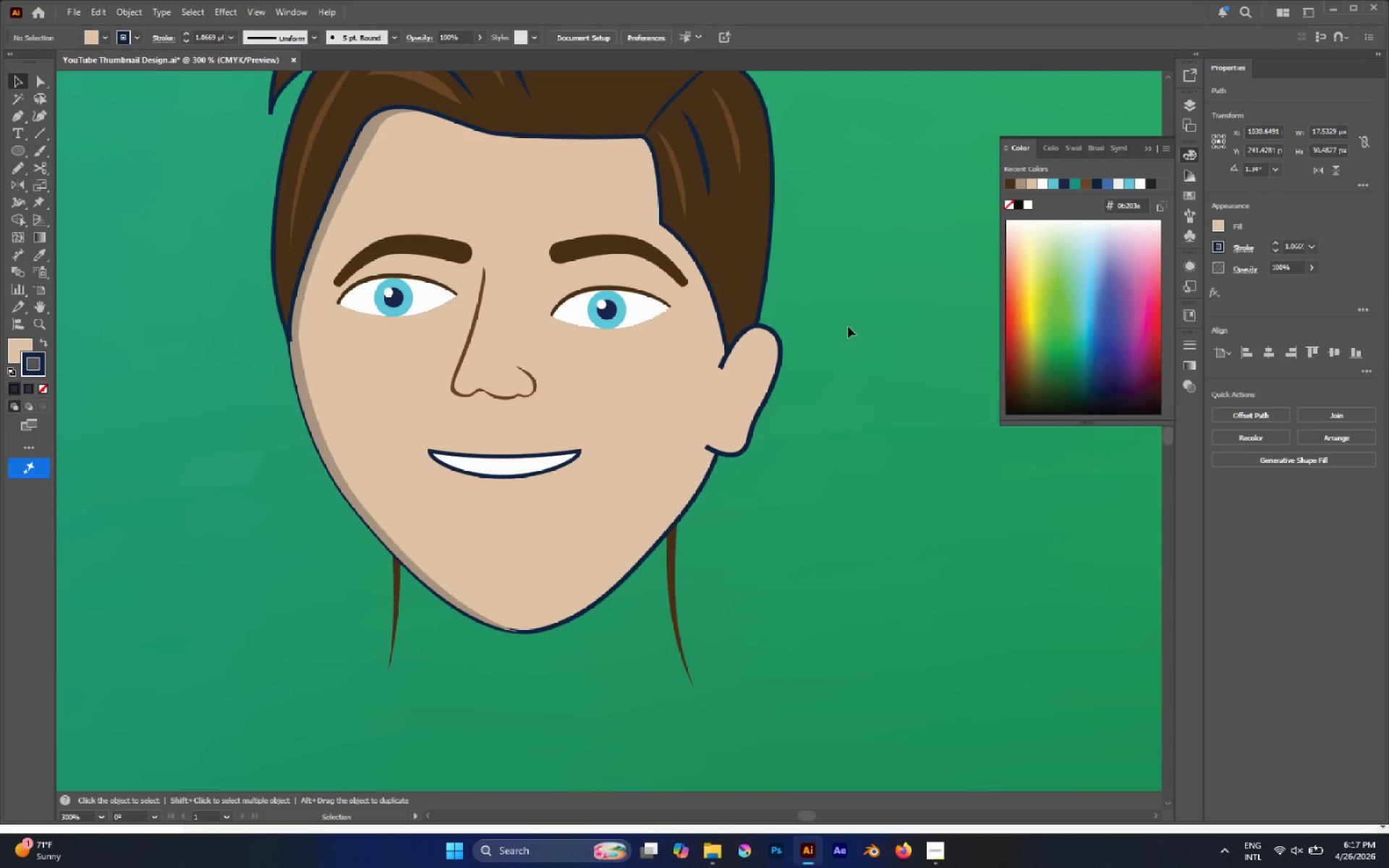 
hold_key(key=AltLeft, duration=0.34)
scroll: coordinate [837, 329], scroll_direction: down, amount: 5.0
 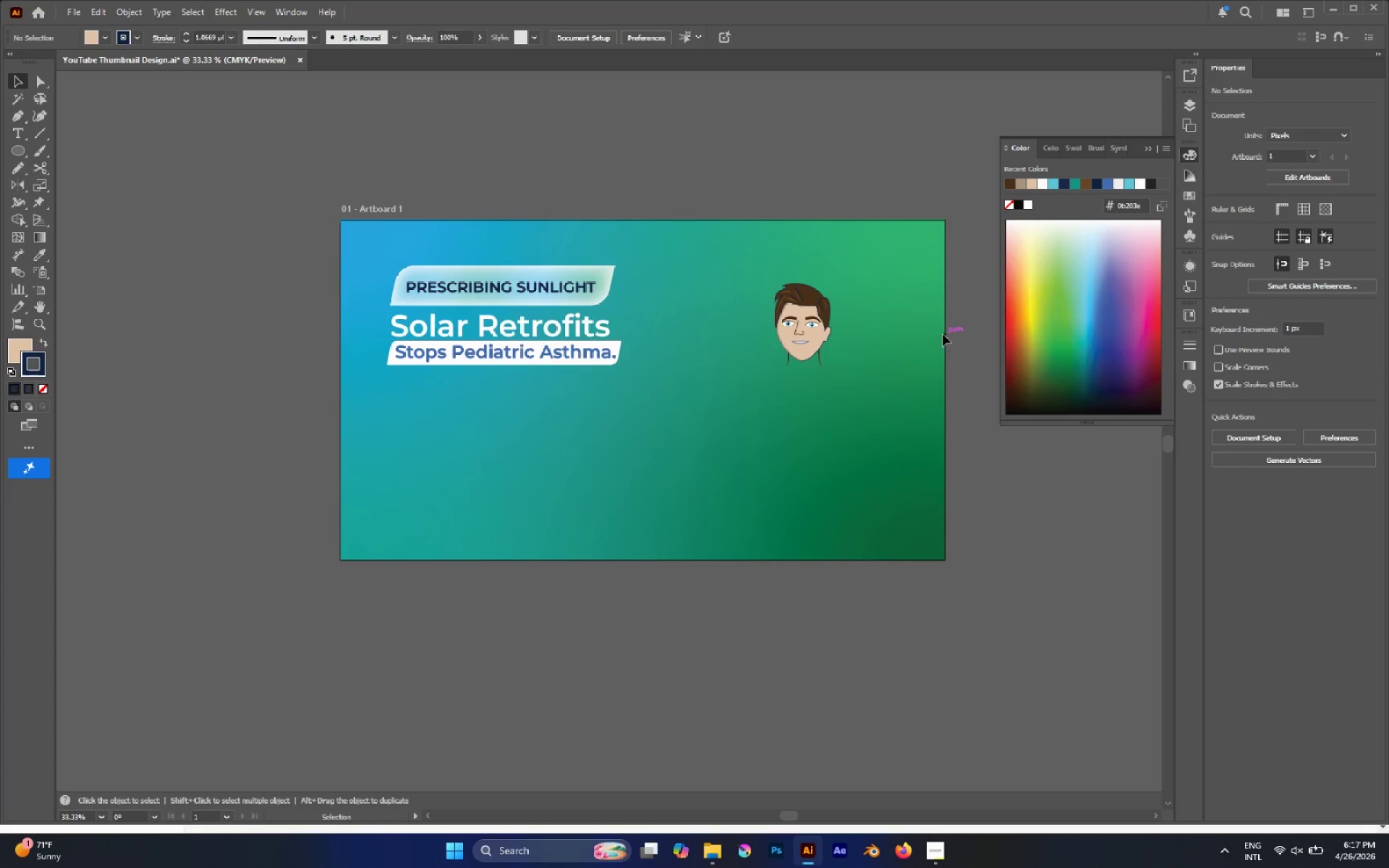 
hold_key(key=AltLeft, duration=1.03)
scroll: coordinate [792, 339], scroll_direction: up, amount: 6.0
 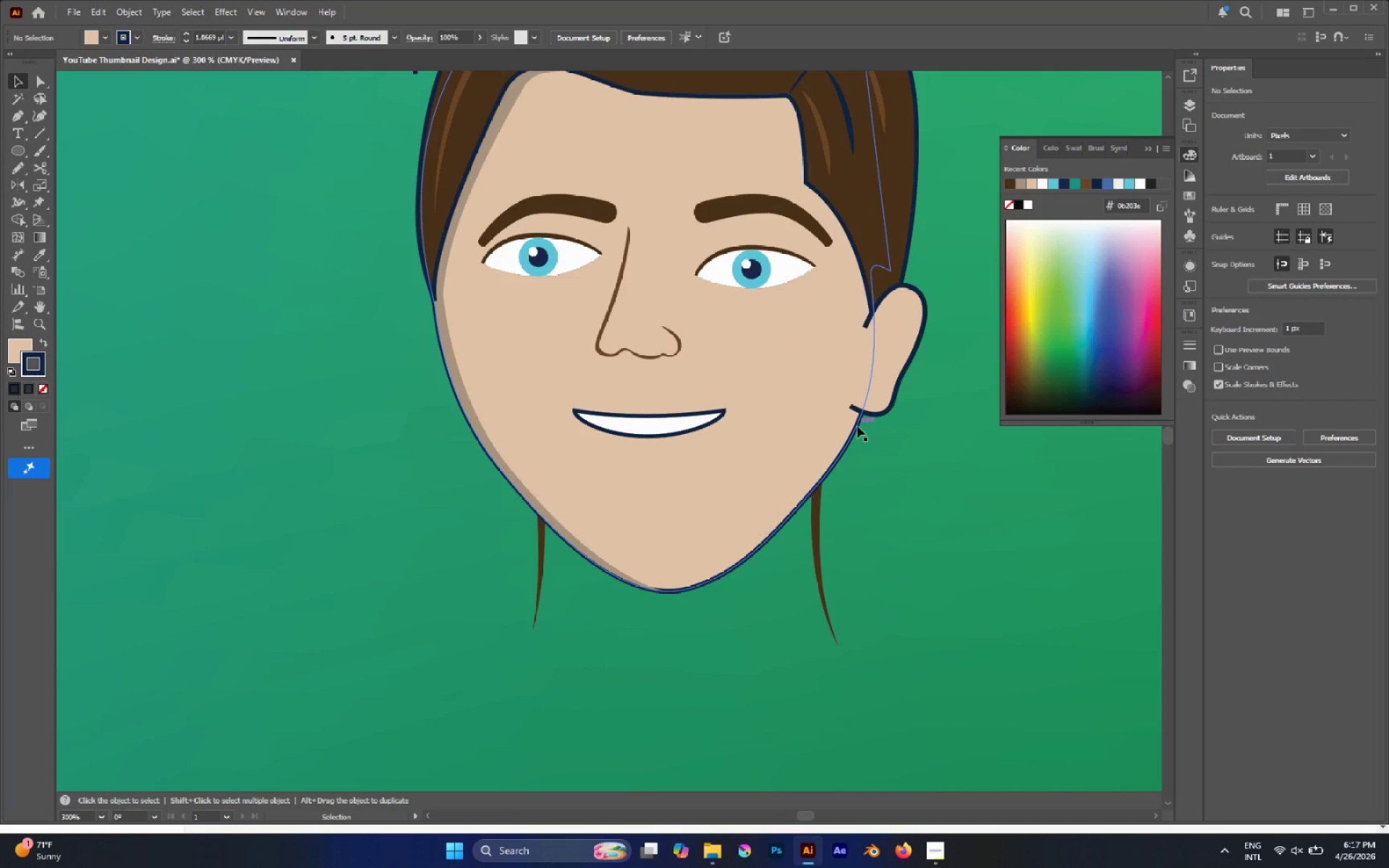 
key(A)
 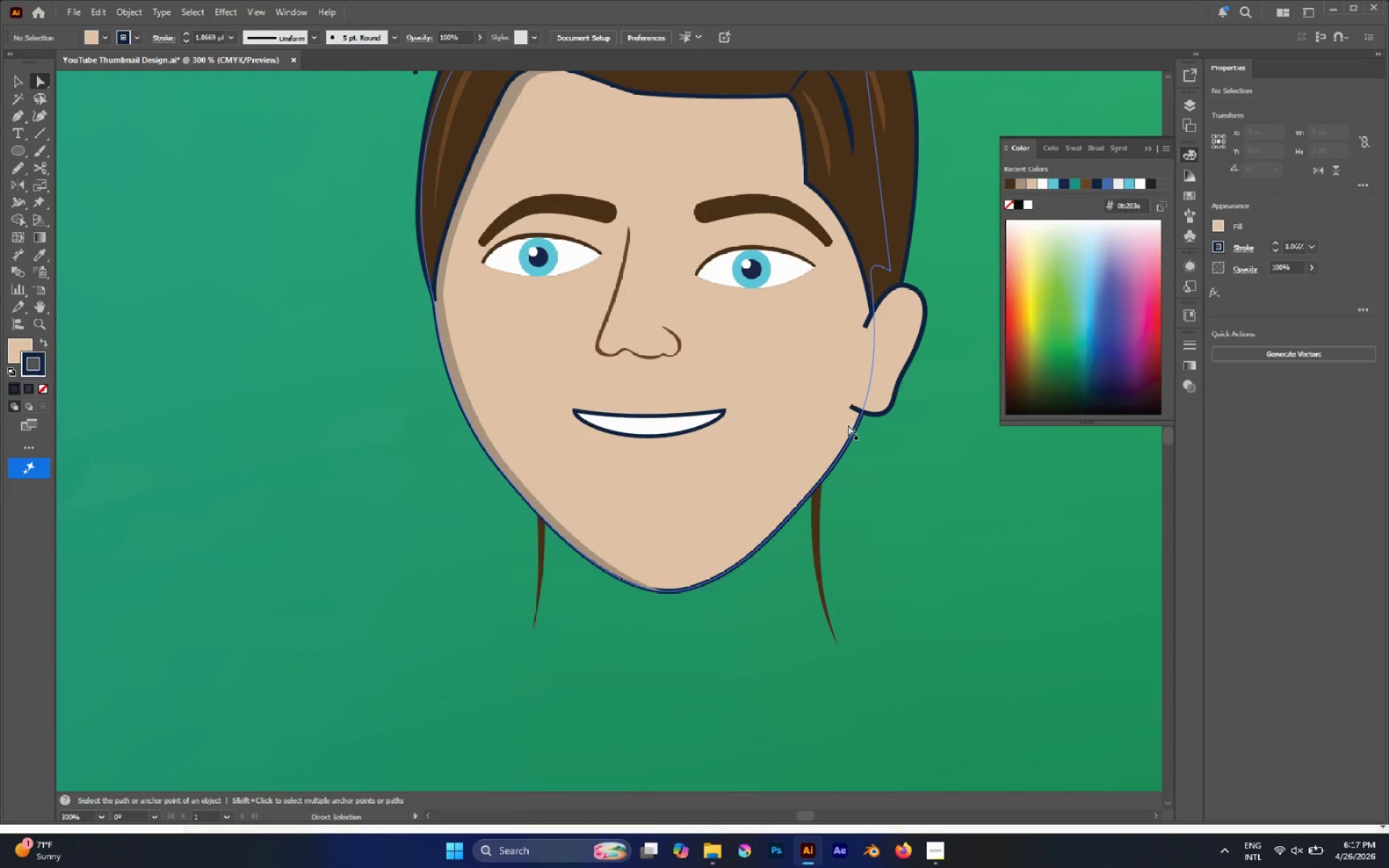 
left_click([844, 425])
 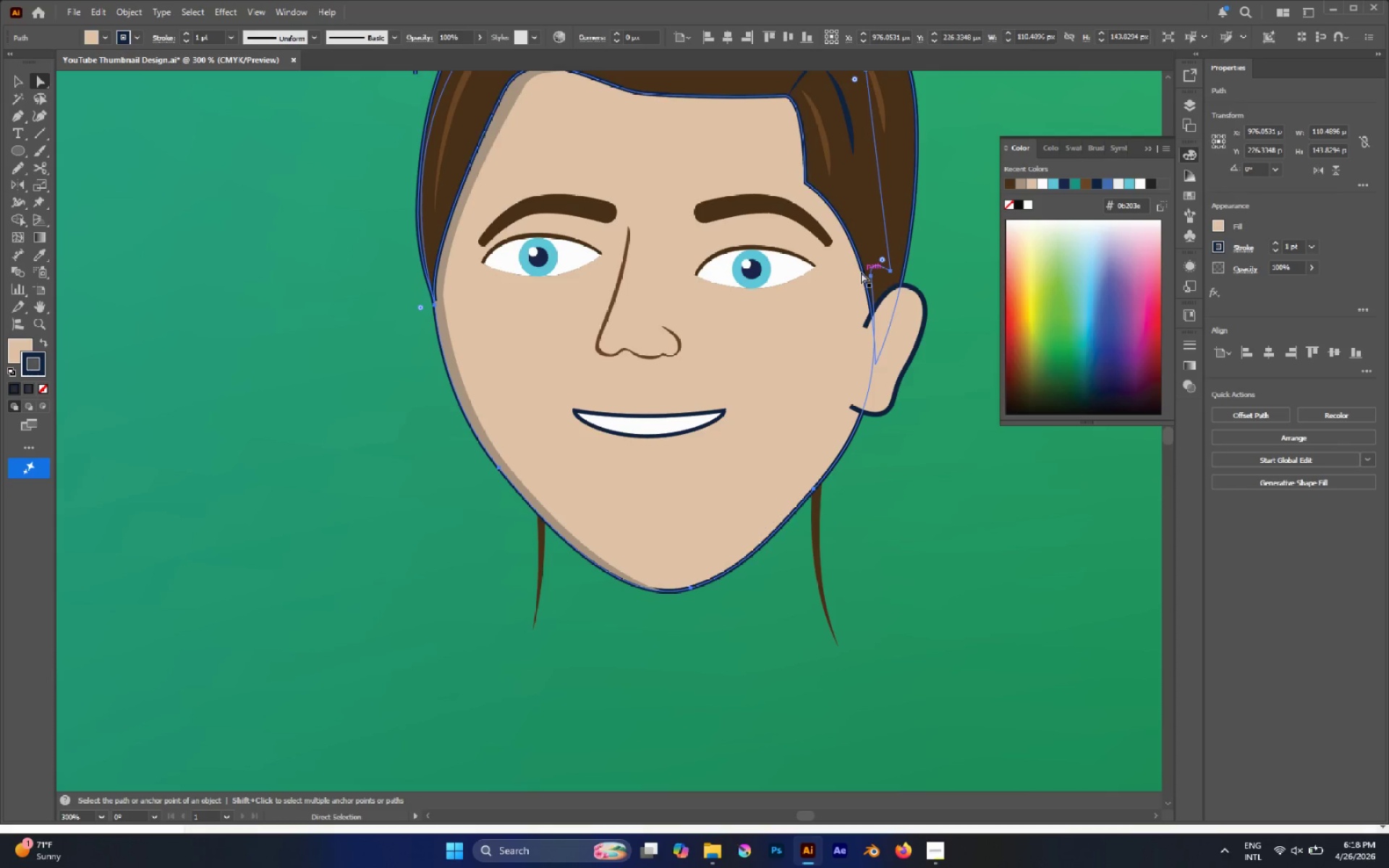 
left_click([870, 279])
 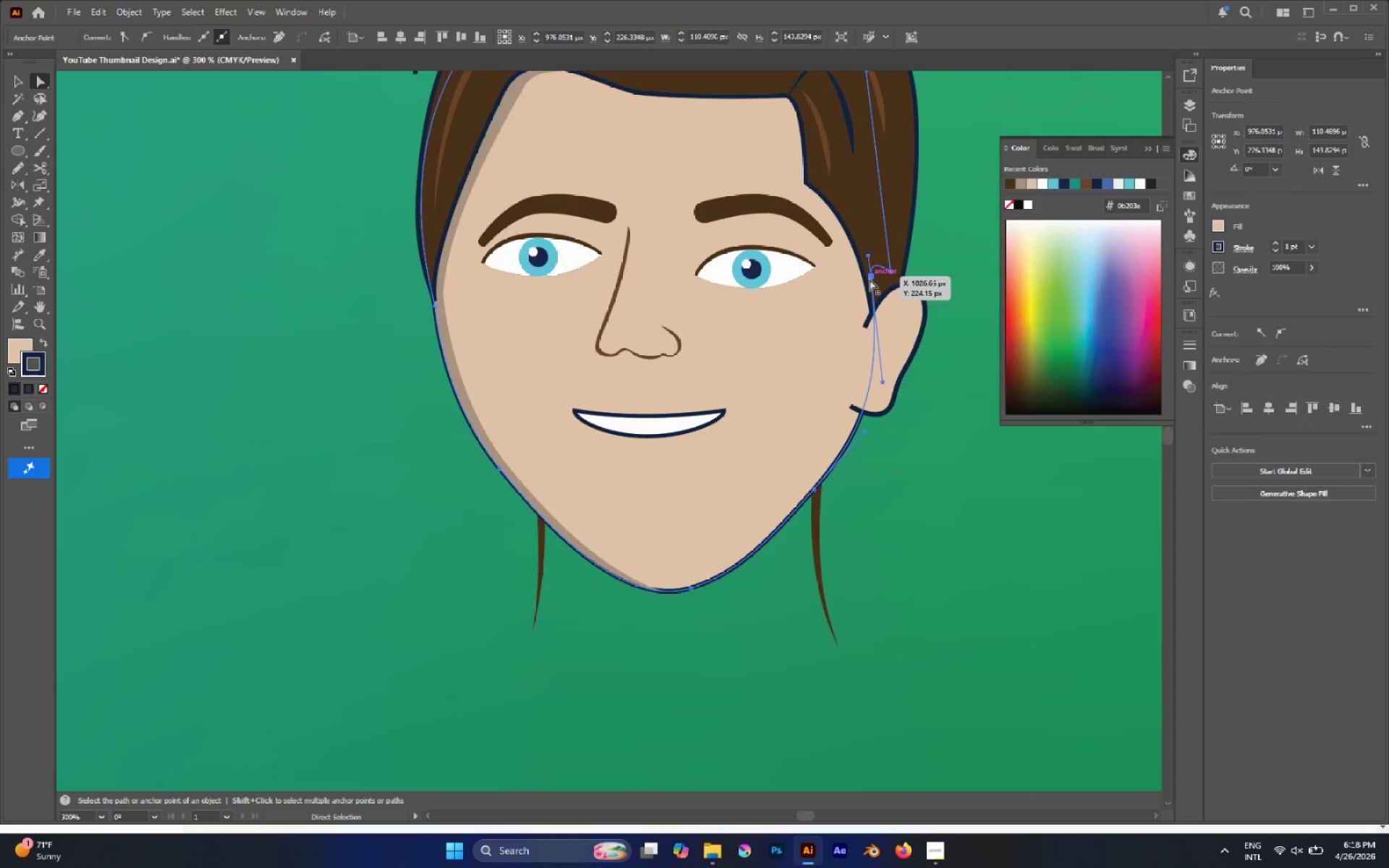 
left_click_drag(start_coordinate=[870, 279], to_coordinate=[849, 354])
 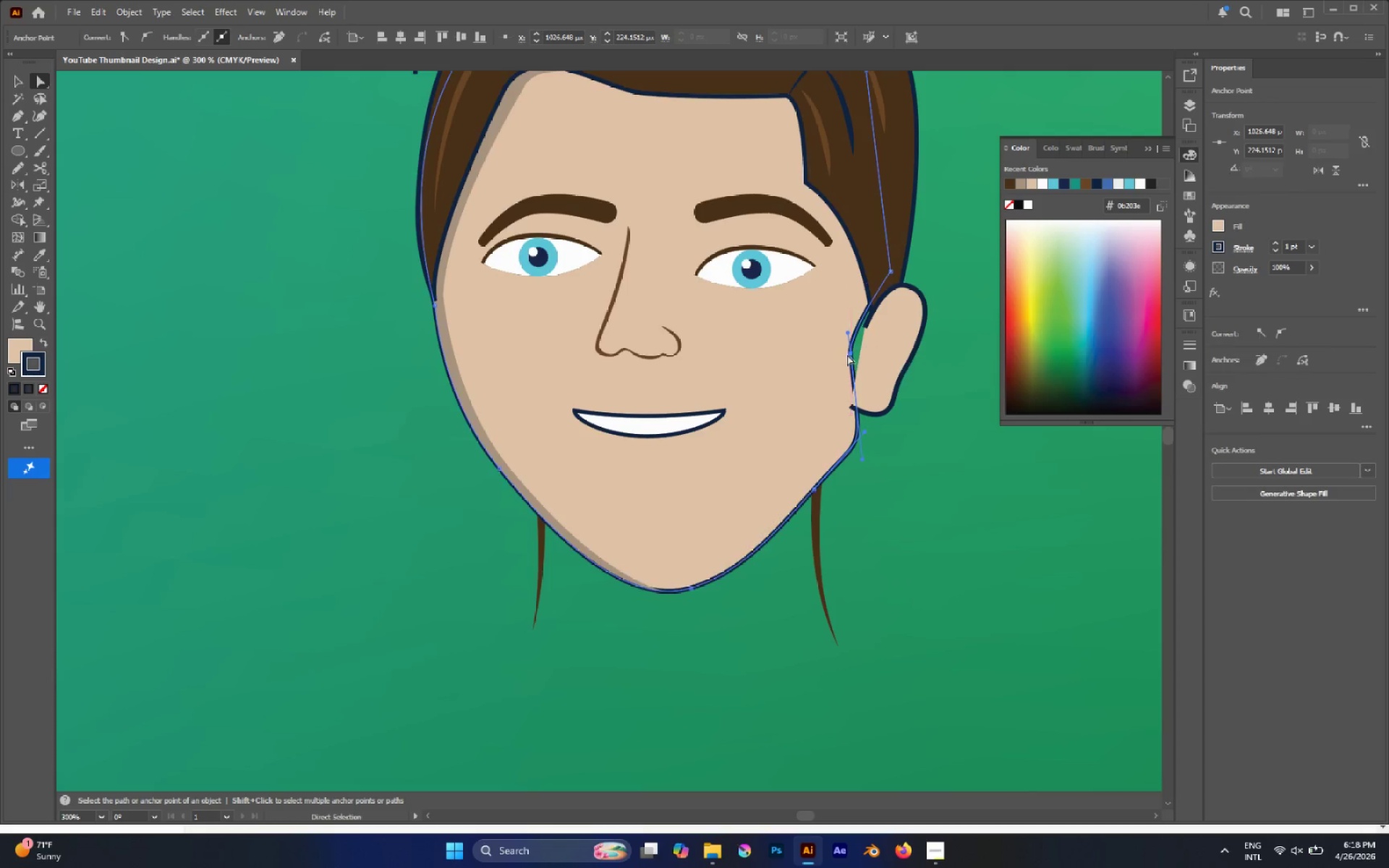 
left_click([847, 354])
 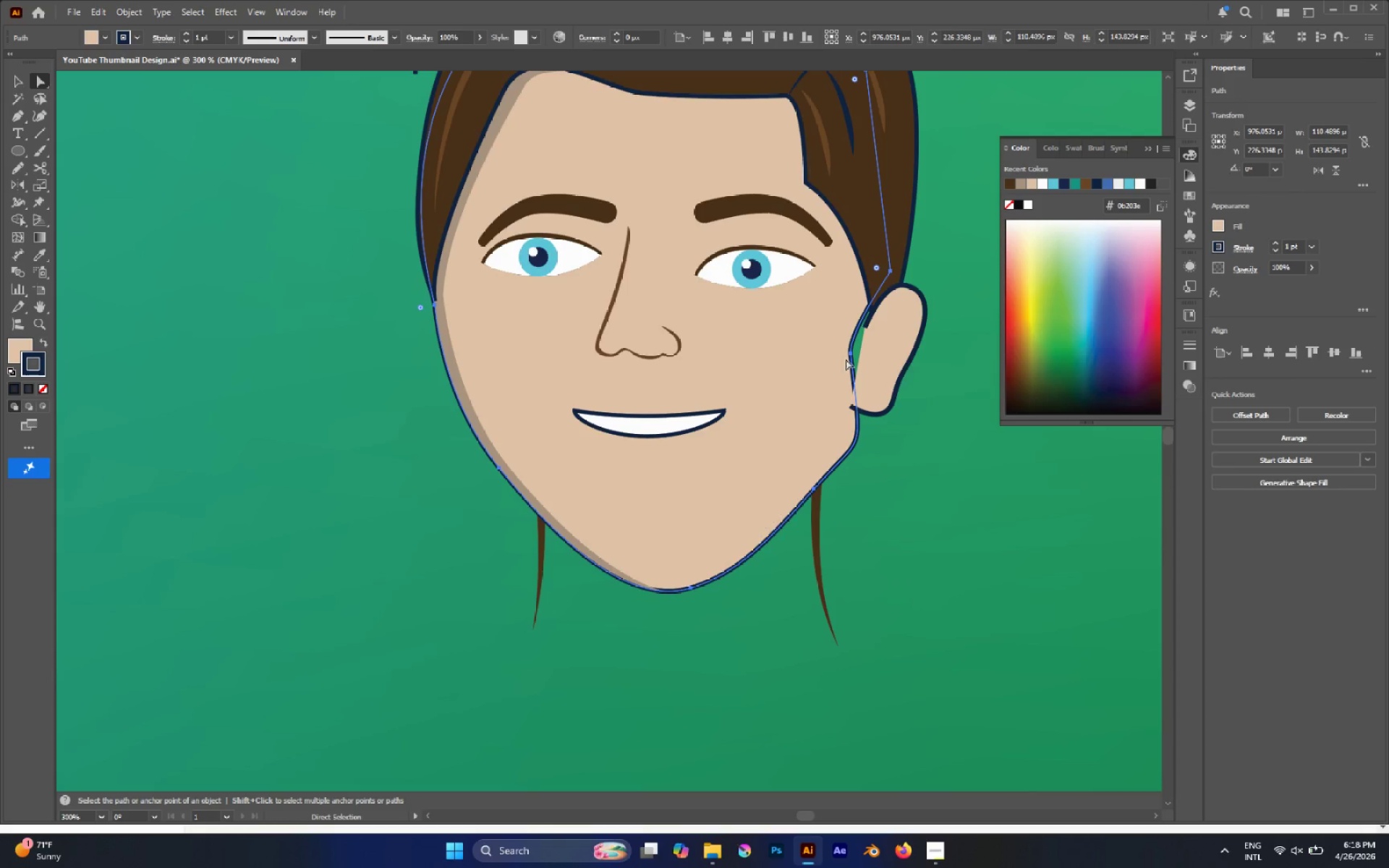 
left_click([848, 355])
 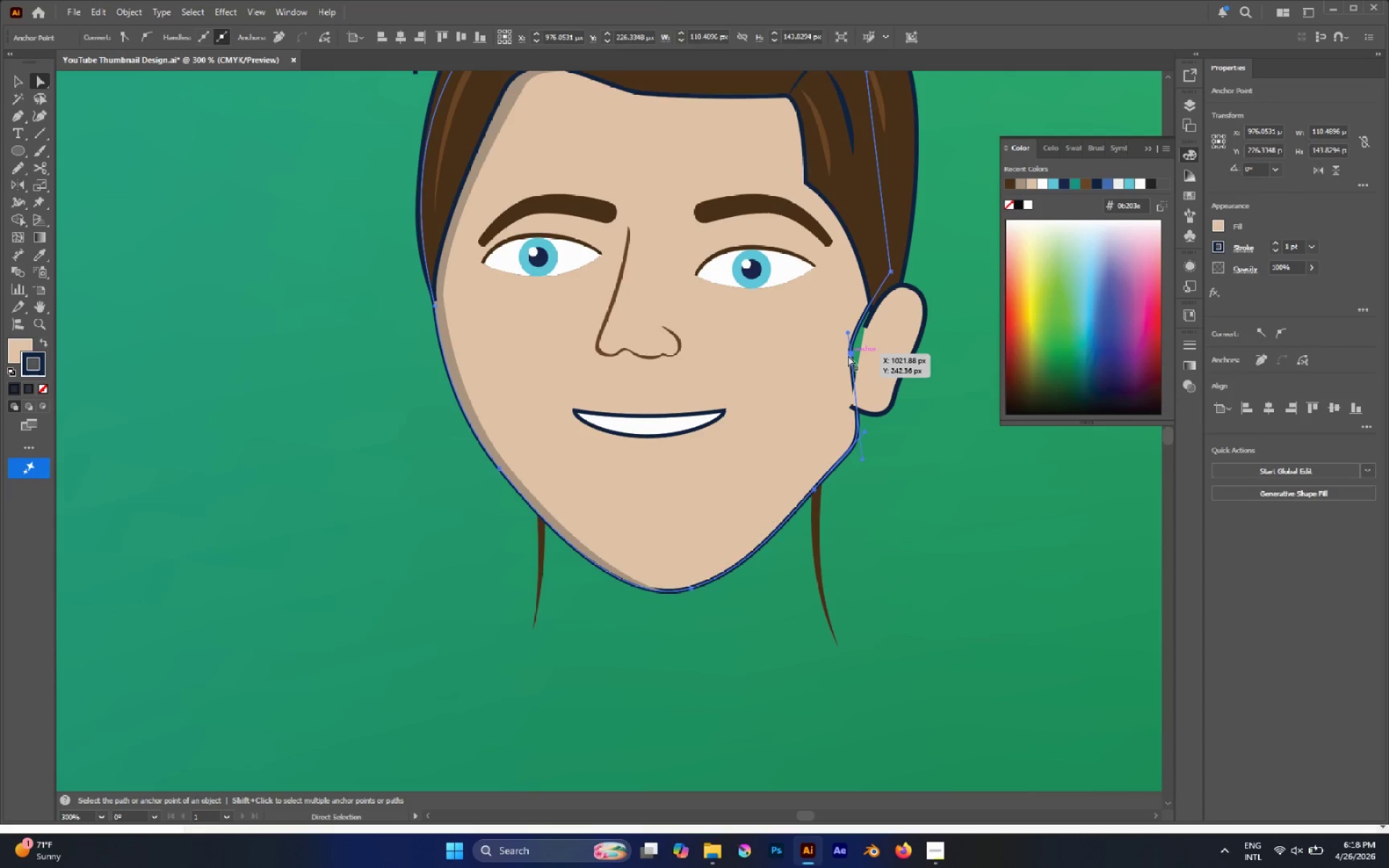 
left_click_drag(start_coordinate=[848, 355], to_coordinate=[851, 336])
 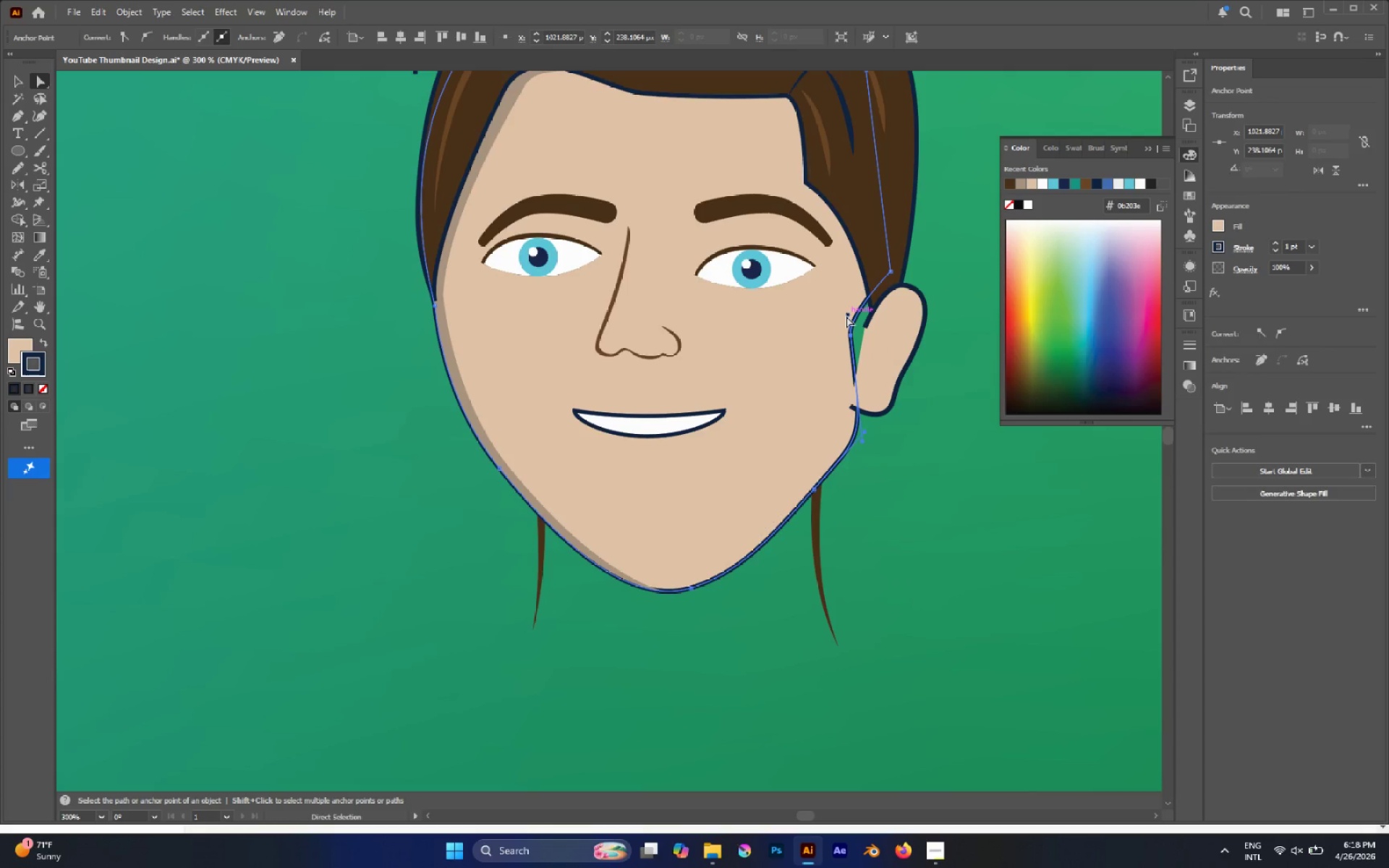 
left_click_drag(start_coordinate=[846, 316], to_coordinate=[858, 310])
 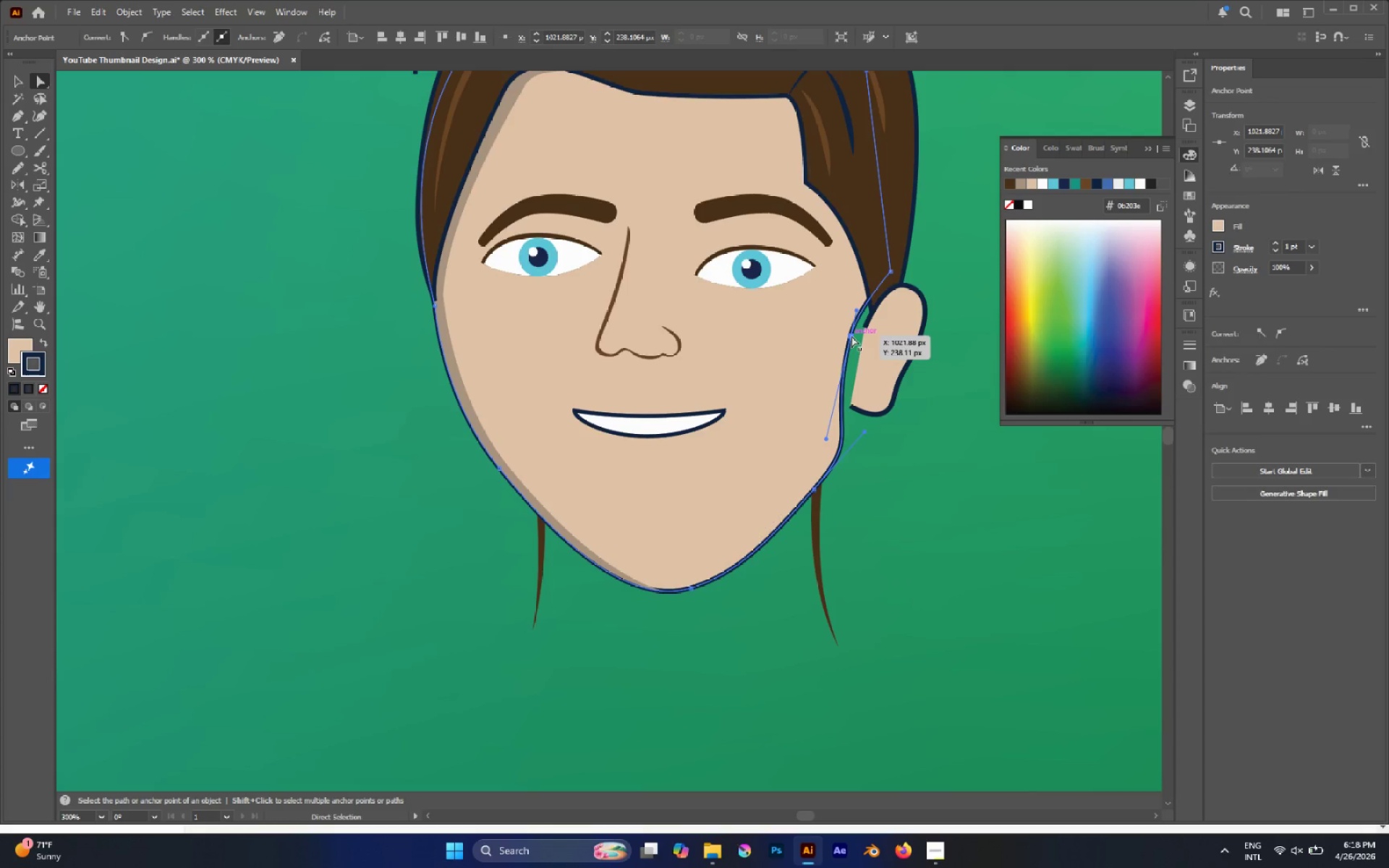 
left_click_drag(start_coordinate=[850, 336], to_coordinate=[872, 329])
 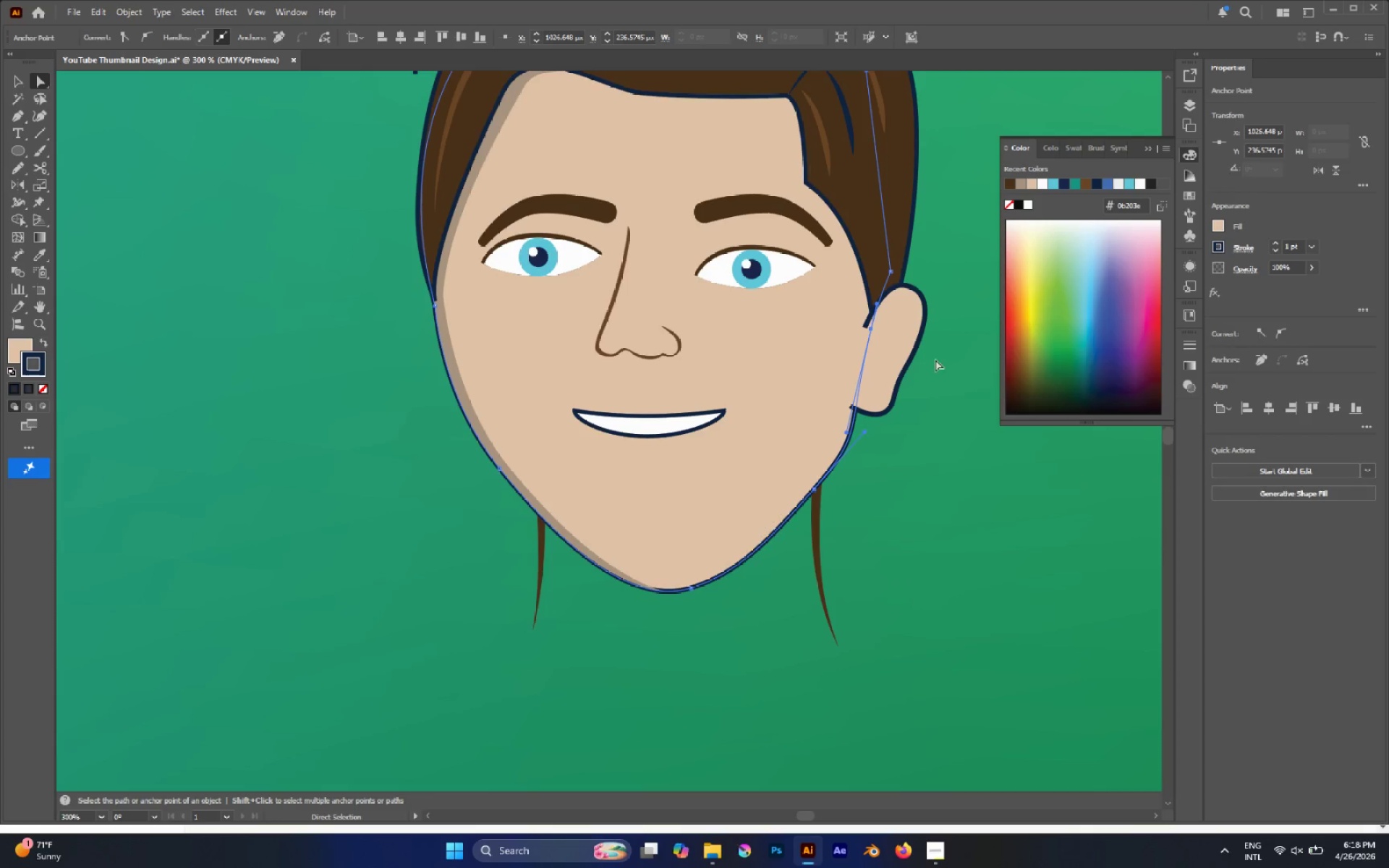 
left_click([954, 358])
 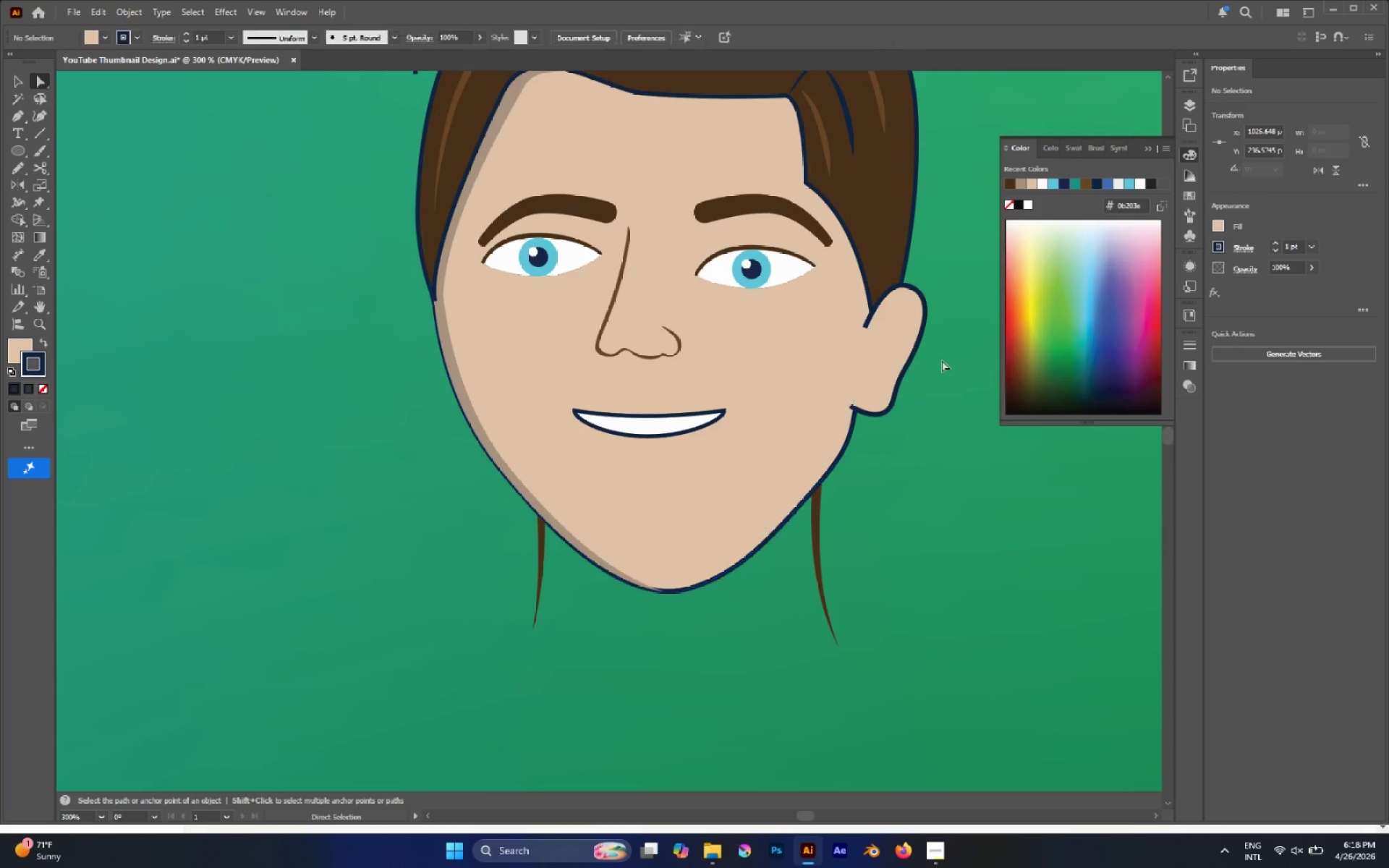 
hold_key(key=AltLeft, duration=0.48)
scroll: coordinate [731, 370], scroll_direction: down, amount: 4.0
 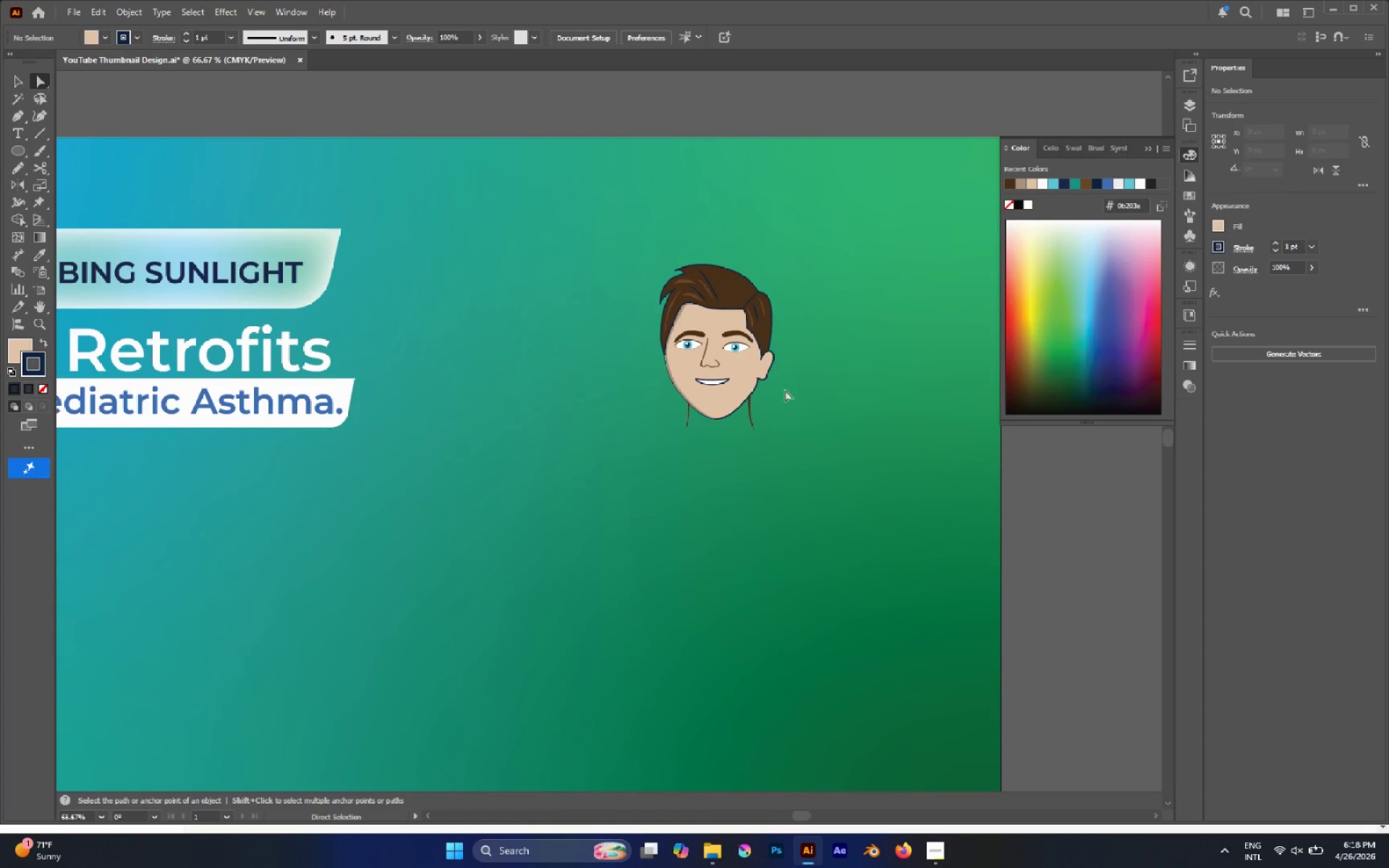 
hold_key(key=AltLeft, duration=0.67)
scroll: coordinate [710, 395], scroll_direction: up, amount: 3.0
 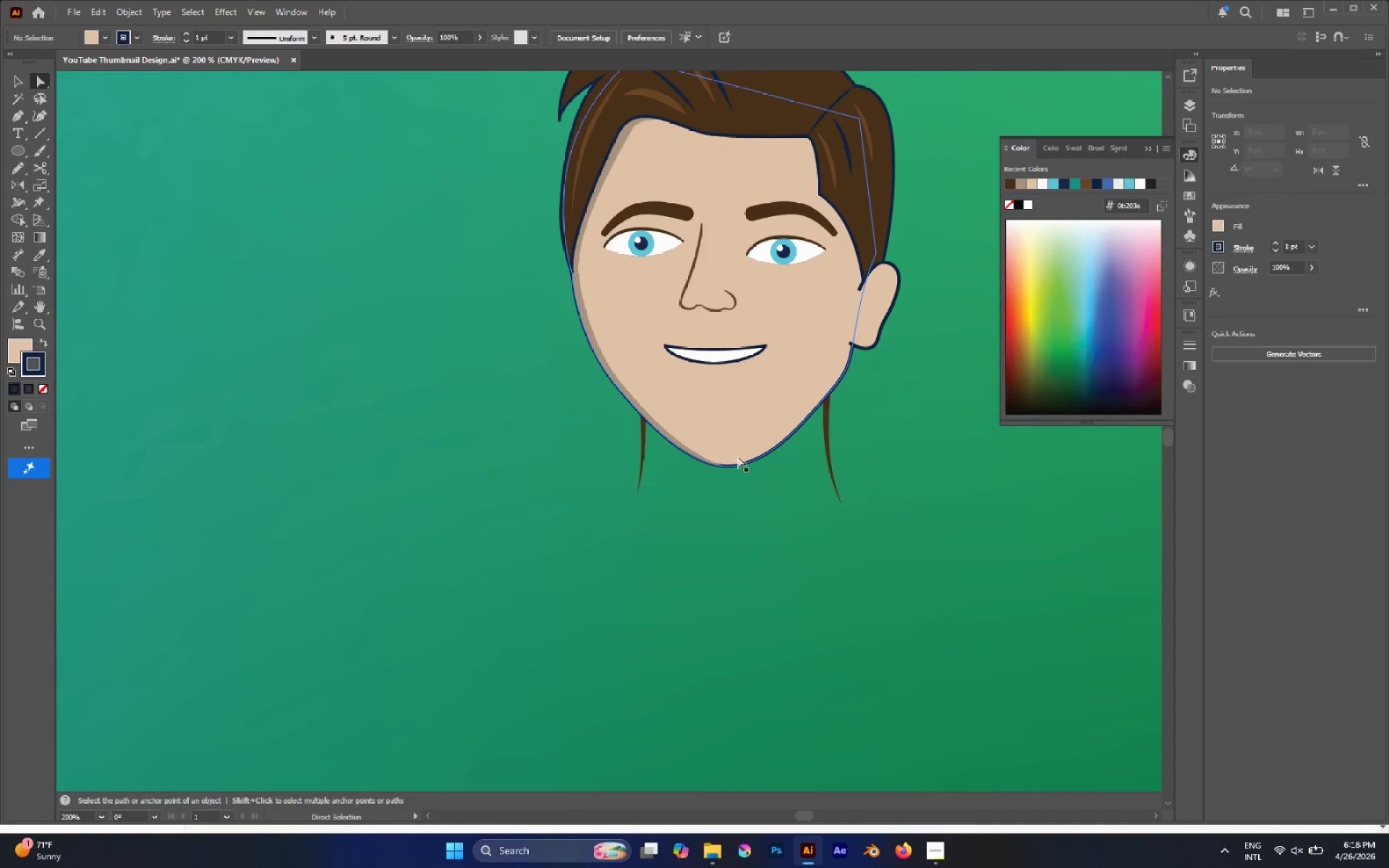 
key(Control+Y)
 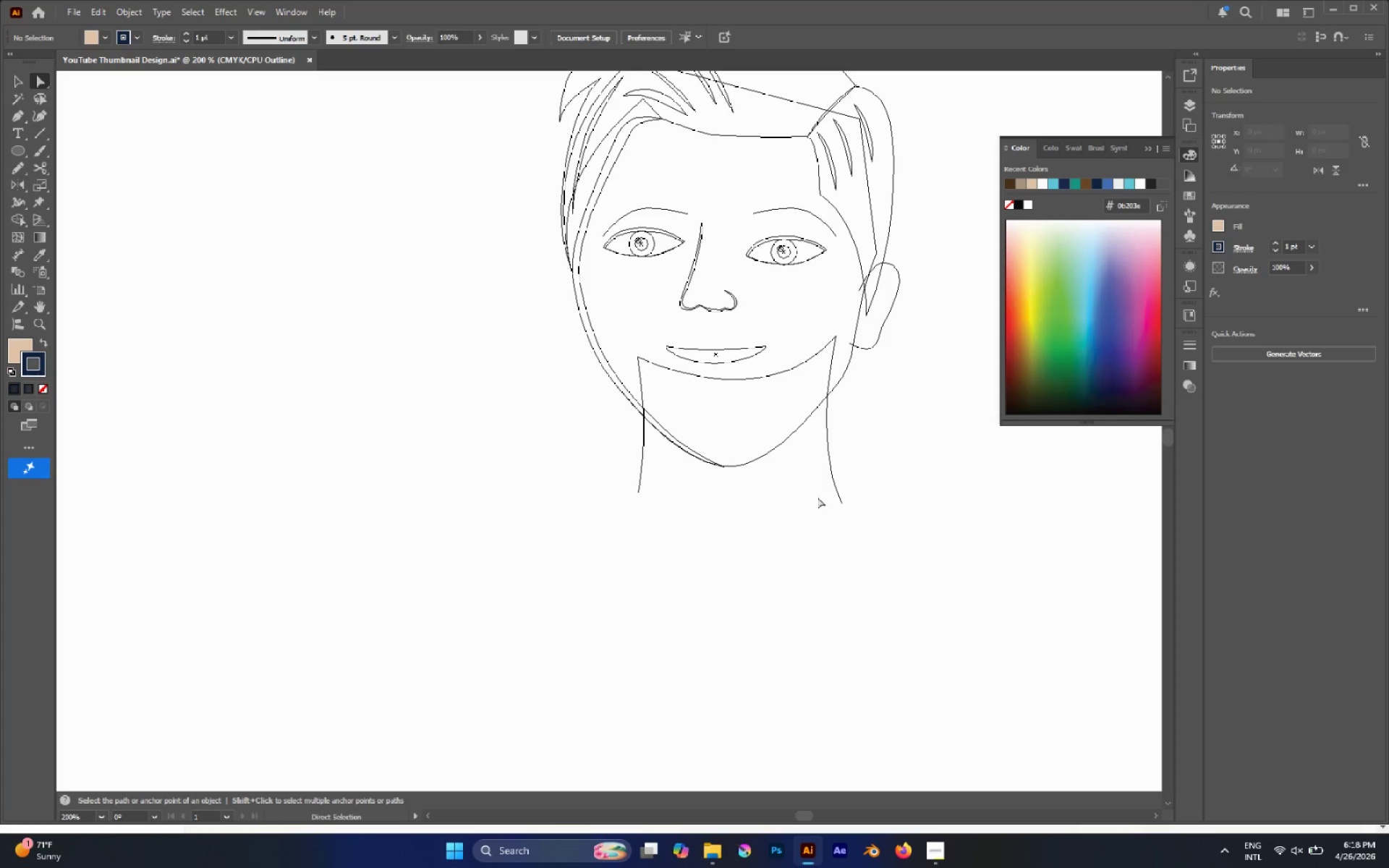 
left_click_drag(start_coordinate=[778, 495], to_coordinate=[702, 420])
 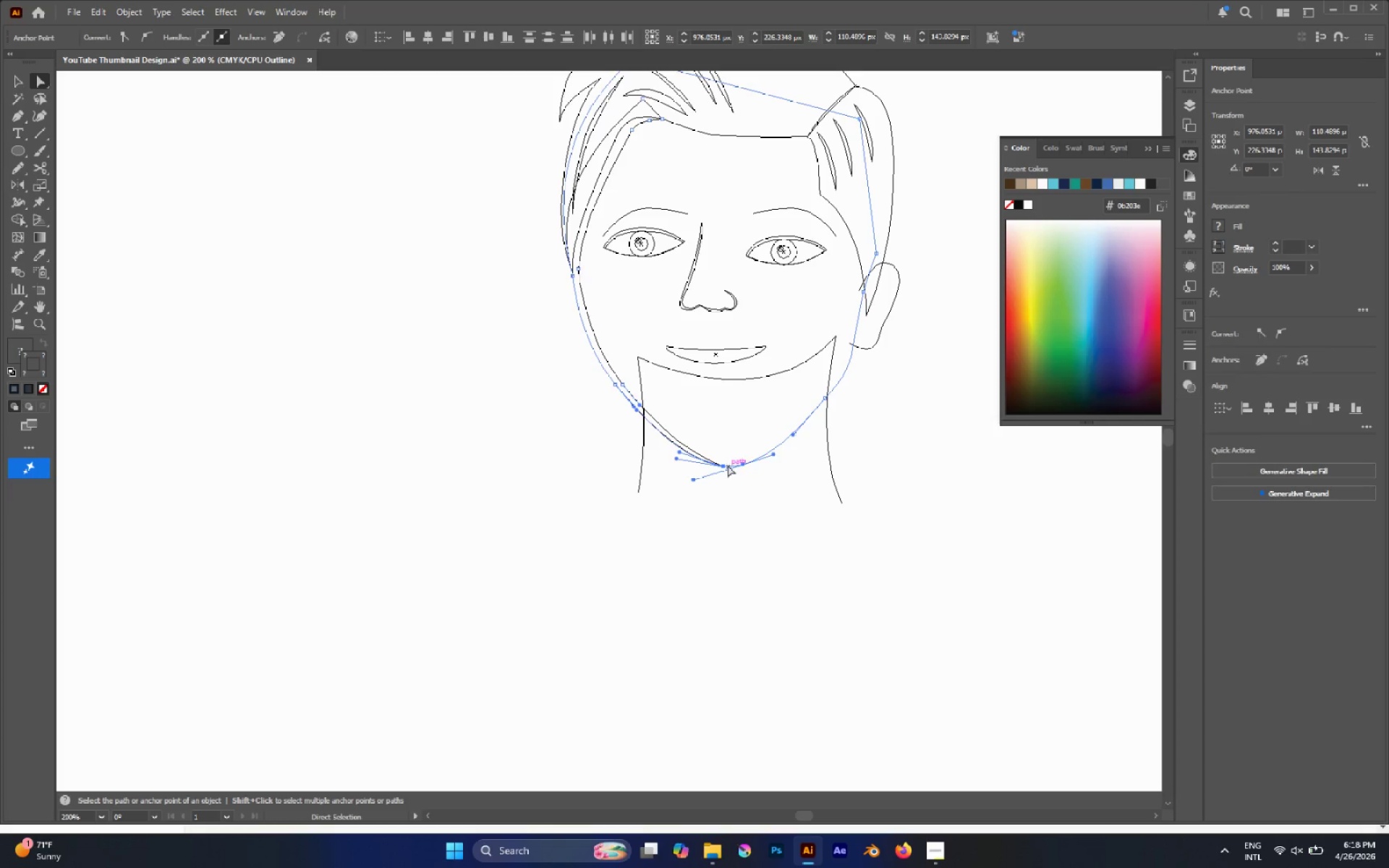 
left_click_drag(start_coordinate=[726, 465], to_coordinate=[724, 454])
 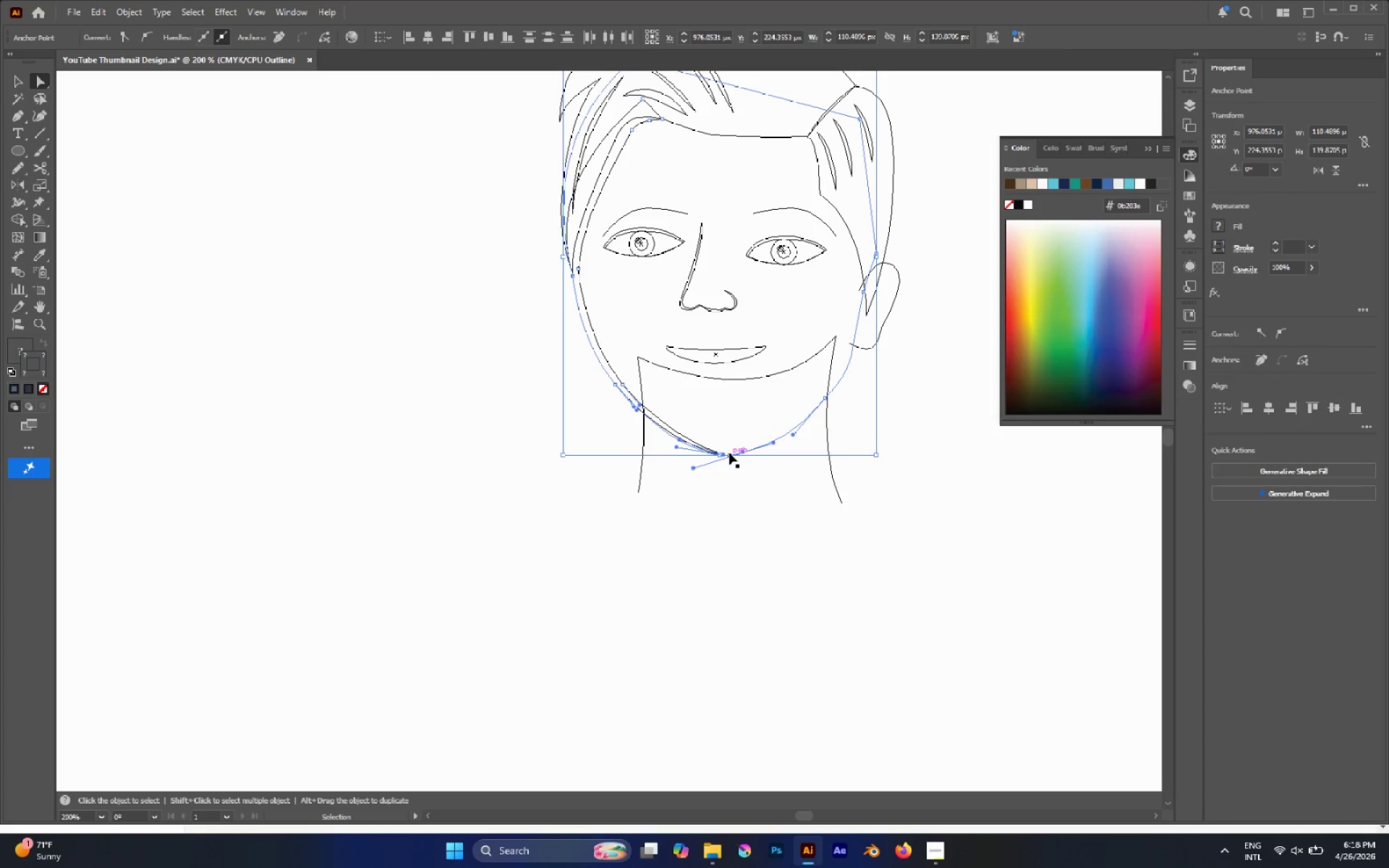 
hold_key(key=ShiftLeft, duration=0.81)
 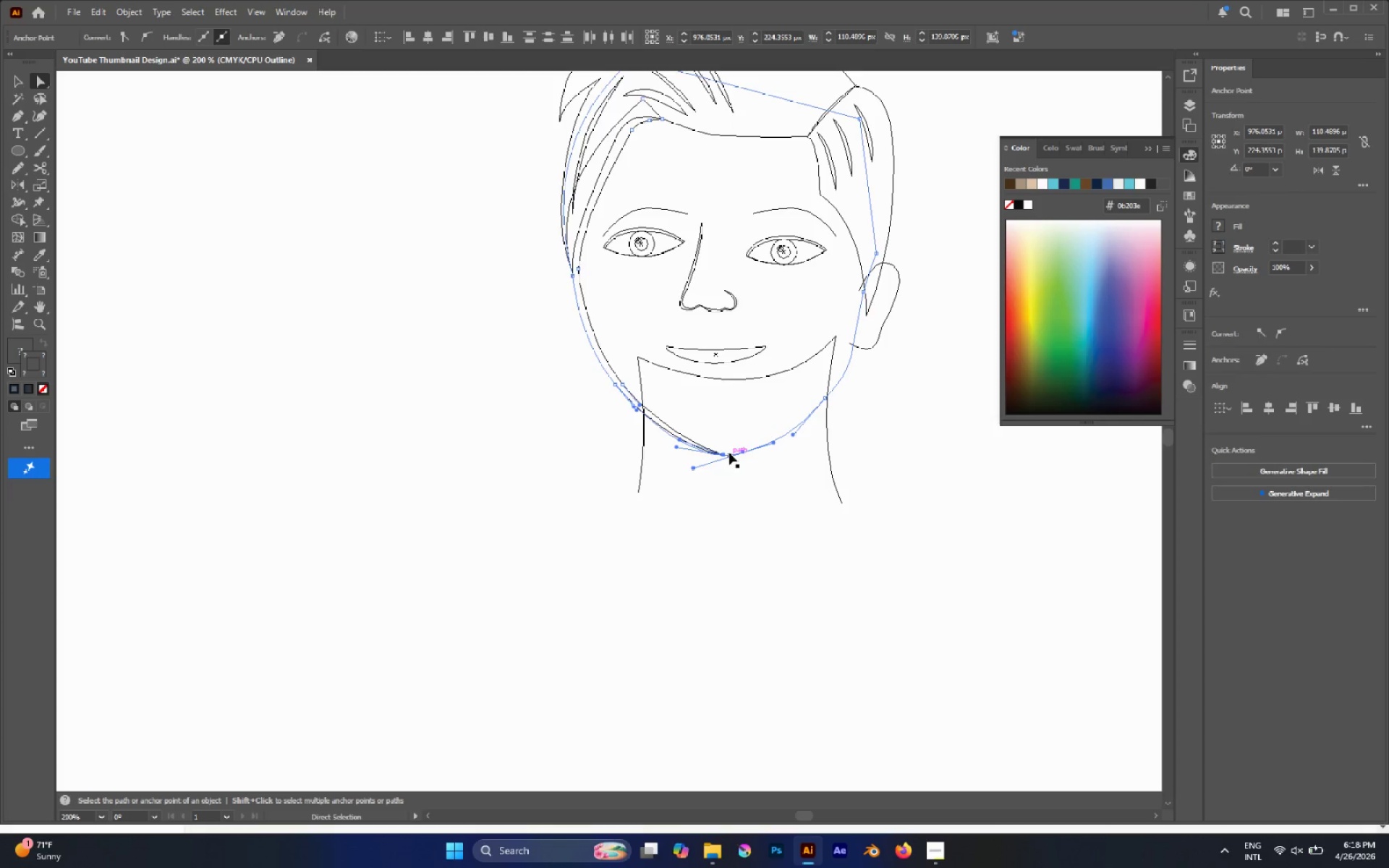 
key(Control+7)
 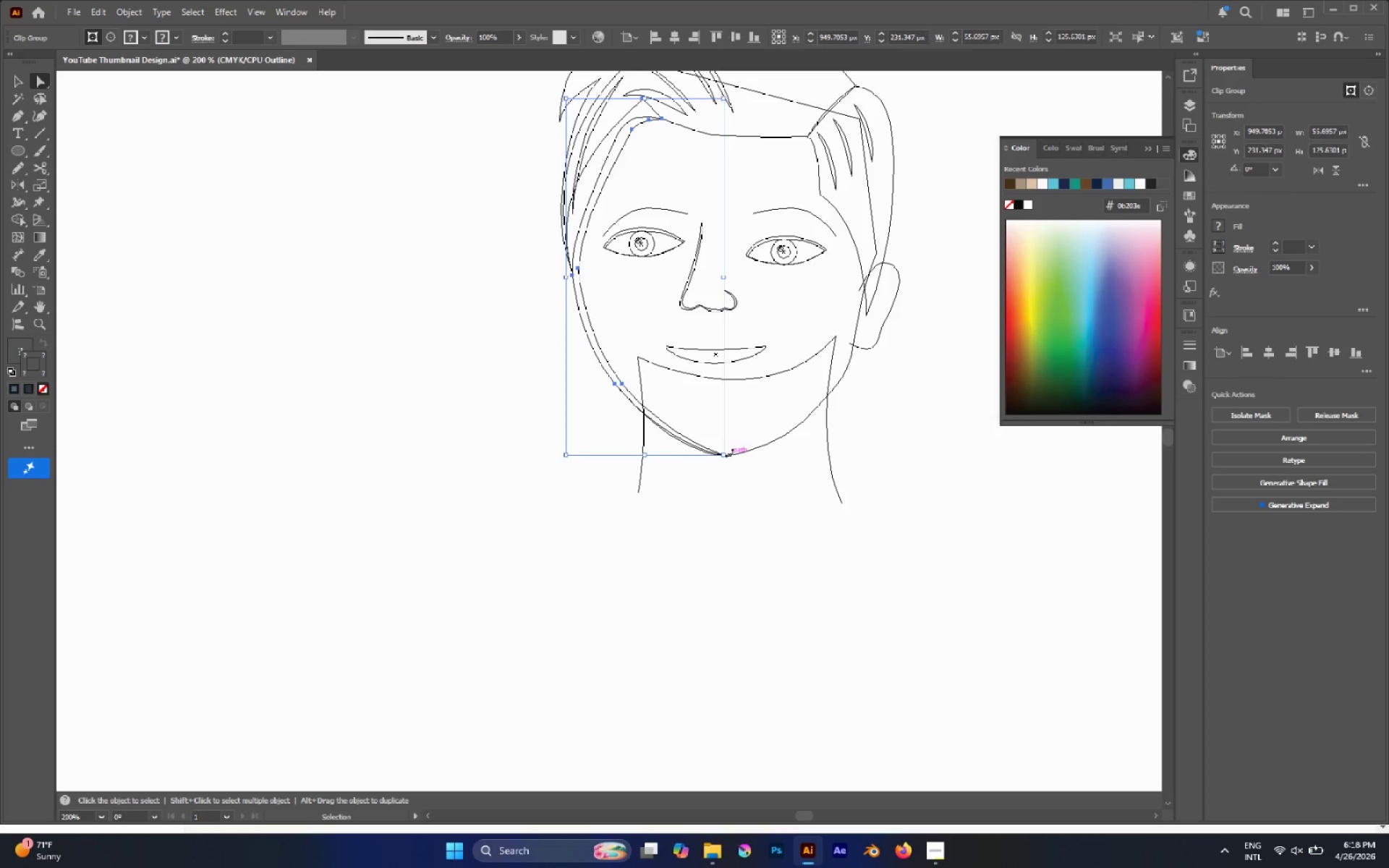 
key(Control+Y)
 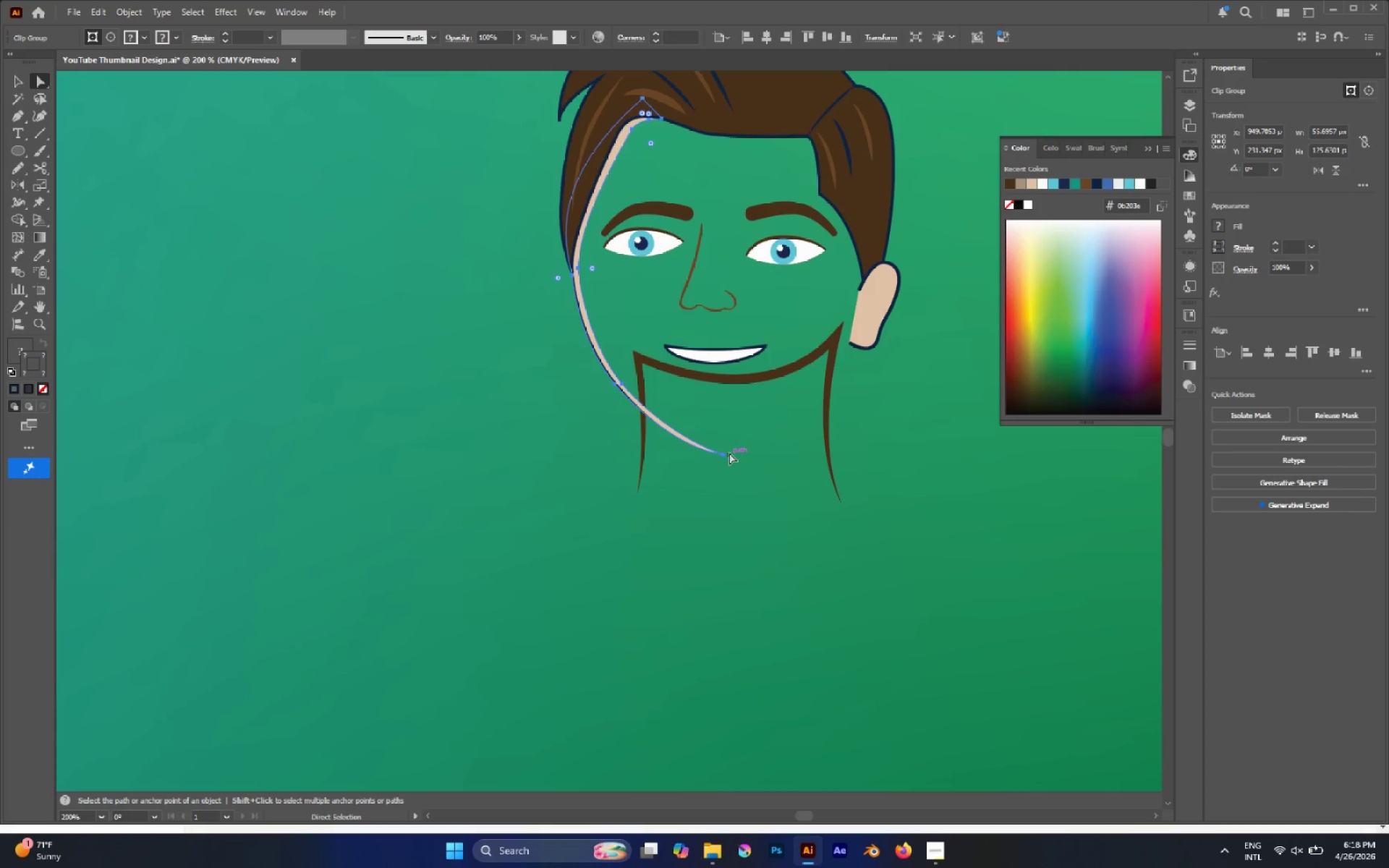 
key(Control+Z)
 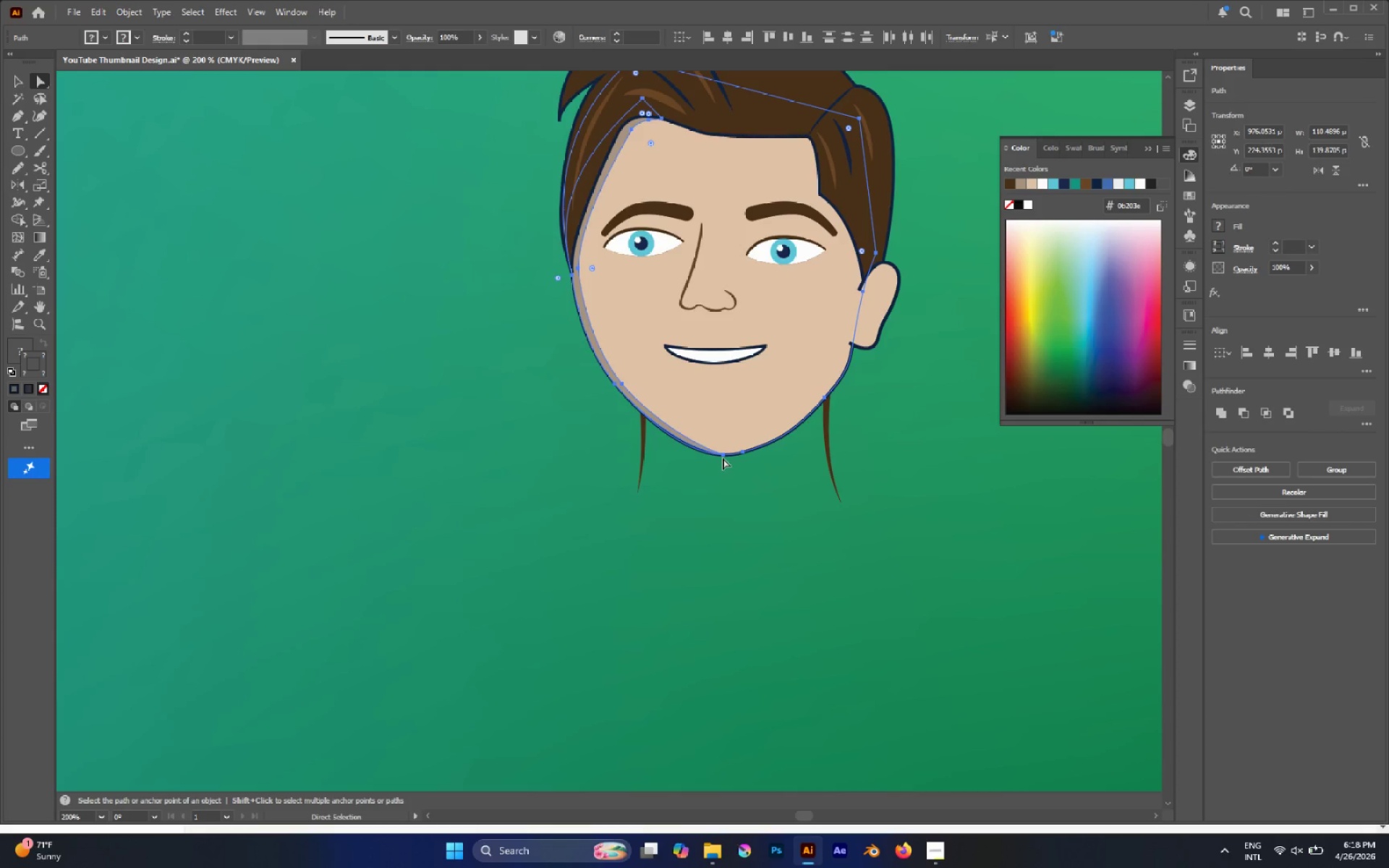 
left_click_drag(start_coordinate=[723, 456], to_coordinate=[718, 445])
 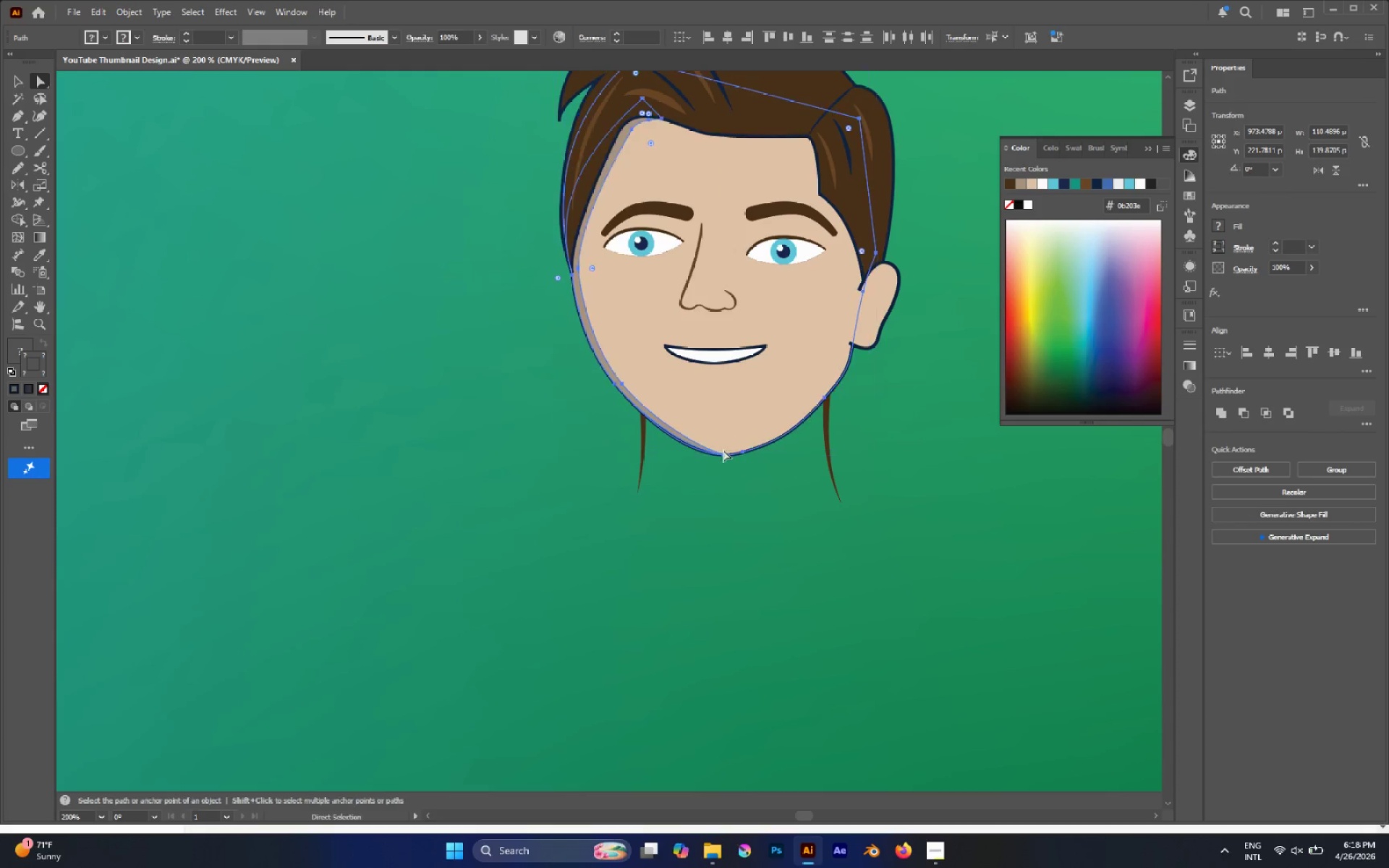 
hold_key(key=ShiftLeft, duration=0.67)
 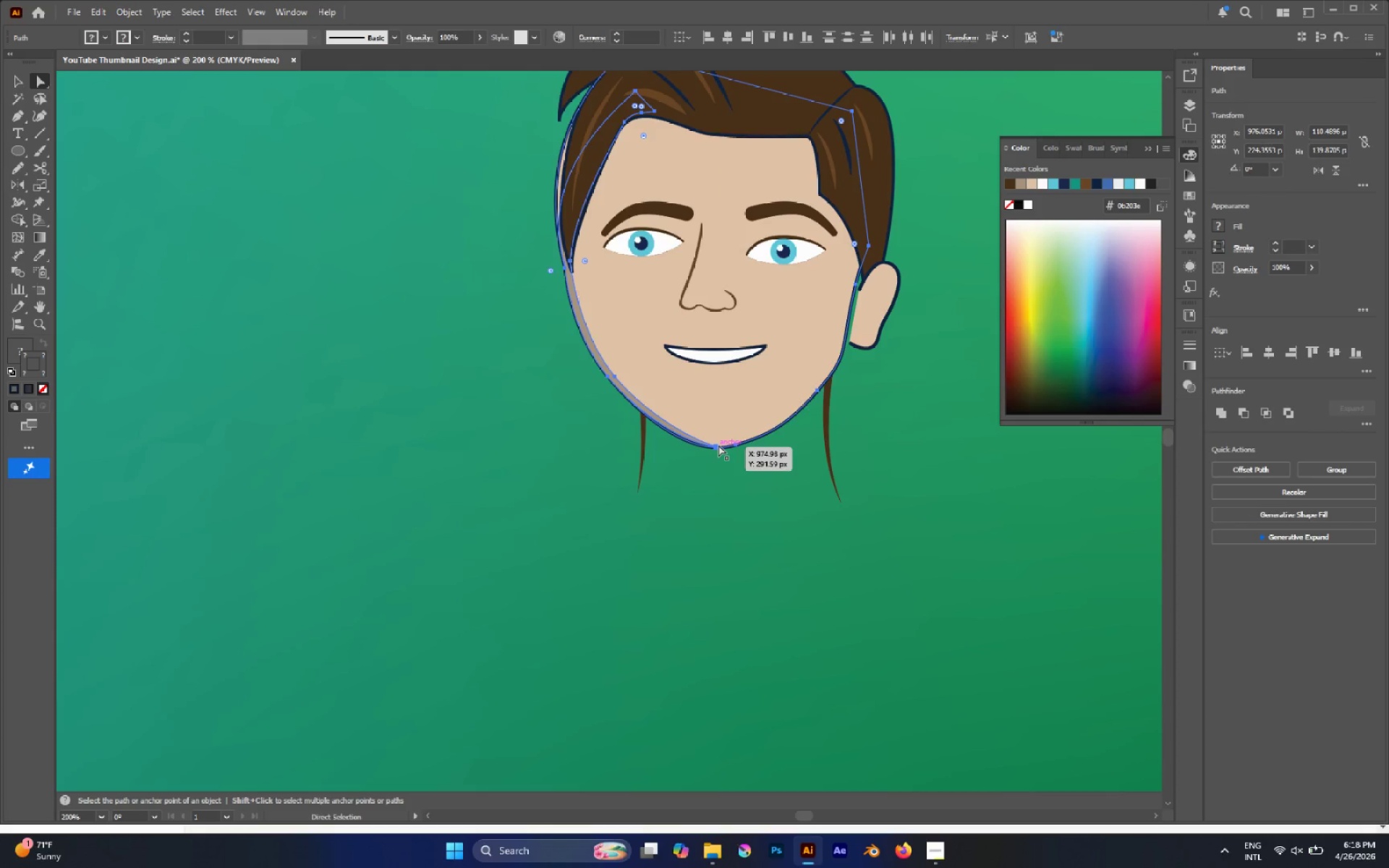 
key(Control+ControlLeft)
 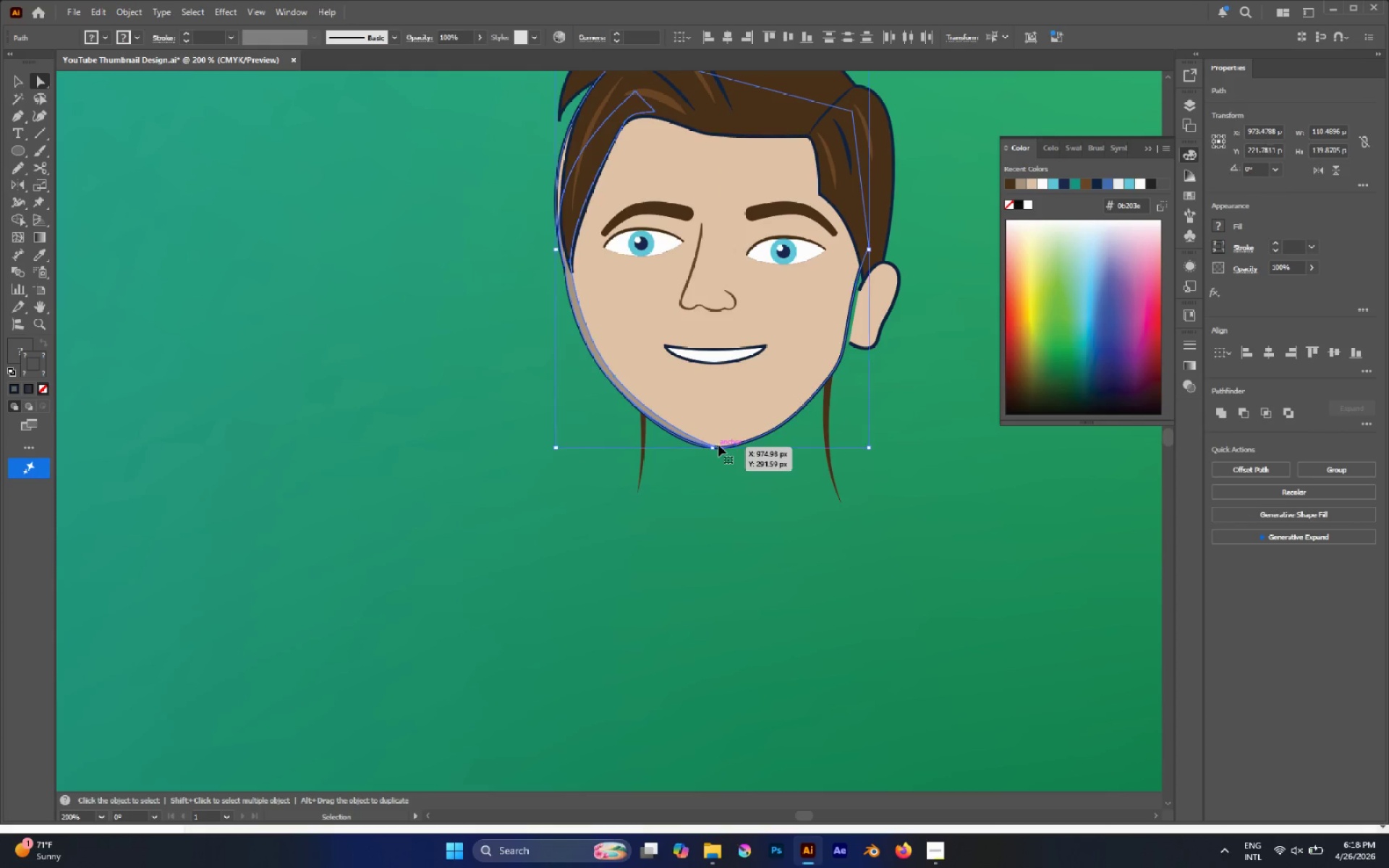 
key(Control+Z)
 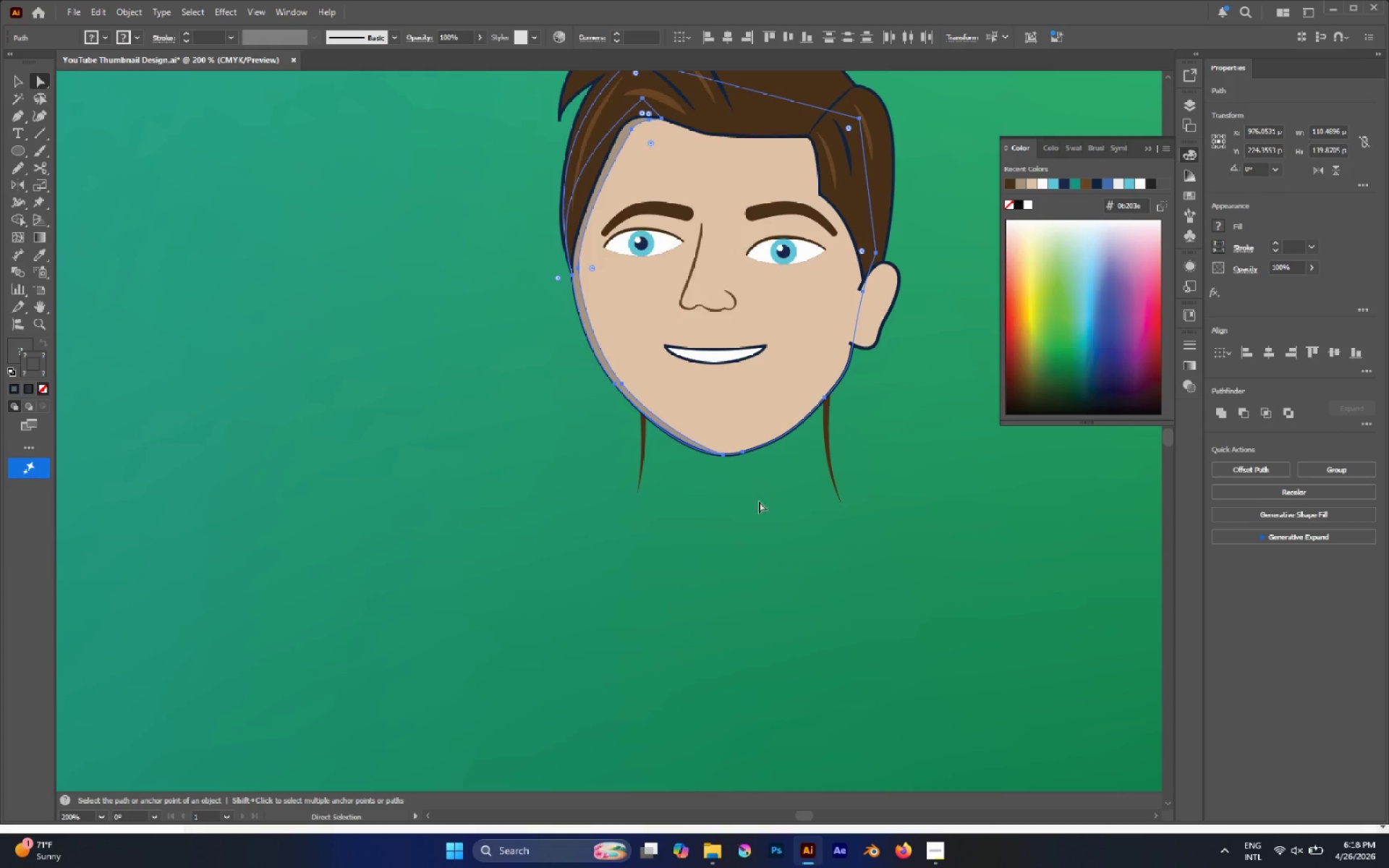 
left_click_drag(start_coordinate=[761, 493], to_coordinate=[707, 433])
 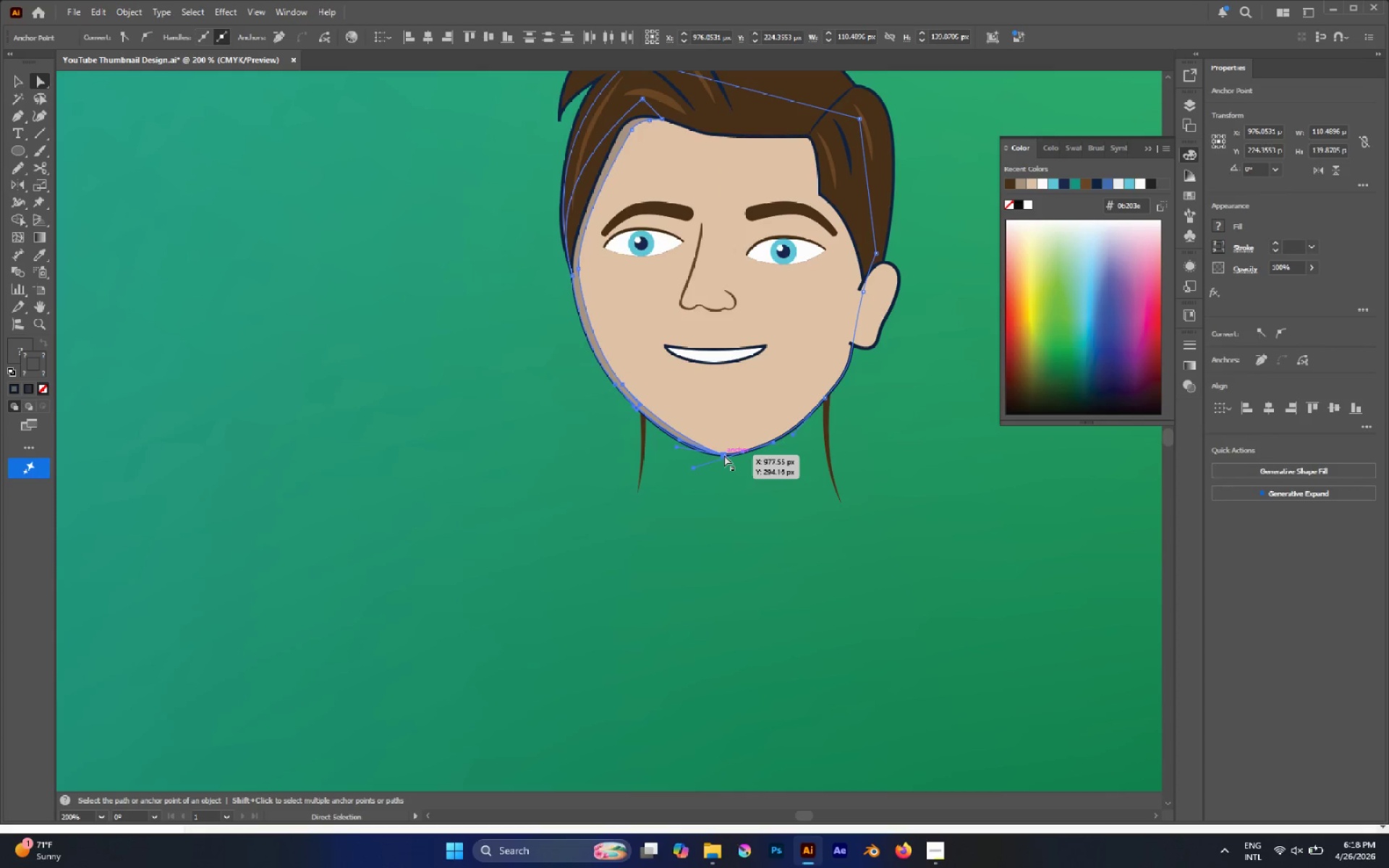 
left_click_drag(start_coordinate=[724, 455], to_coordinate=[724, 459])
 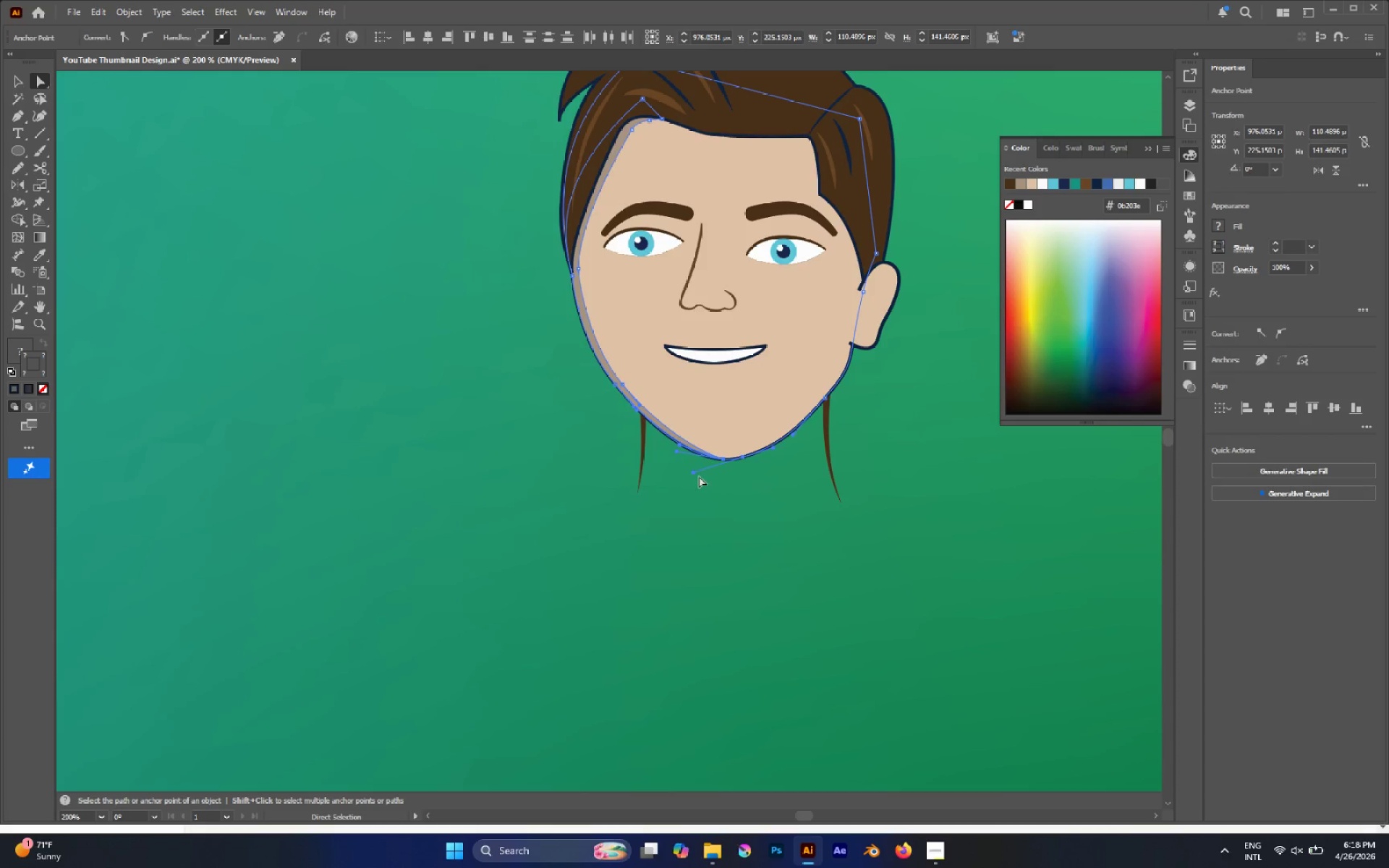 
hold_key(key=ShiftLeft, duration=3.81)
 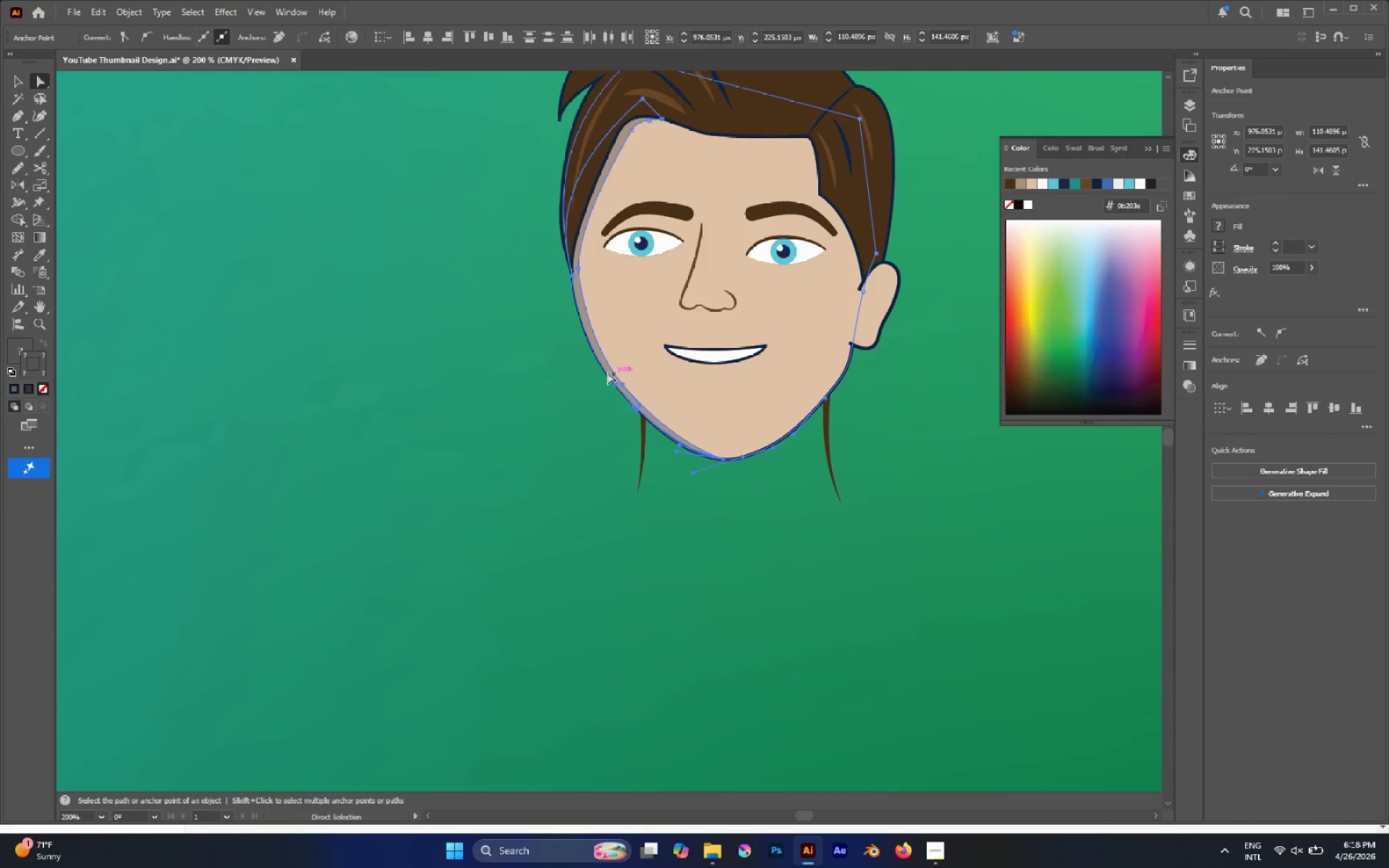 
left_click_drag(start_coordinate=[576, 366], to_coordinate=[635, 388])
 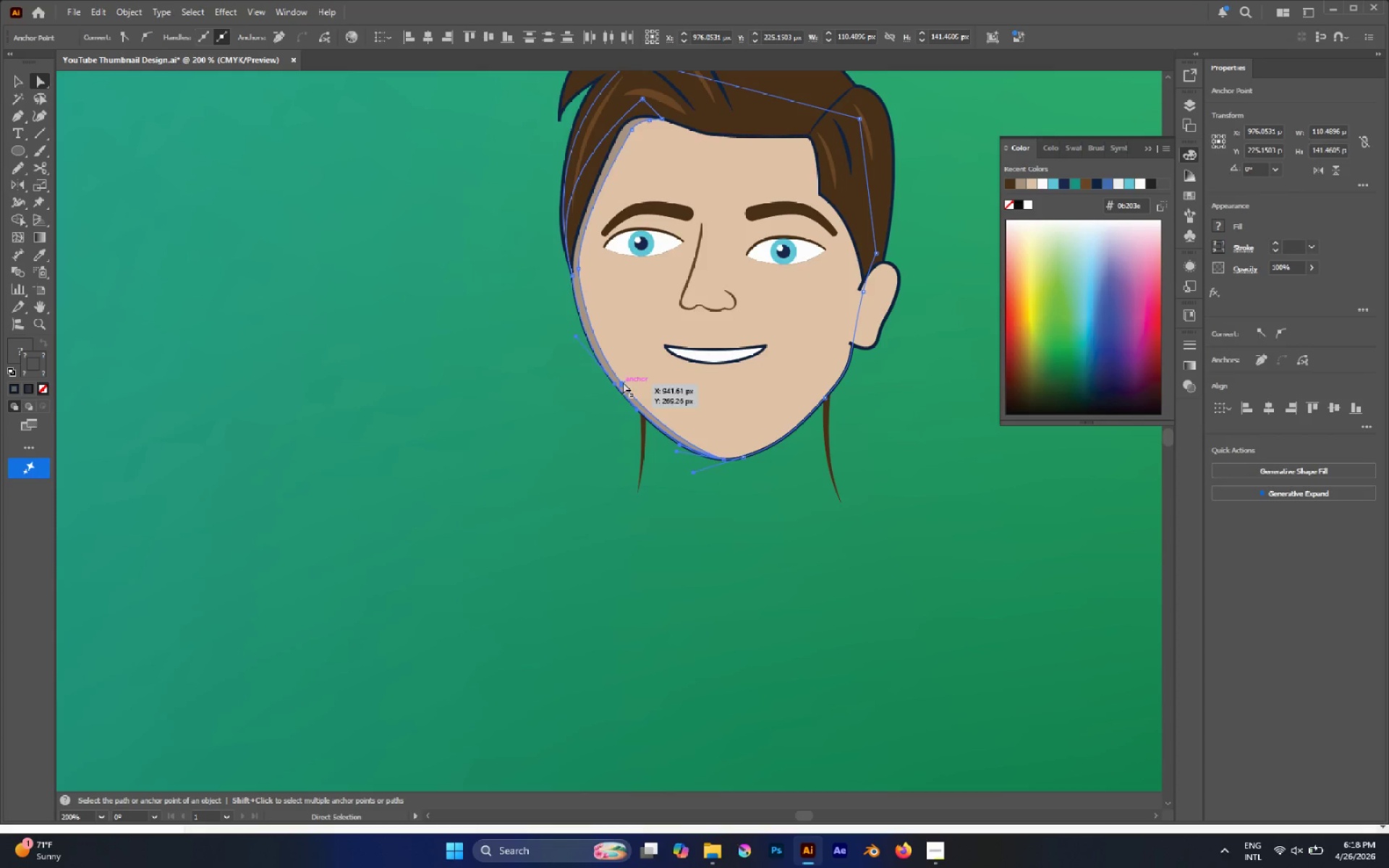 
left_click_drag(start_coordinate=[621, 380], to_coordinate=[613, 371])
 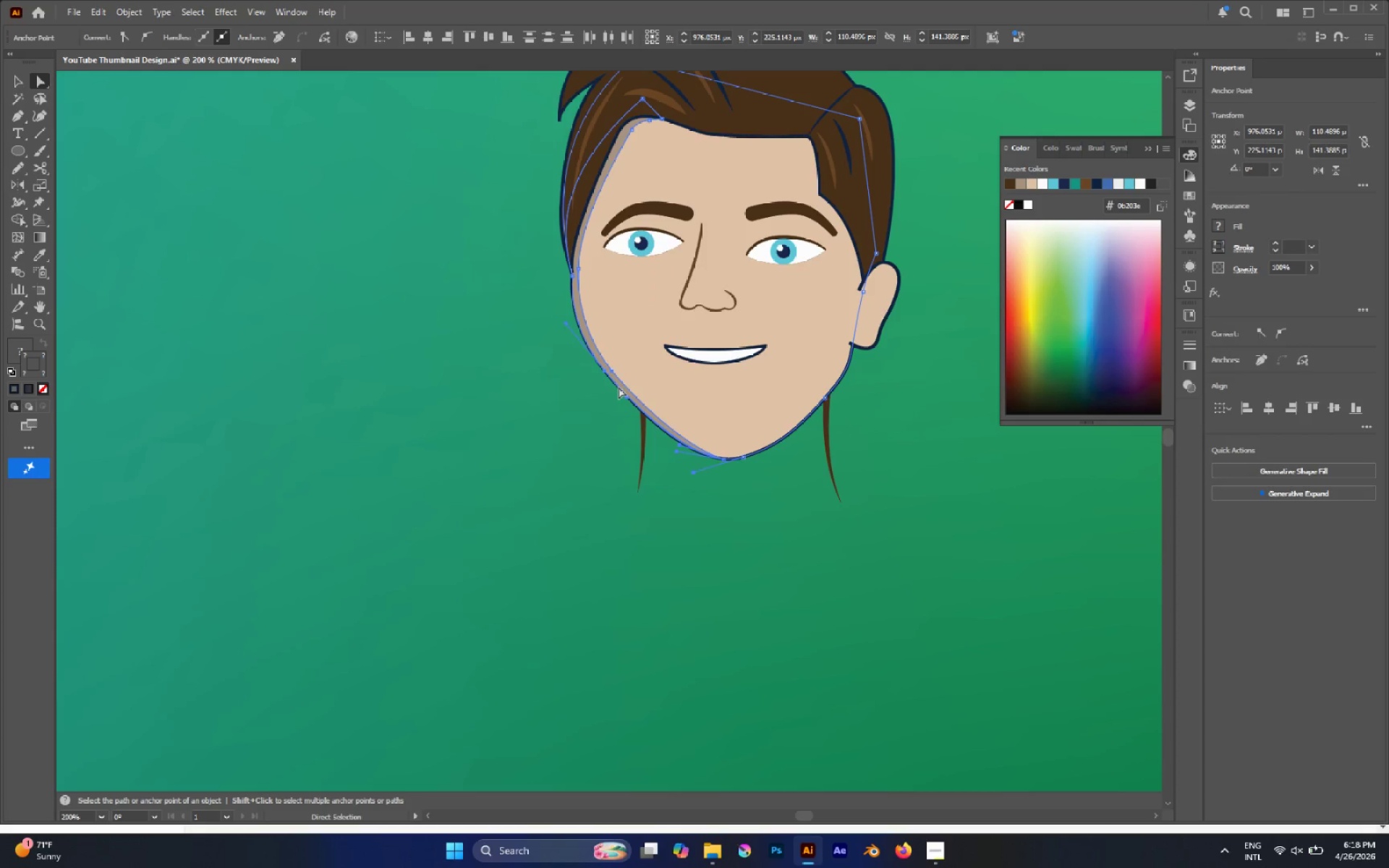 
hold_key(key=ShiftLeft, duration=0.95)
 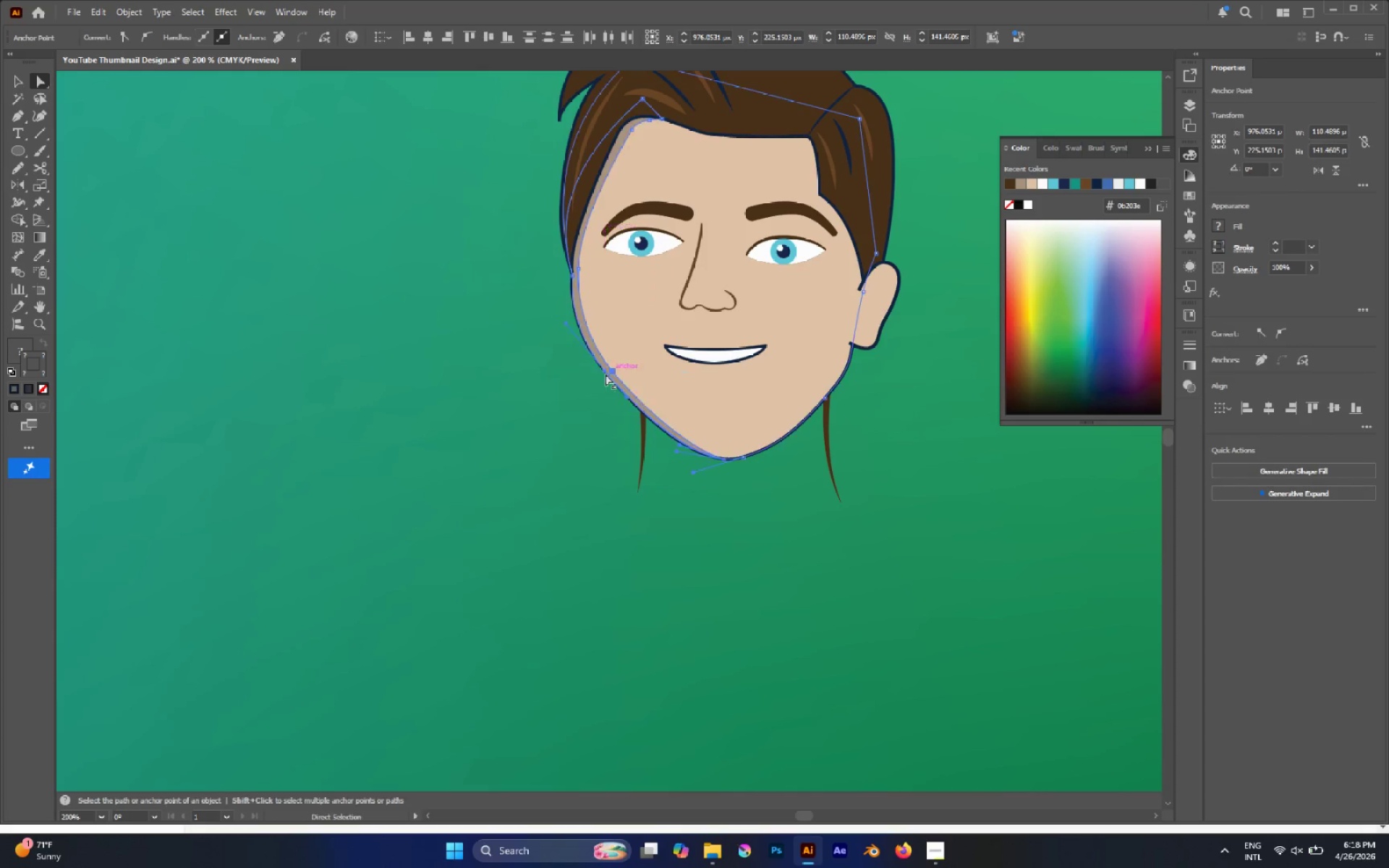 
left_click_drag(start_coordinate=[565, 325], to_coordinate=[668, 302])
 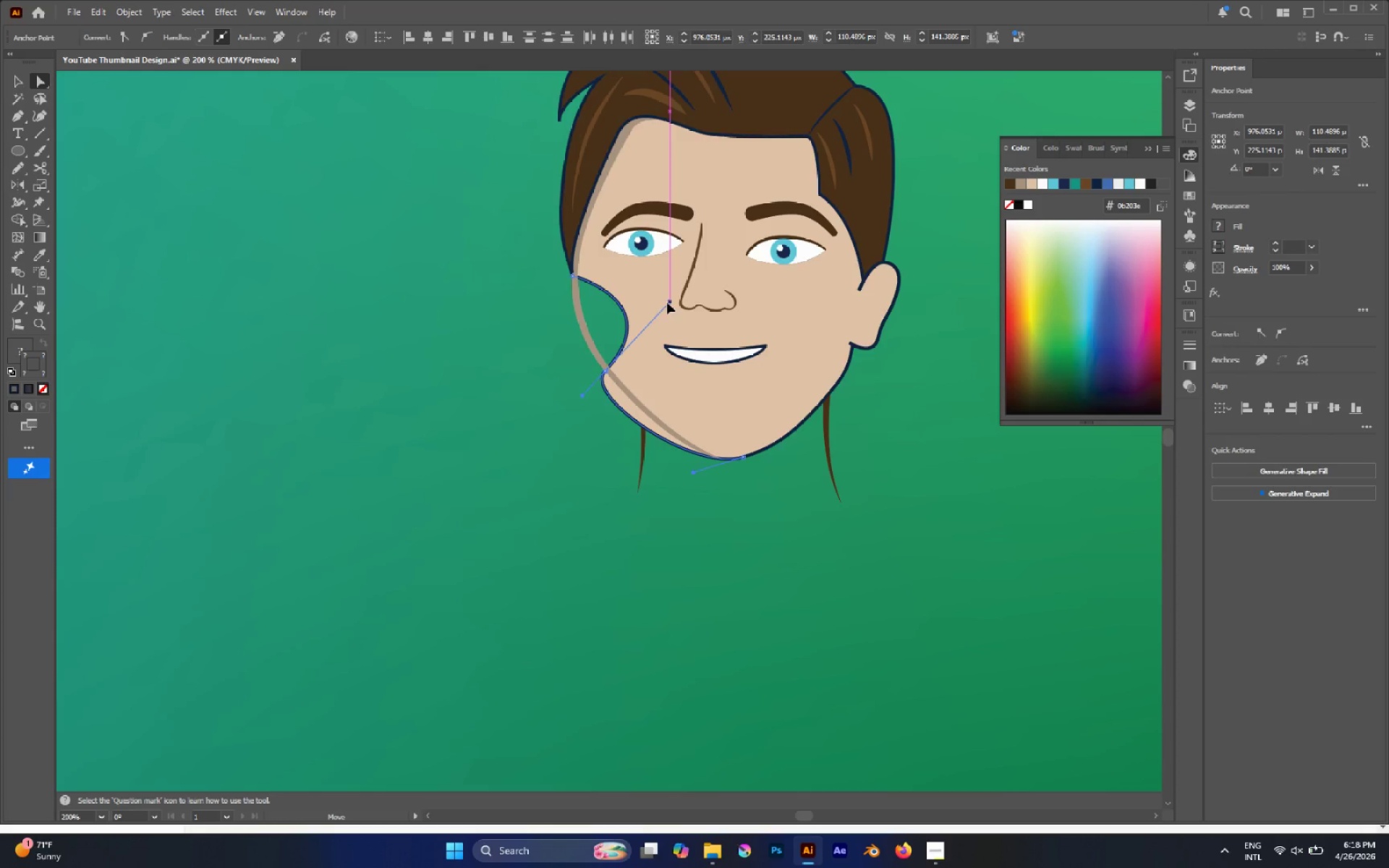 
key(Control+Z)
 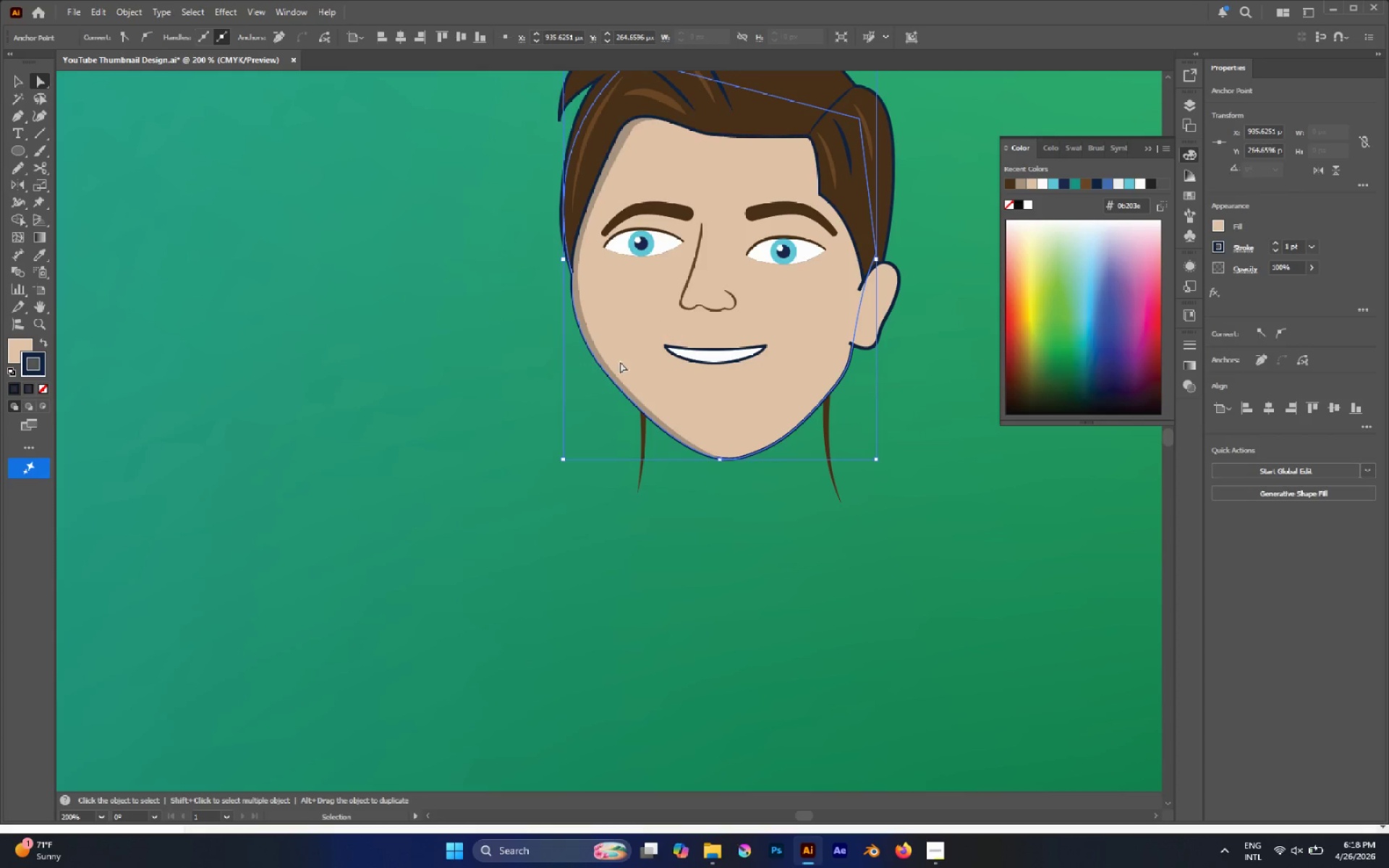 
left_click([450, 391])
 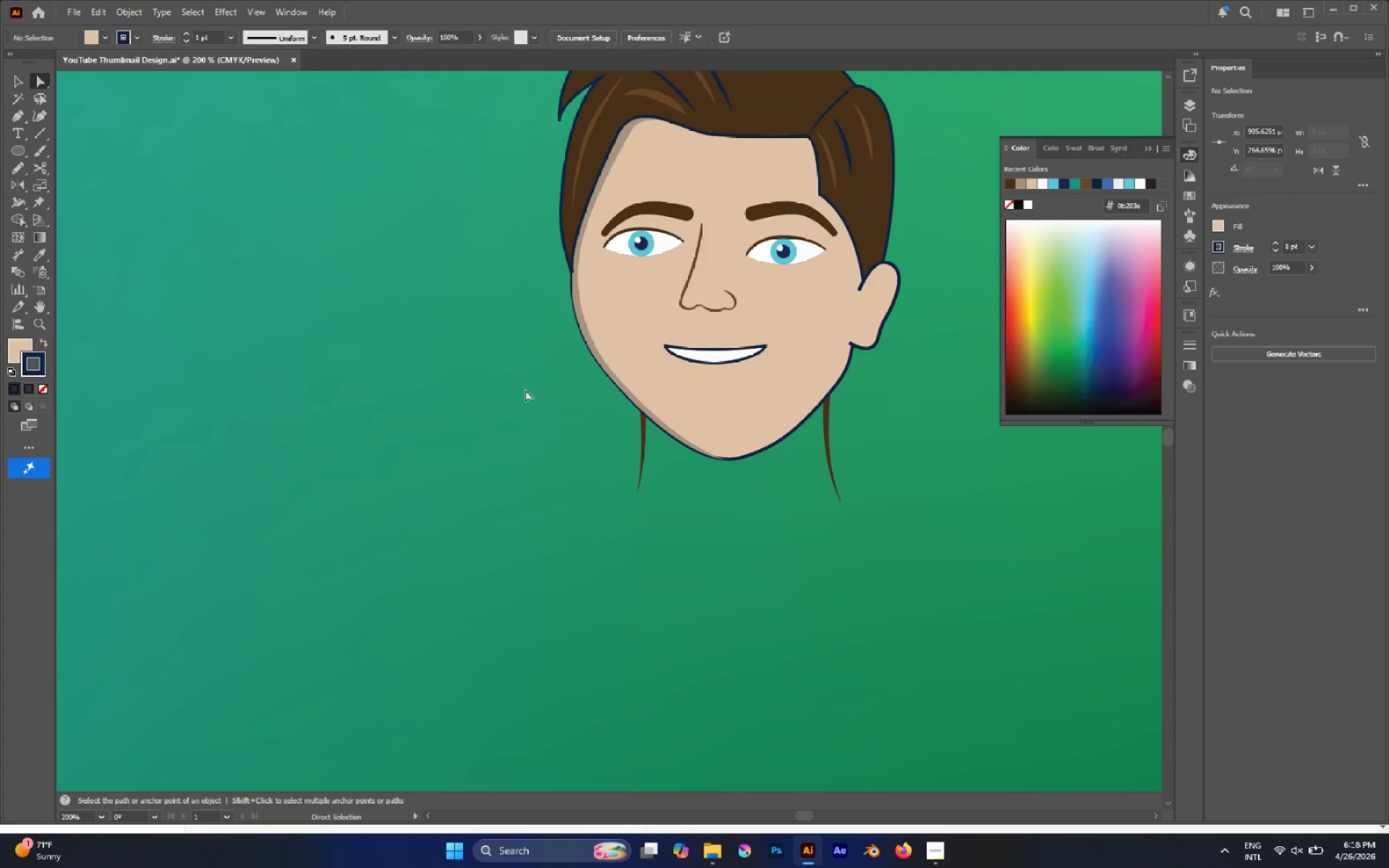 
hold_key(key=AltLeft, duration=0.52)
 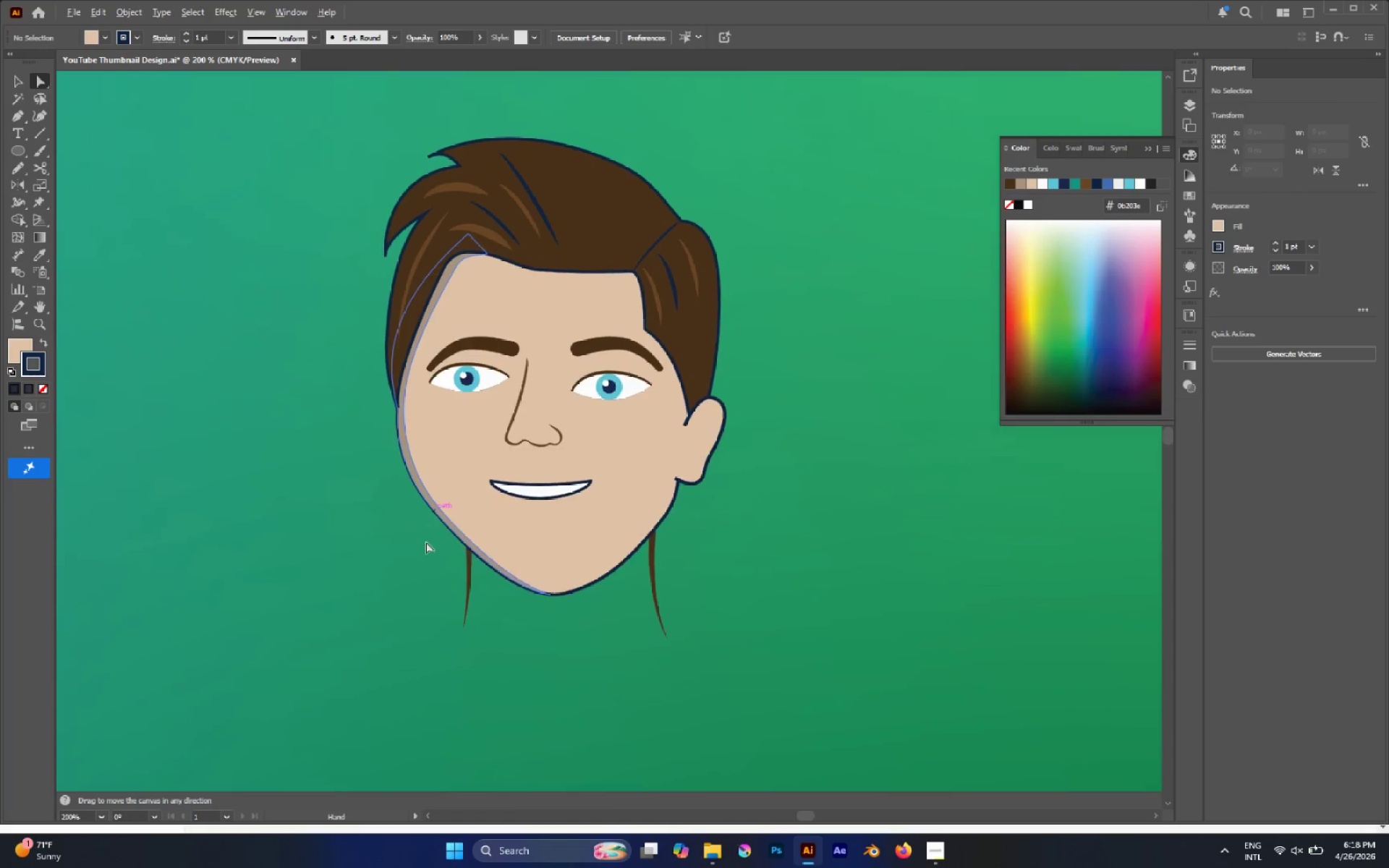 
scroll: coordinate [430, 530], scroll_direction: up, amount: 1.0
 